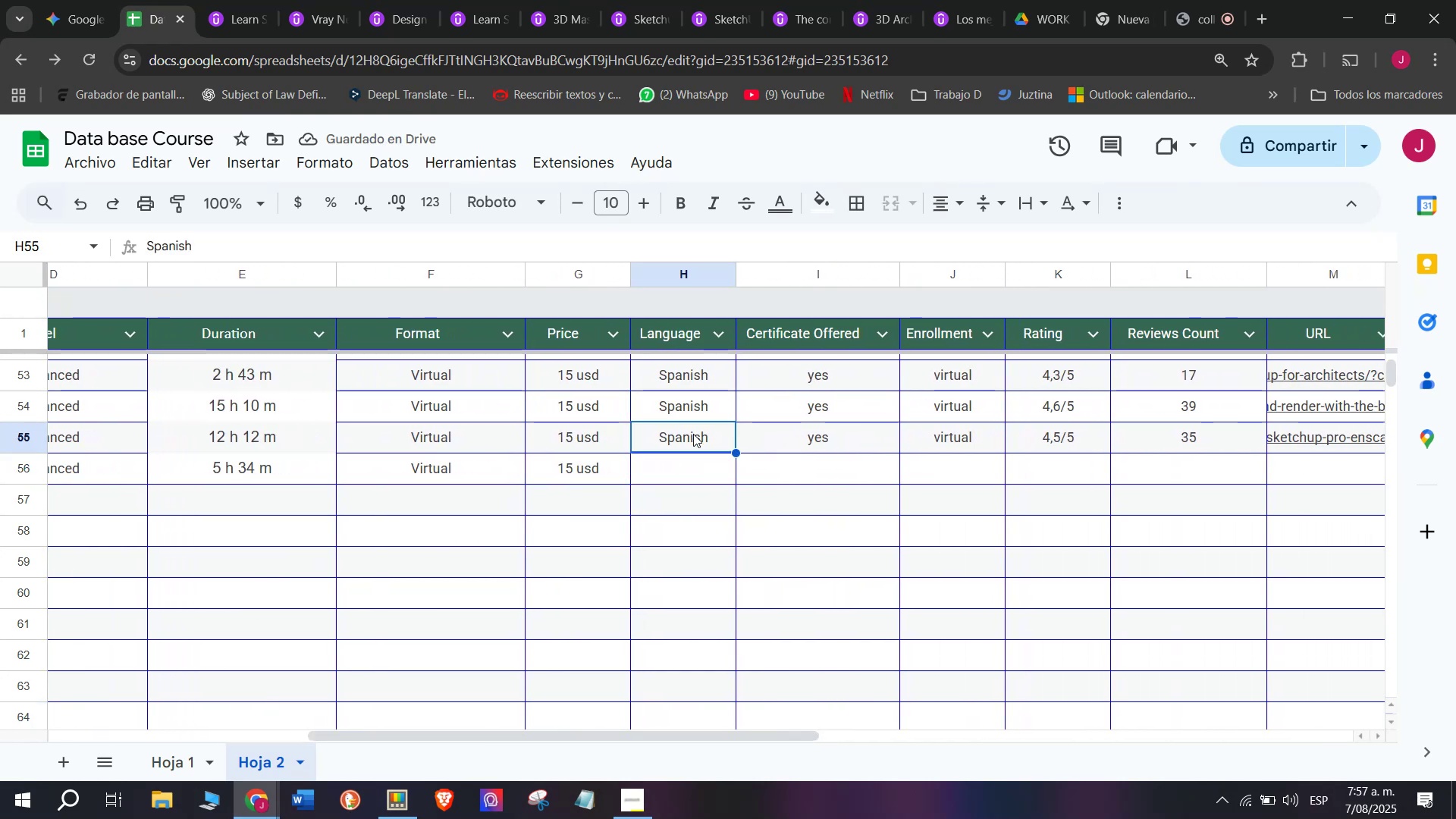 
key(Break)
 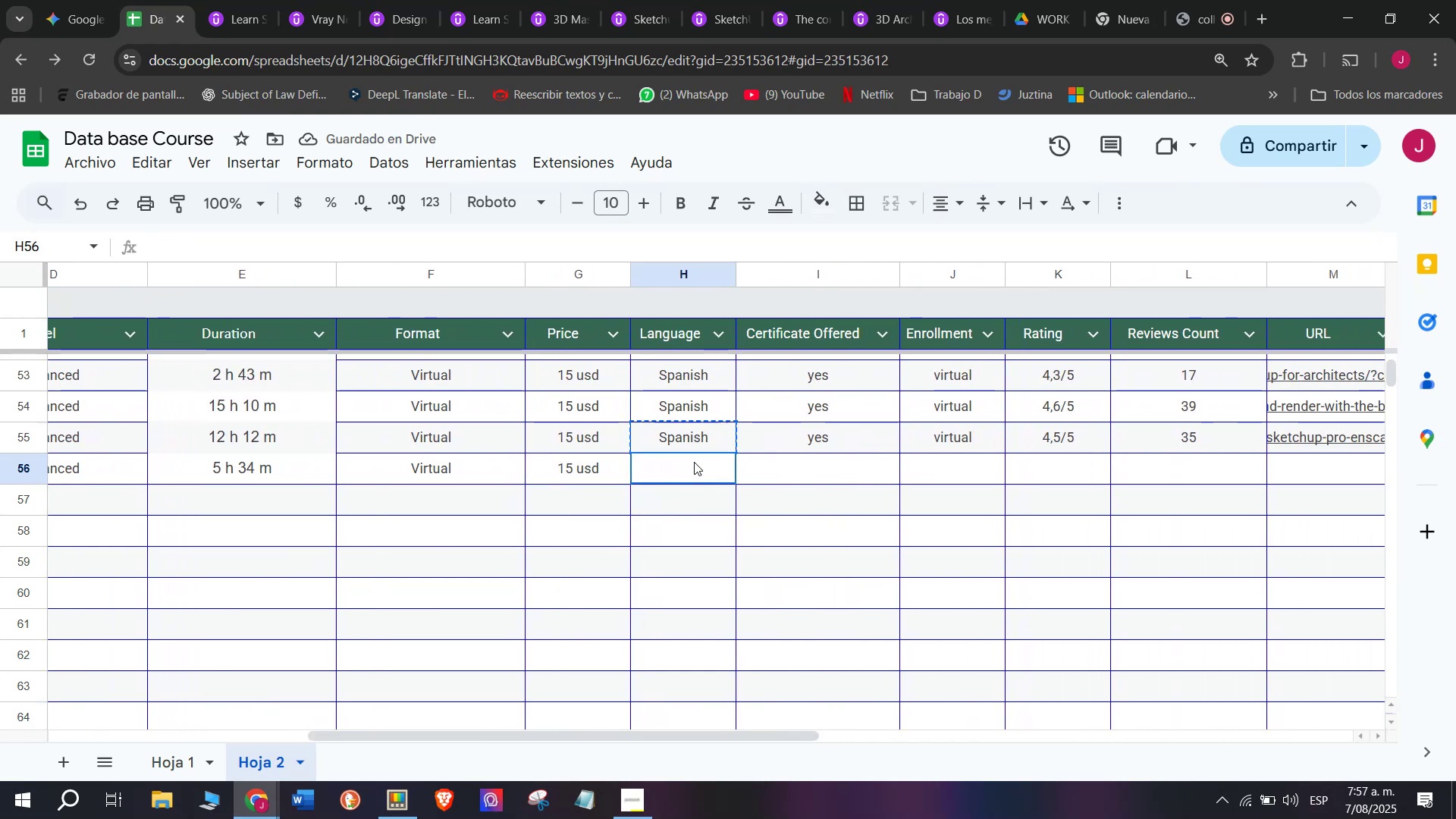 
key(Control+ControlLeft)
 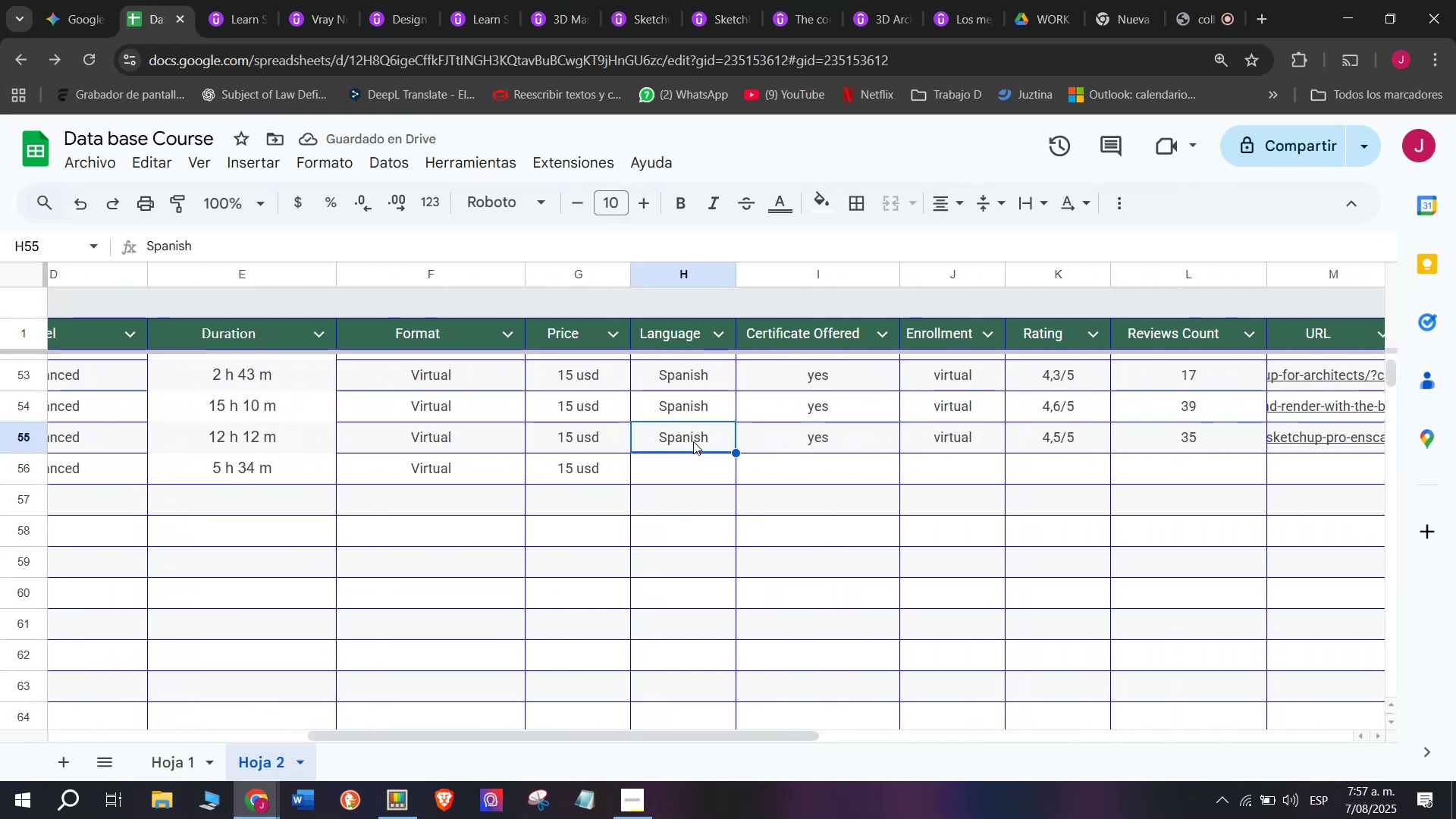 
key(Control+C)
 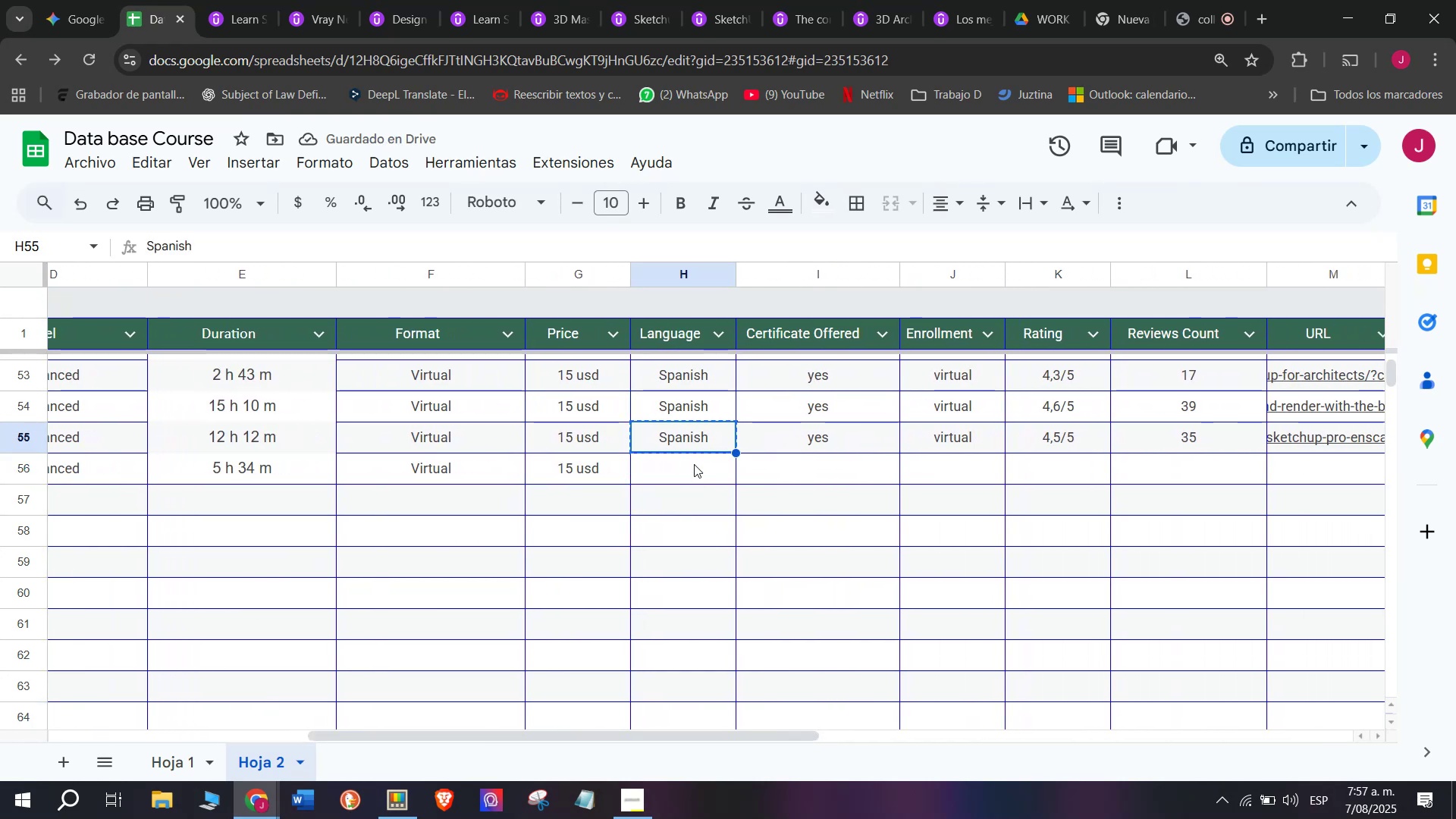 
key(Z)
 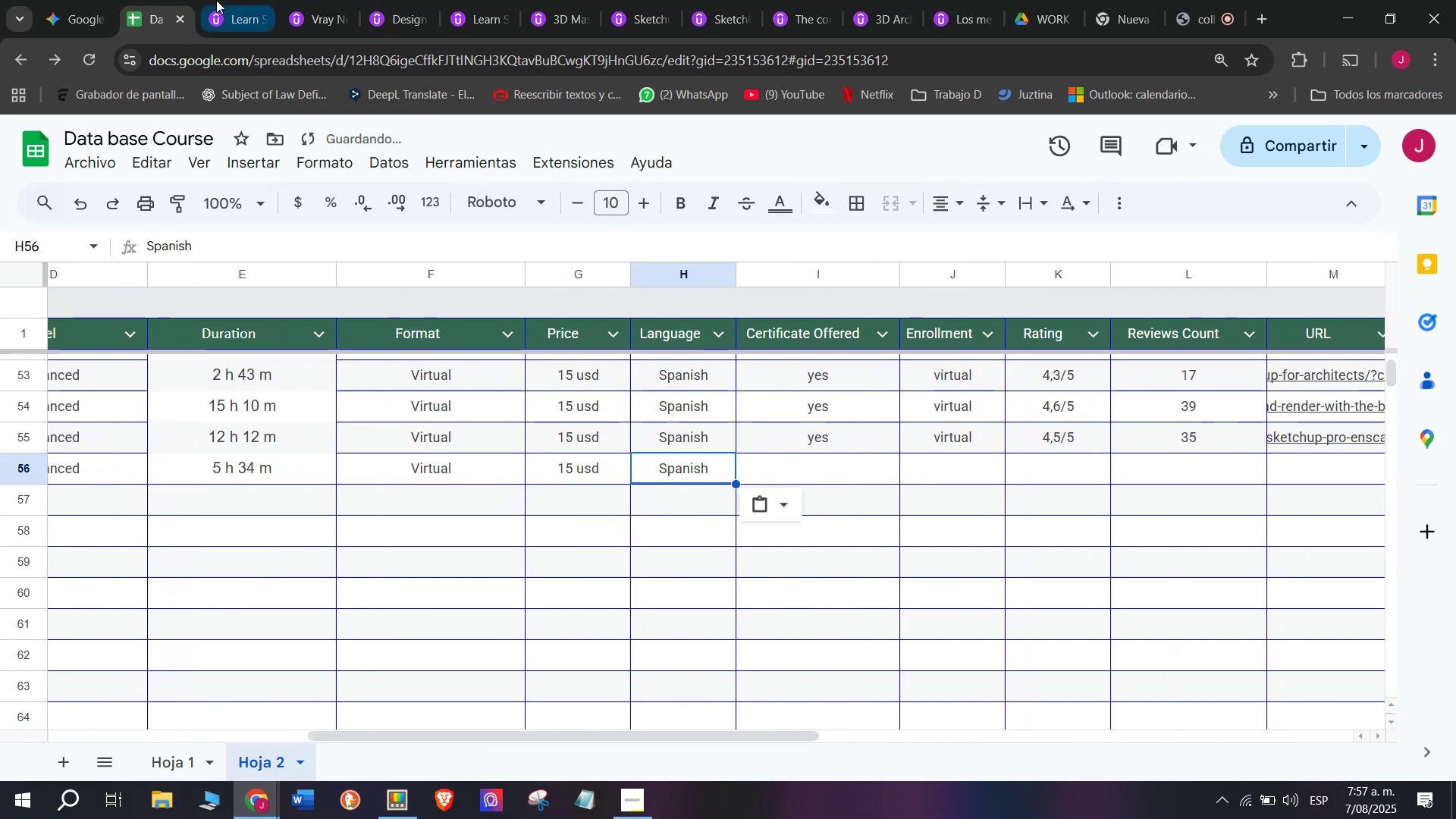 
key(Control+ControlLeft)
 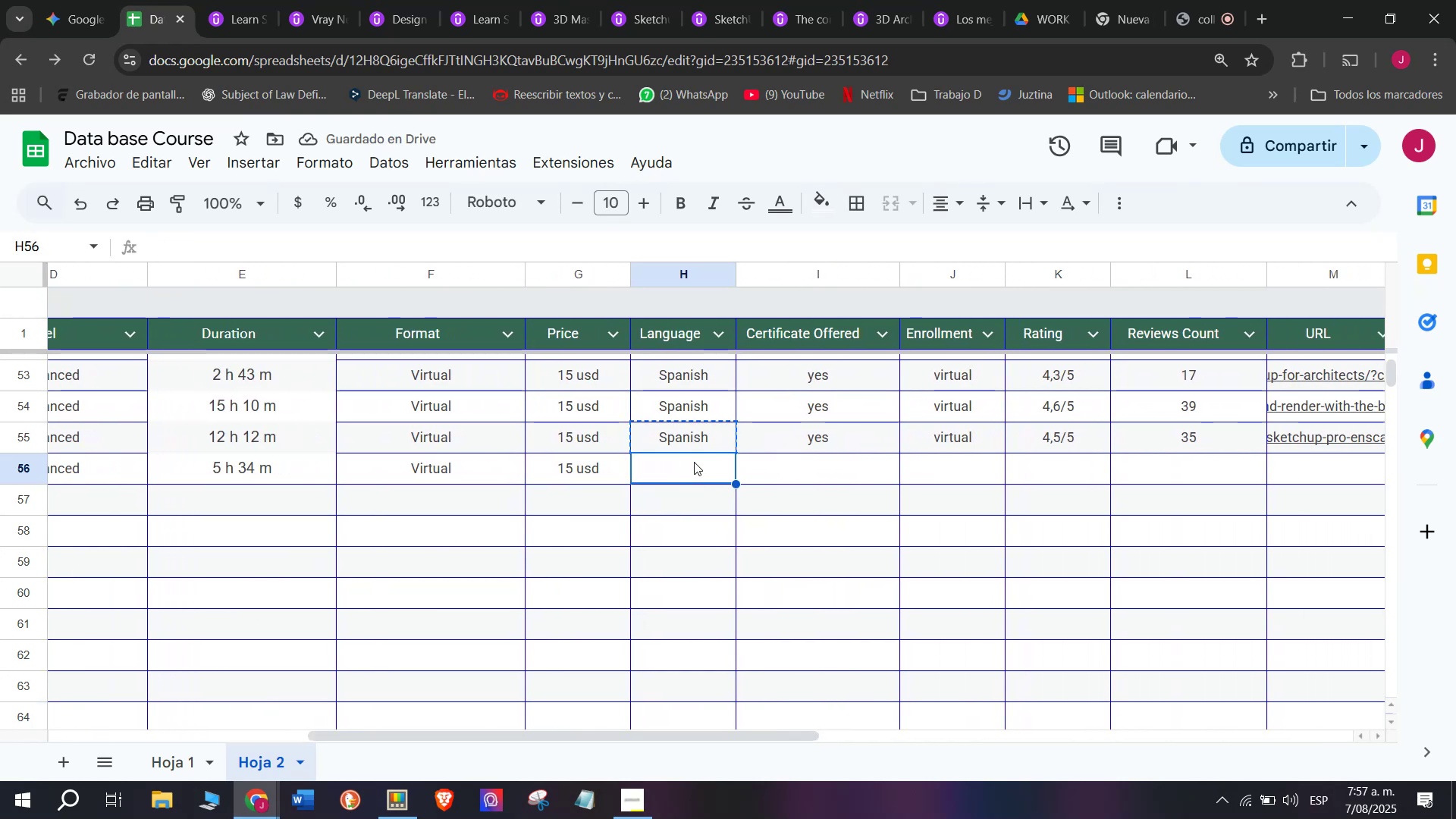 
key(Control+V)
 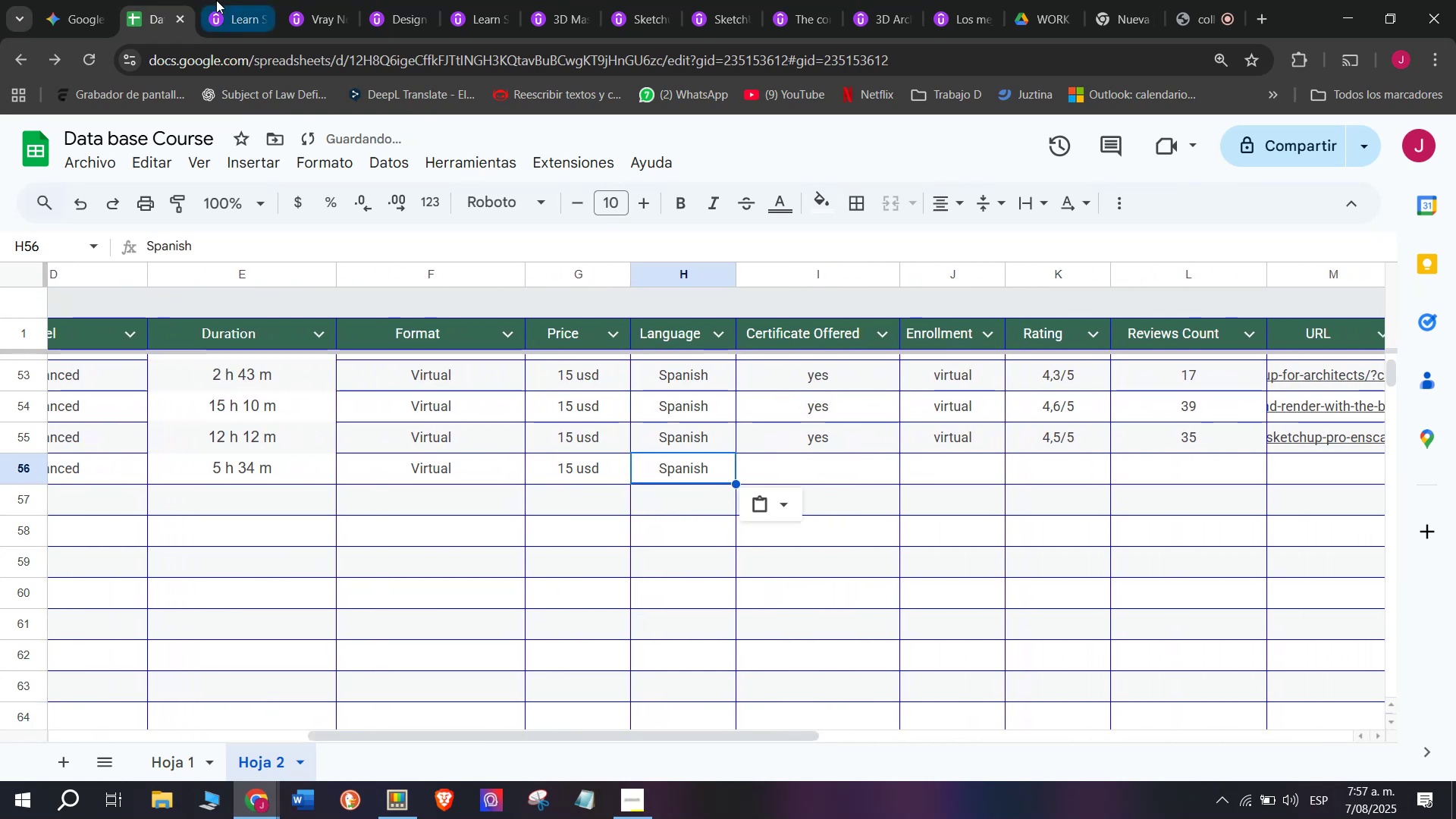 
left_click([216, 0])
 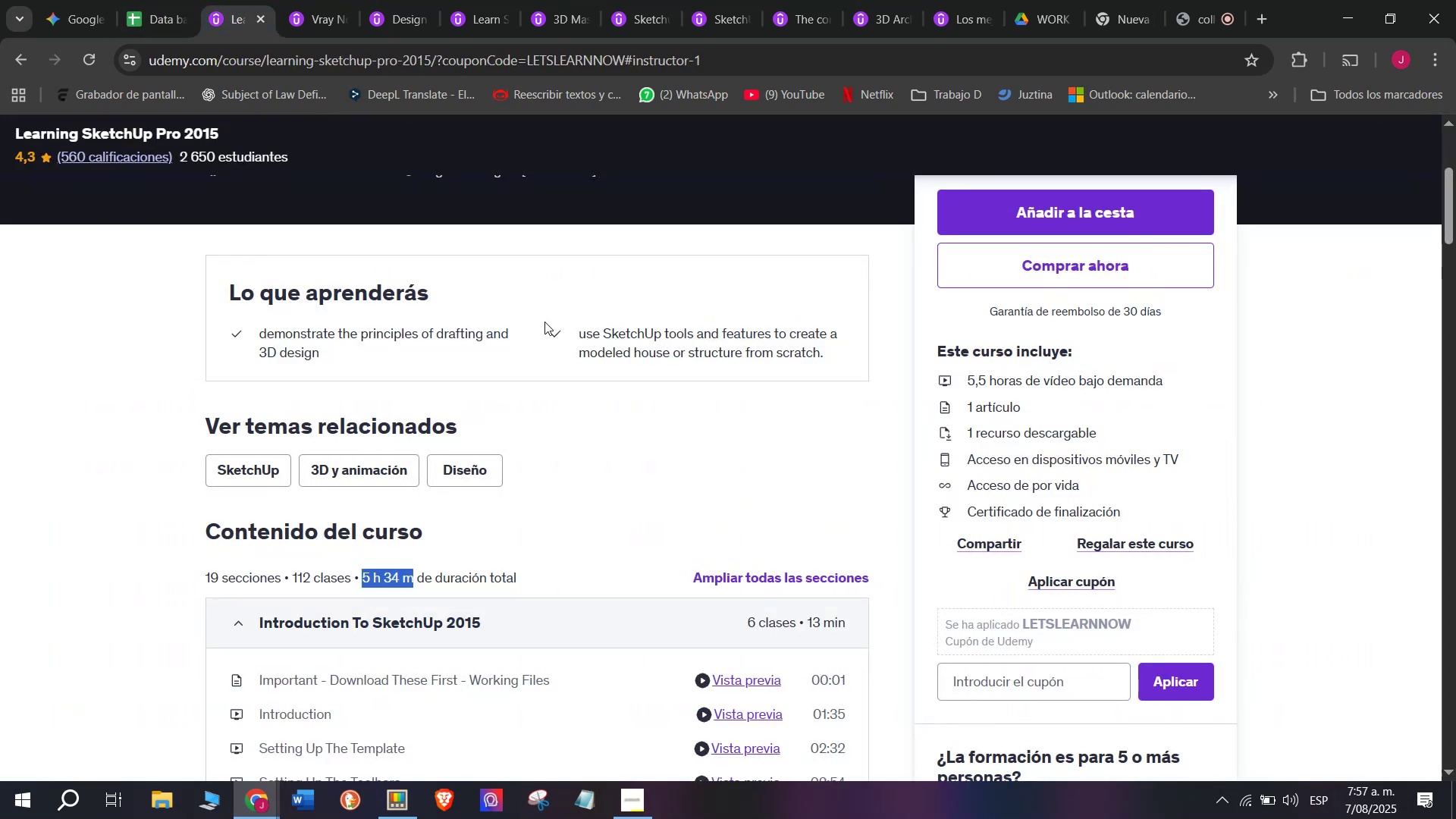 
scroll: coordinate [551, 331], scroll_direction: up, amount: 2.0
 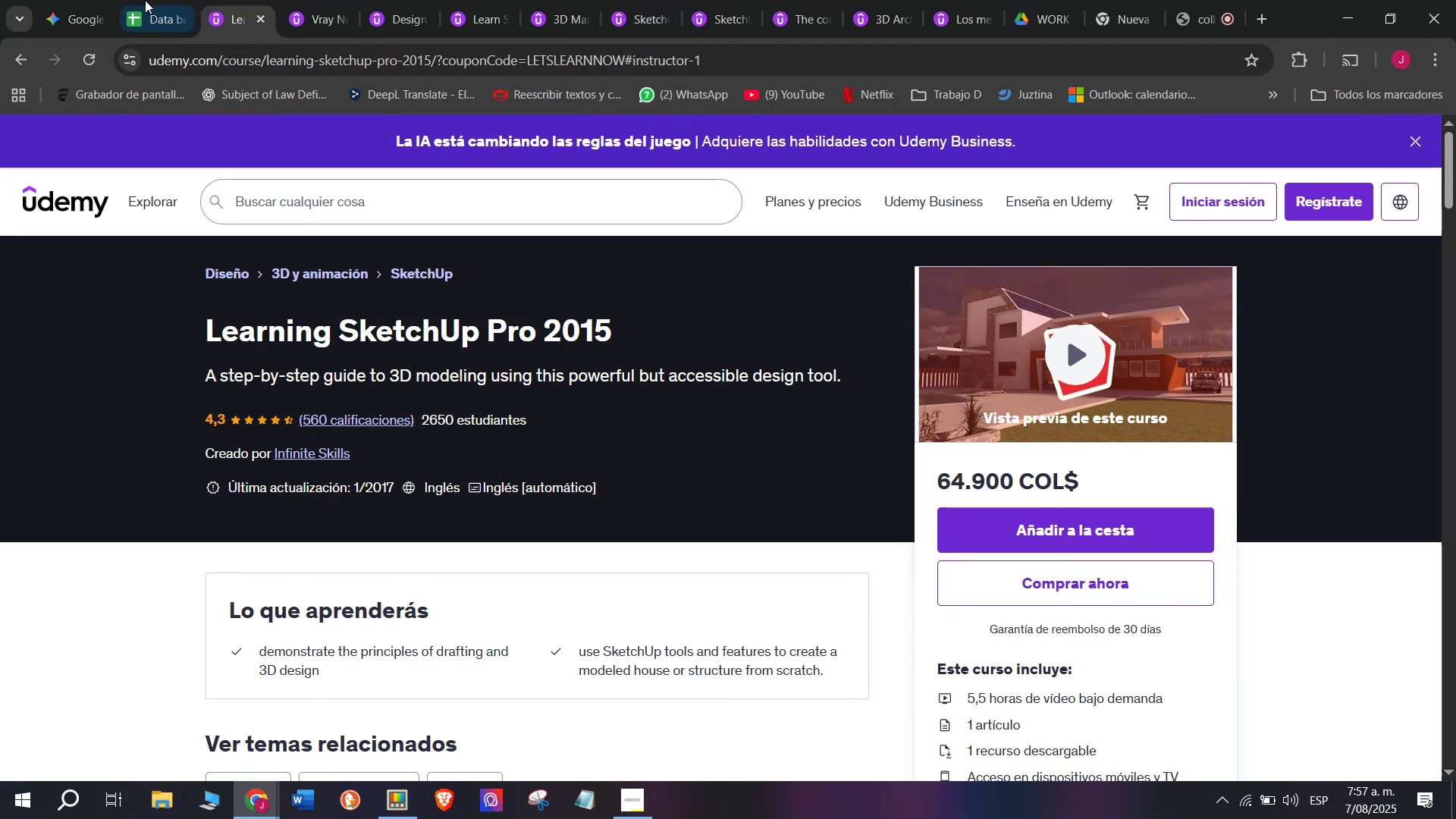 
left_click([122, 0])
 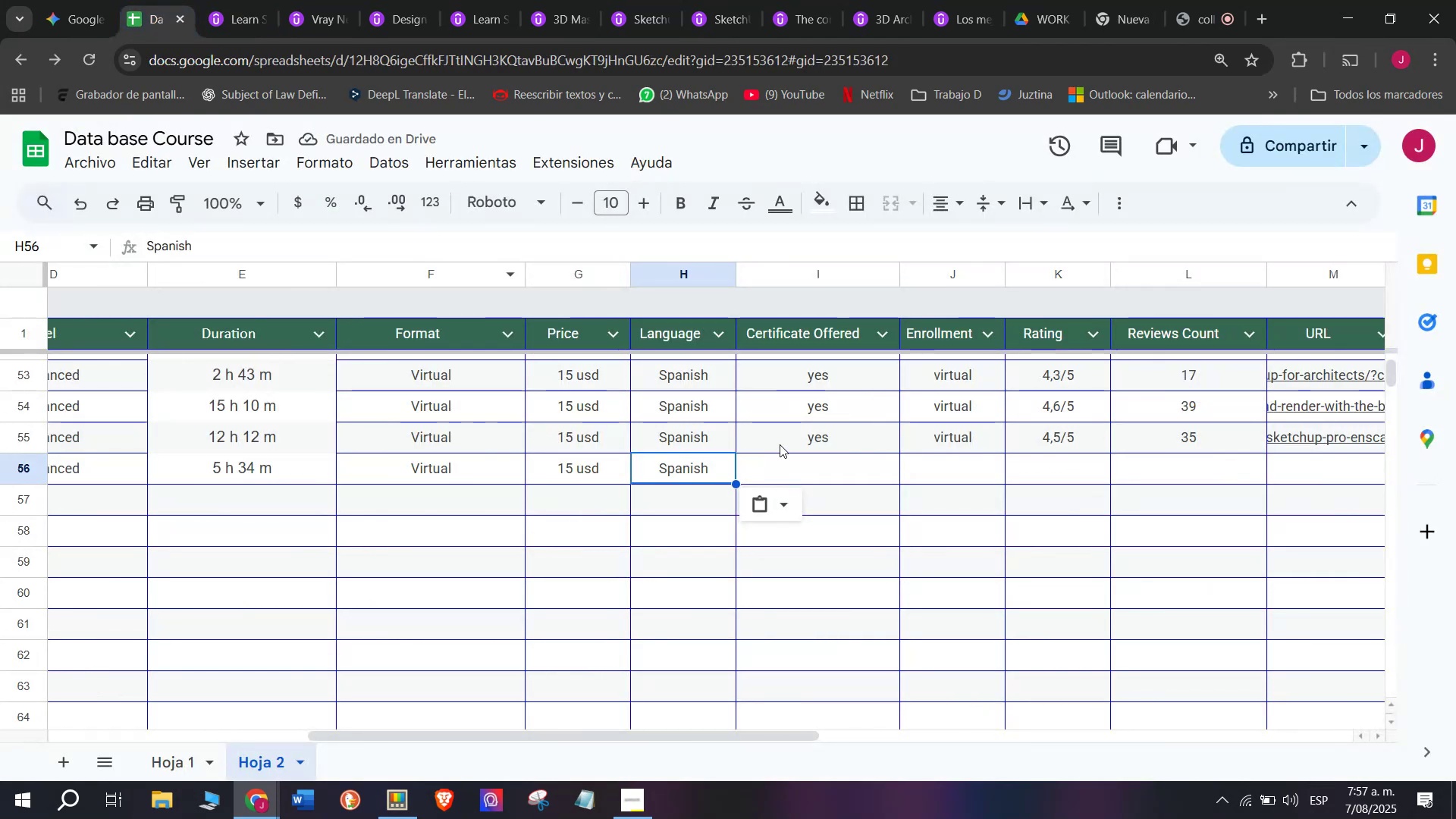 
key(Break)
 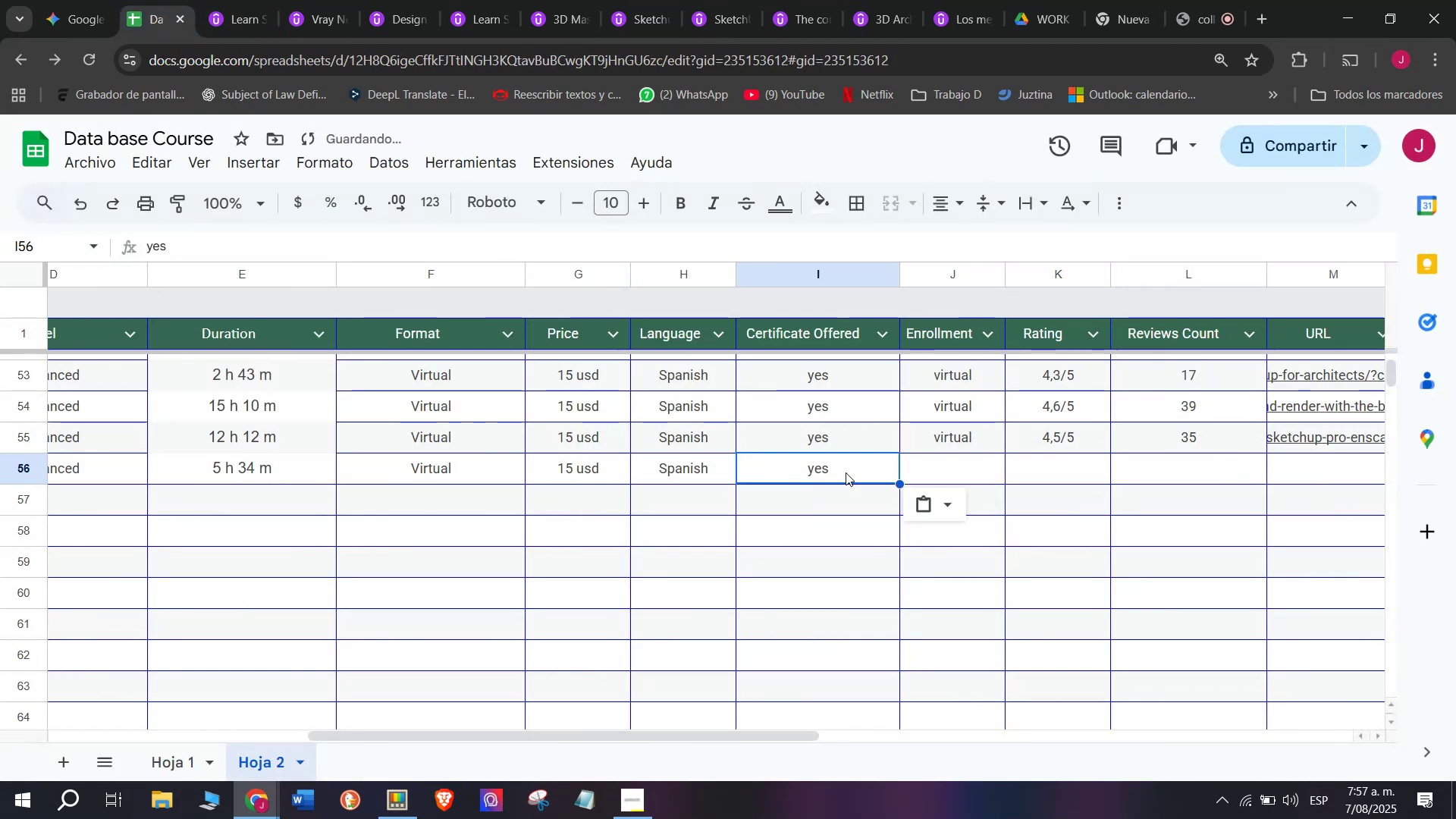 
key(Control+ControlLeft)
 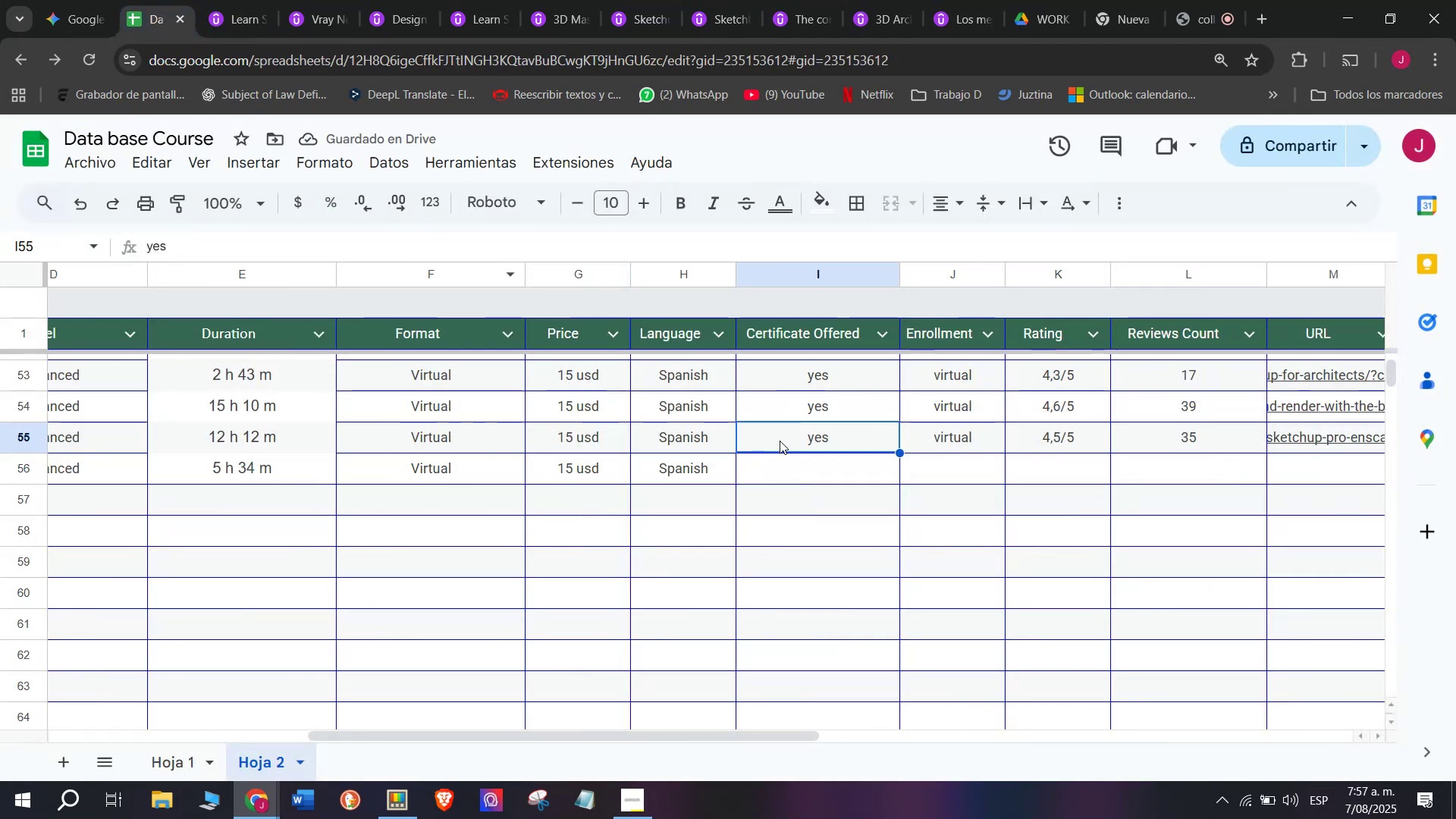 
key(Control+C)
 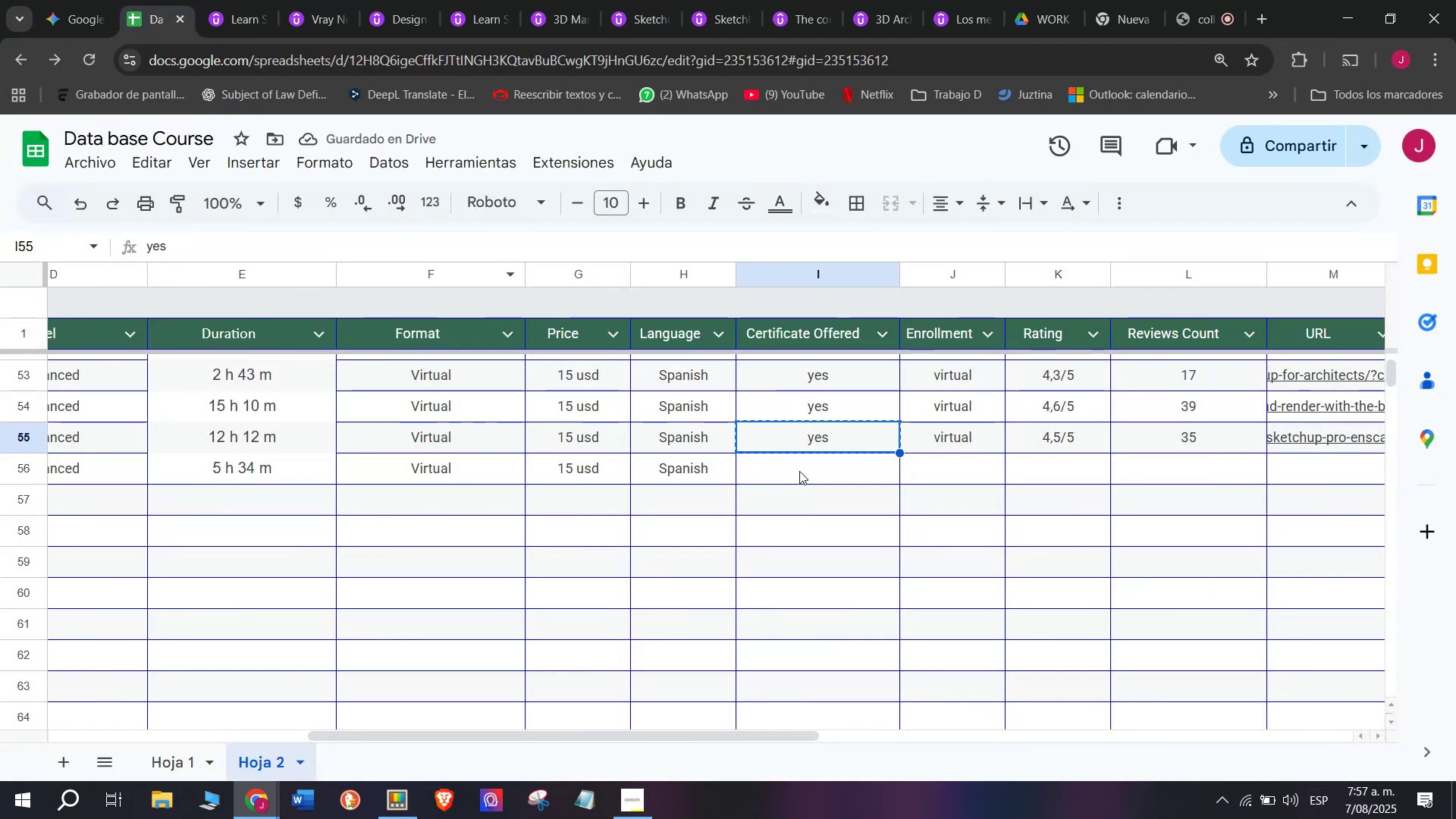 
double_click([799, 471])
 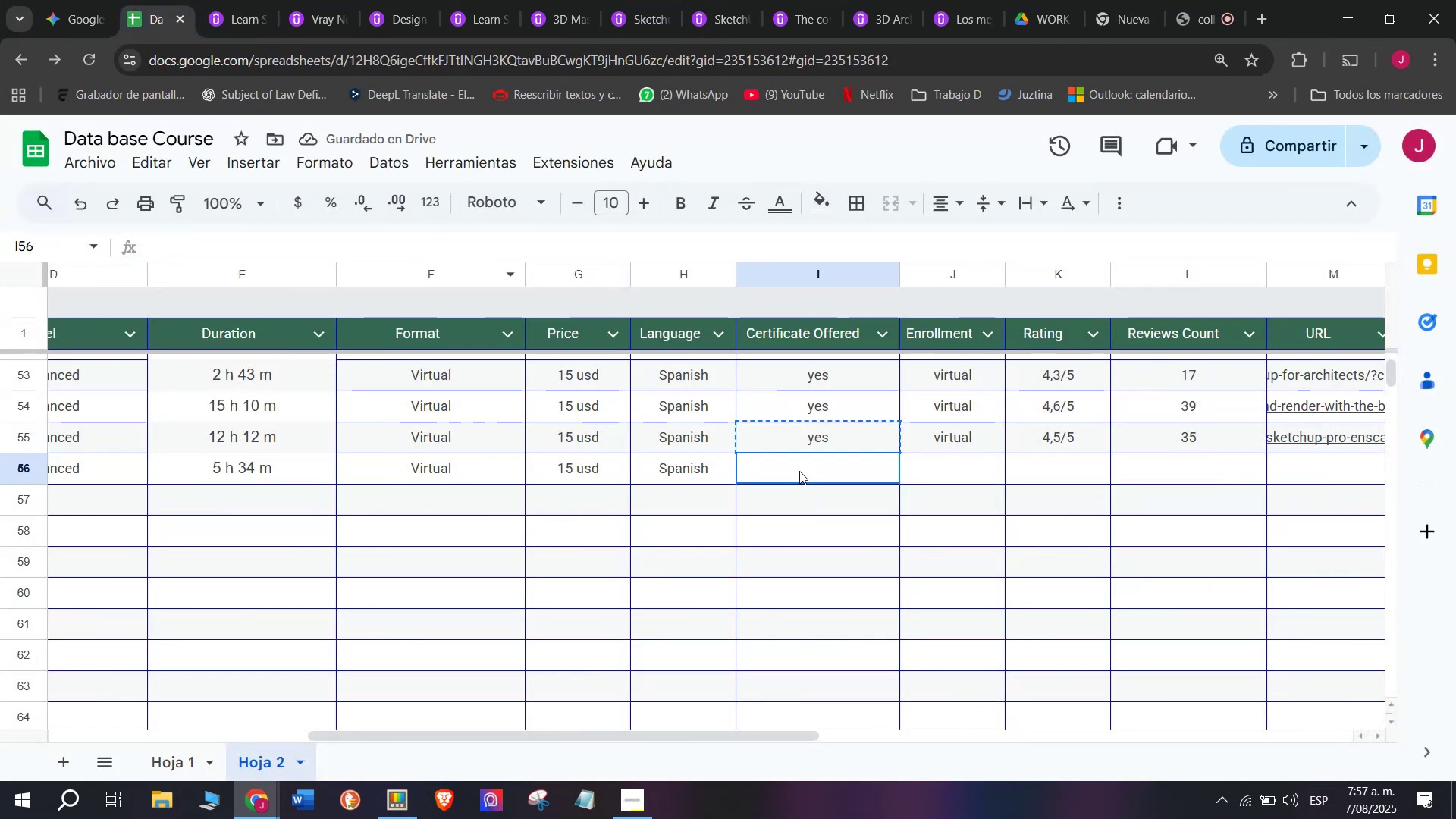 
key(Z)
 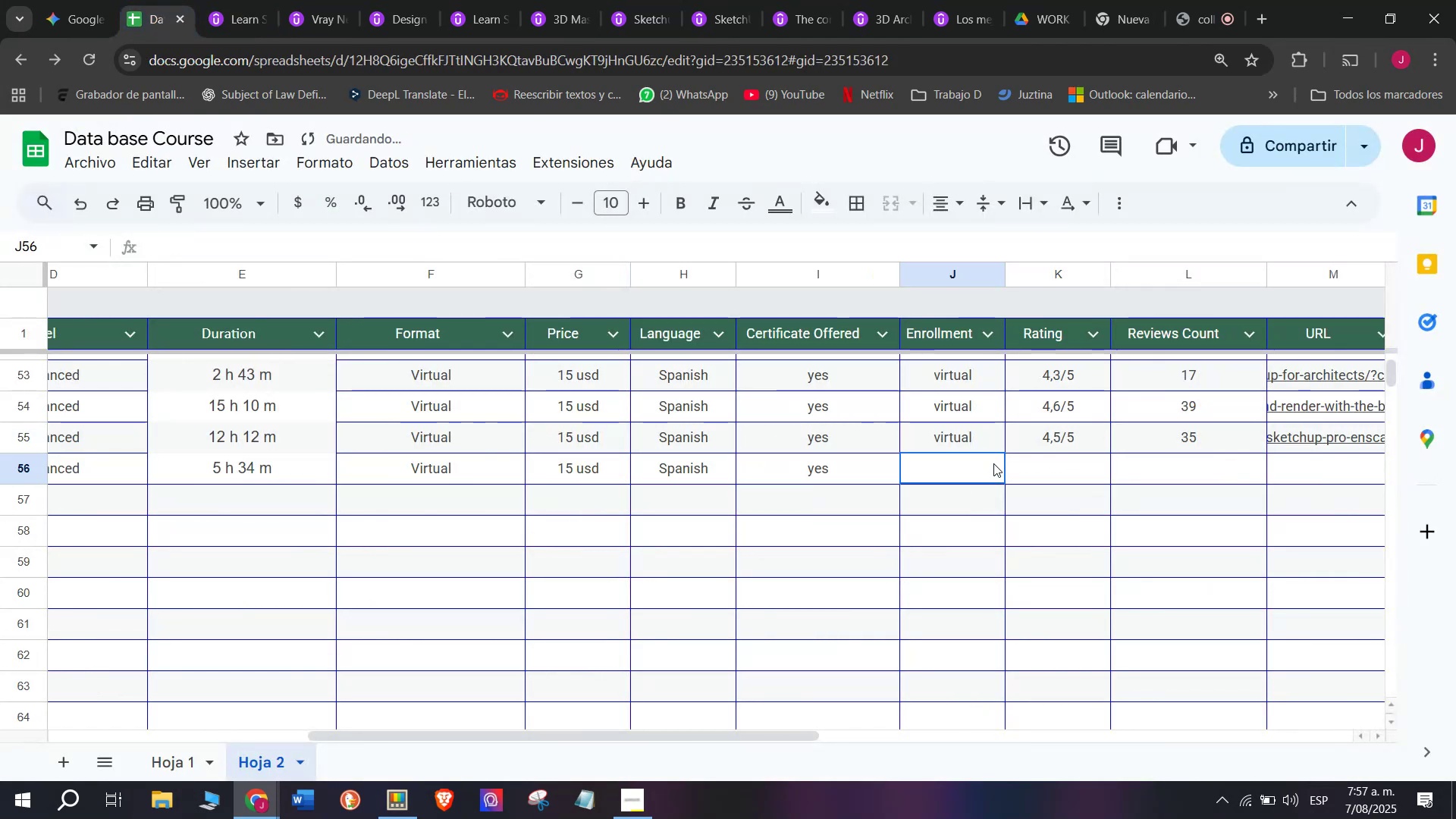 
key(Control+ControlLeft)
 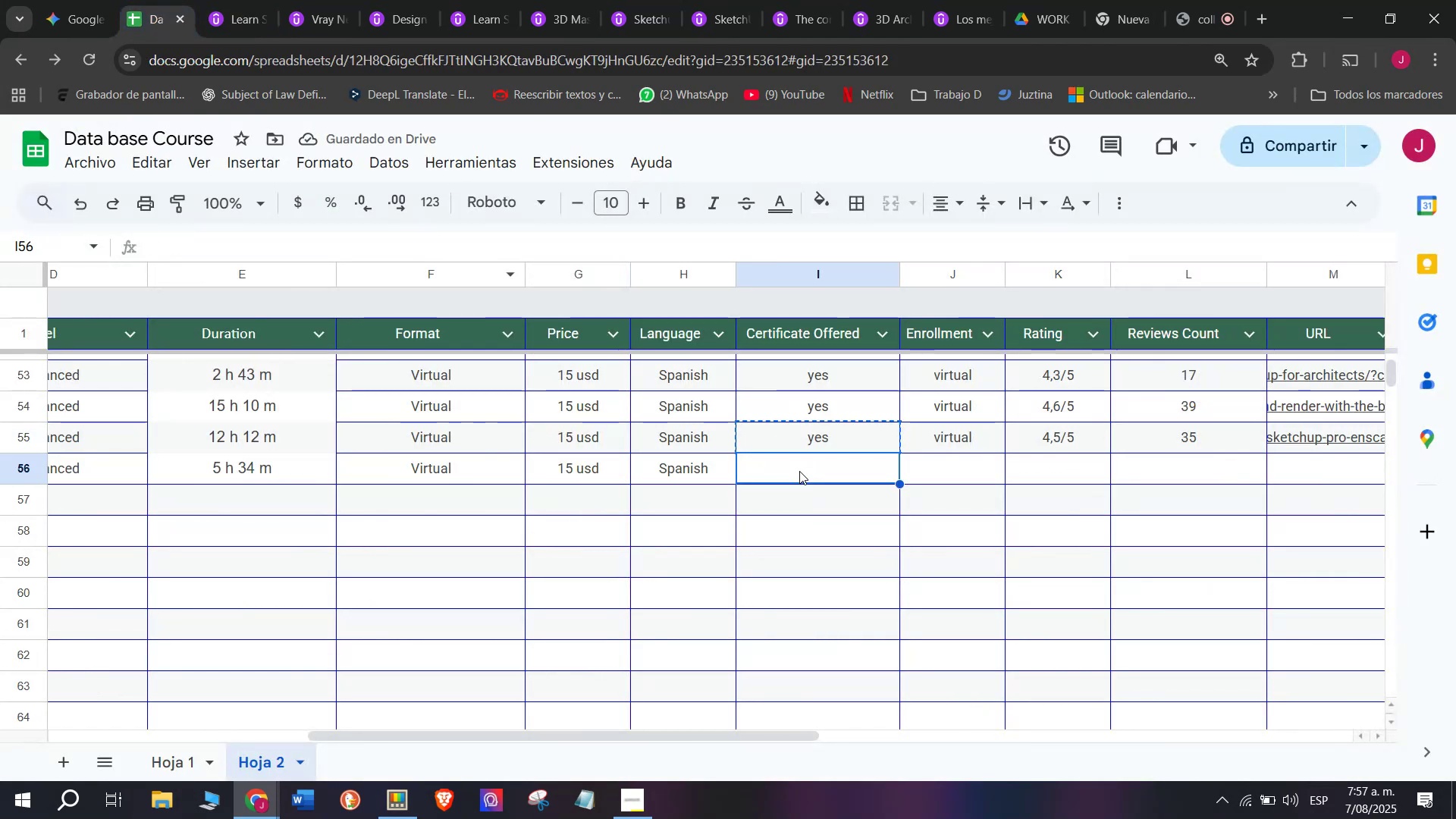 
key(Control+V)
 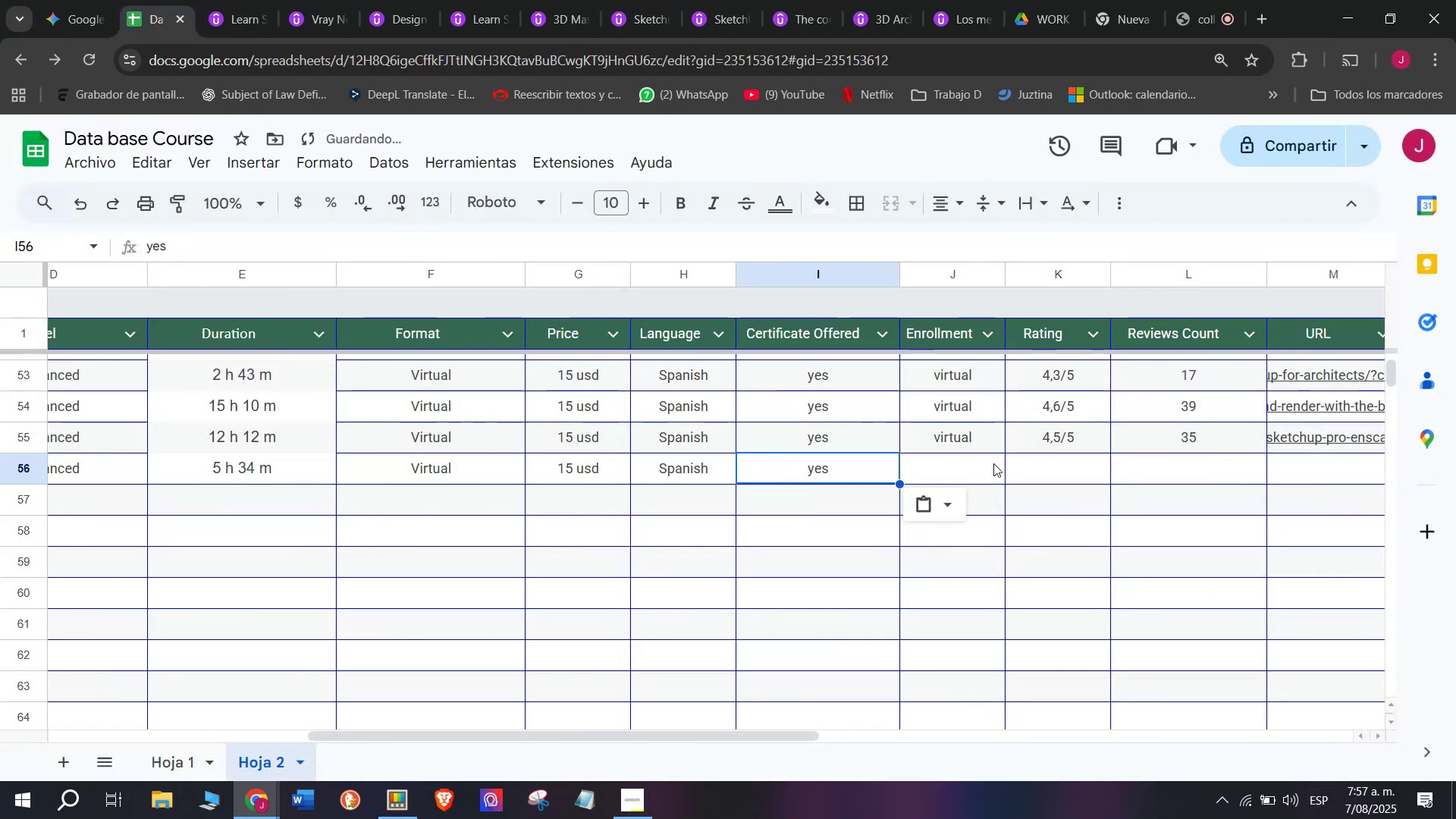 
triple_click([993, 463])
 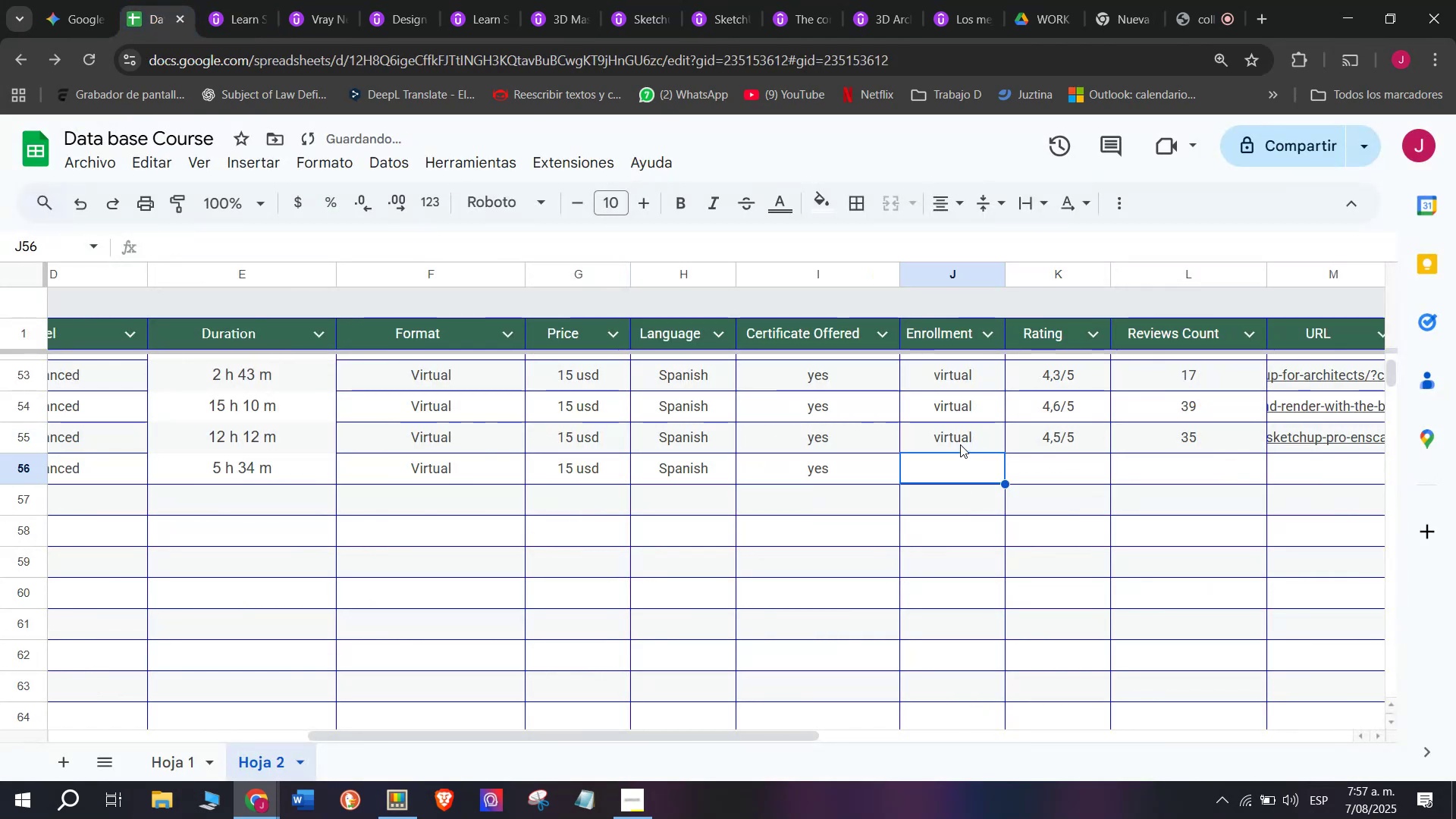 
triple_click([960, 444])
 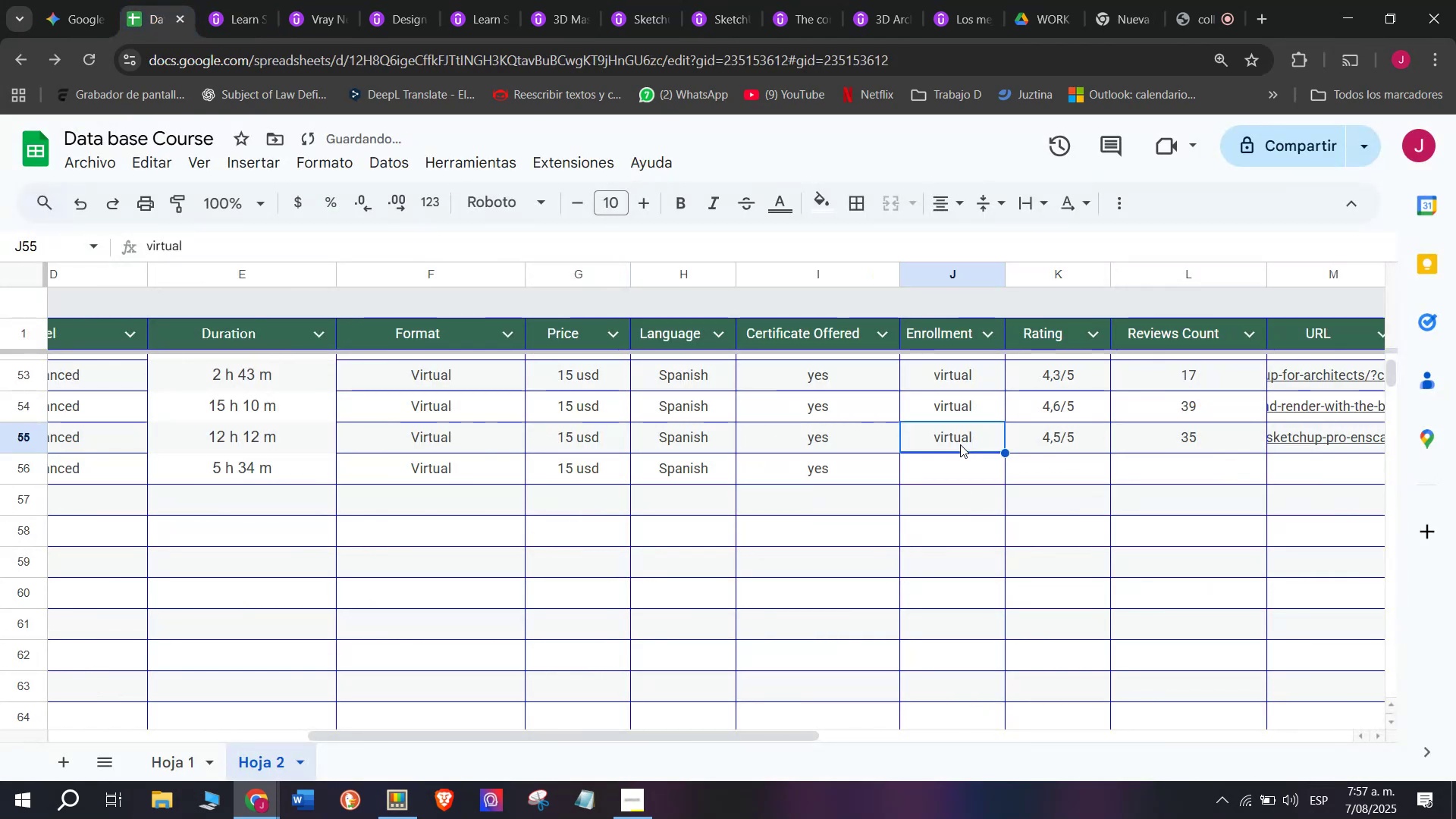 
key(Control+ControlLeft)
 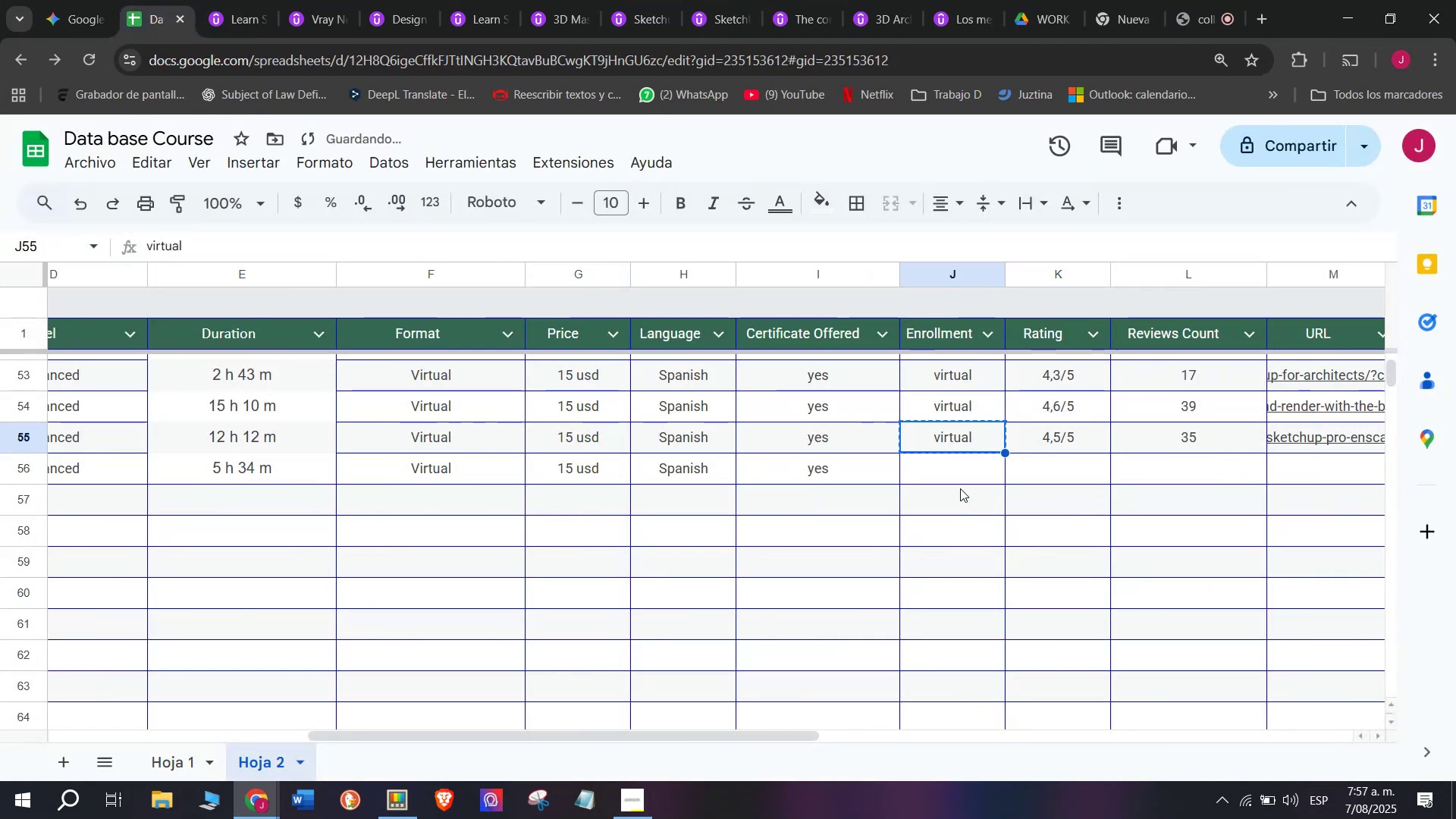 
key(Break)
 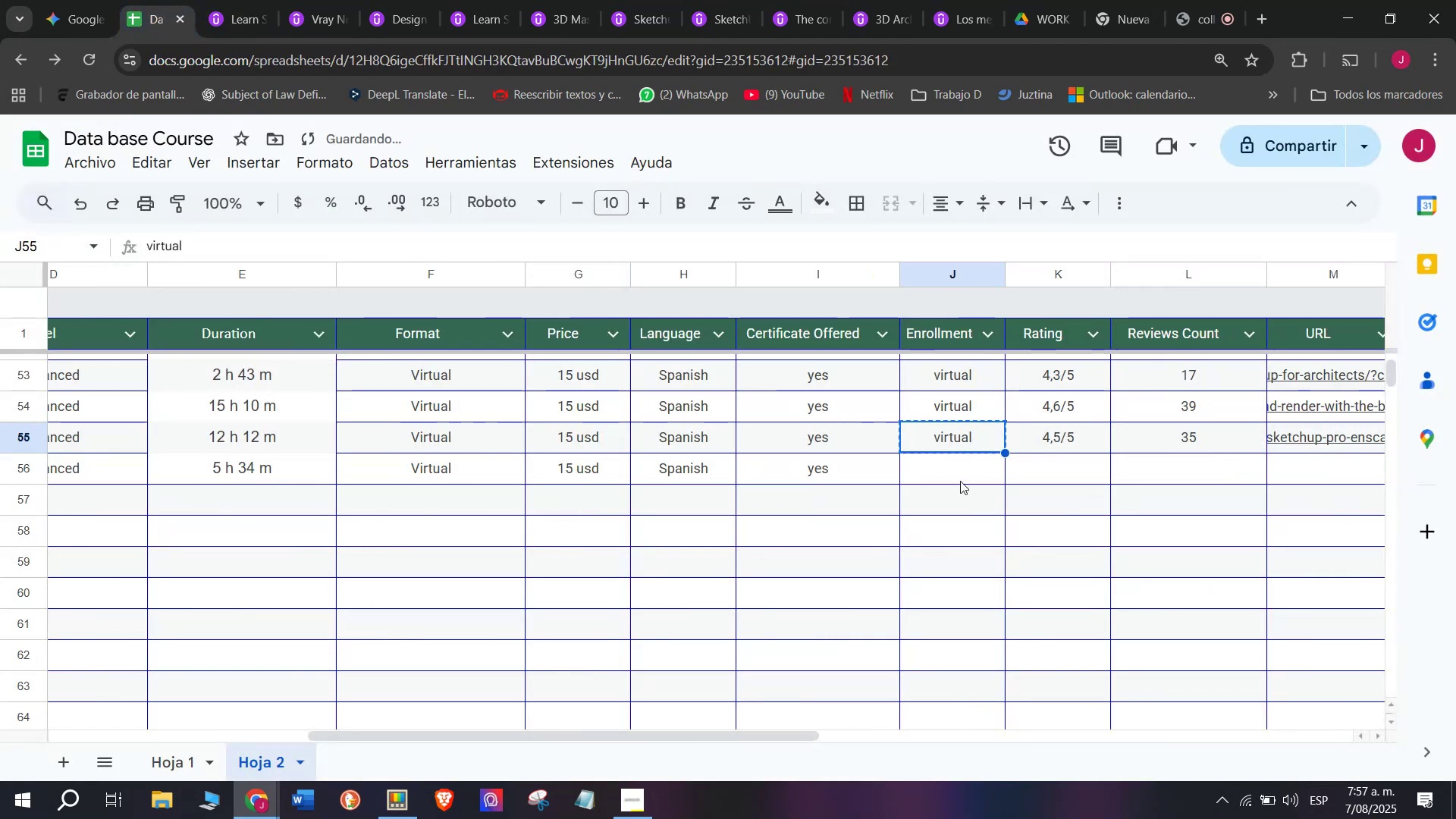 
key(Control+C)
 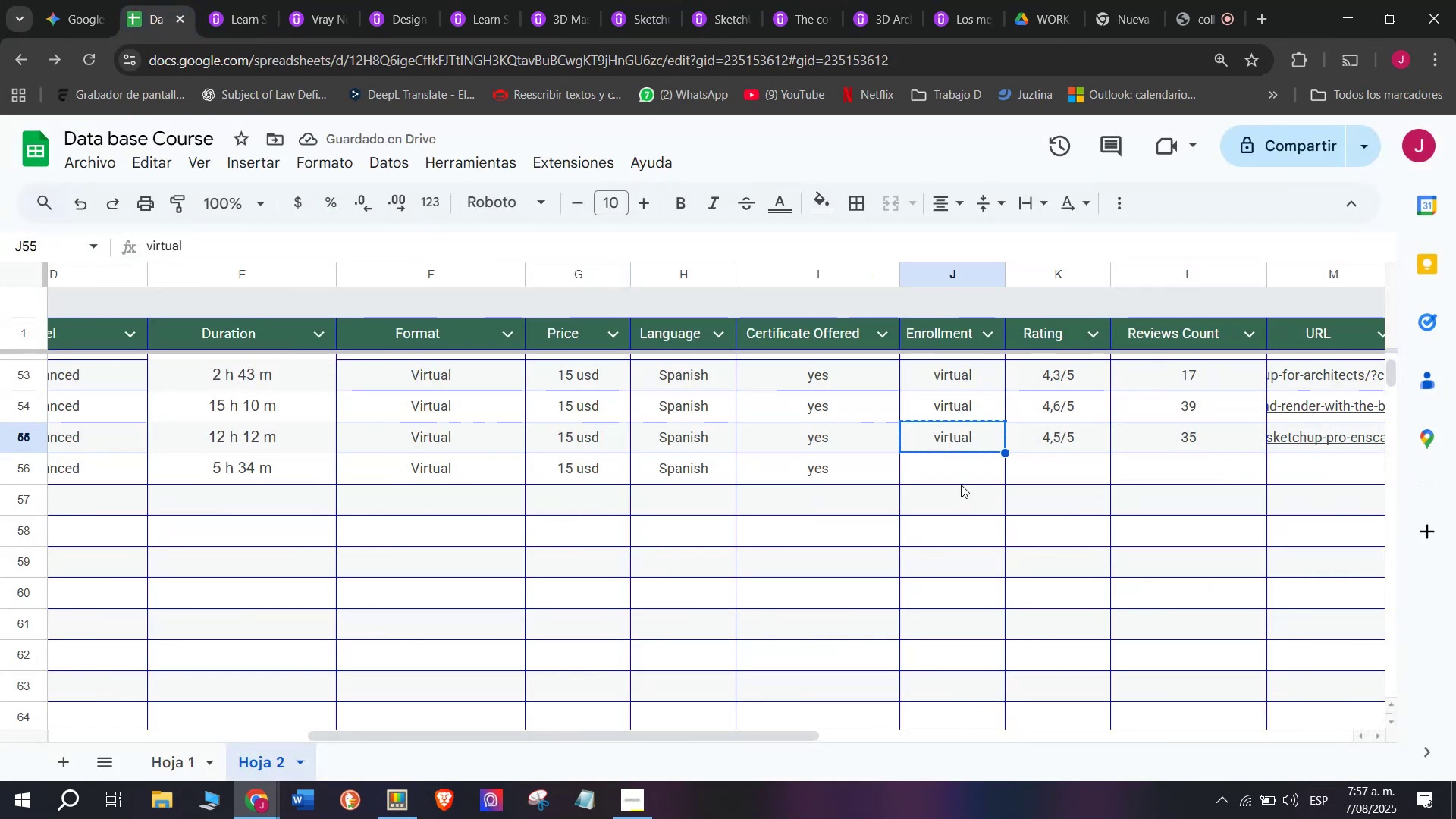 
left_click([969, 467])
 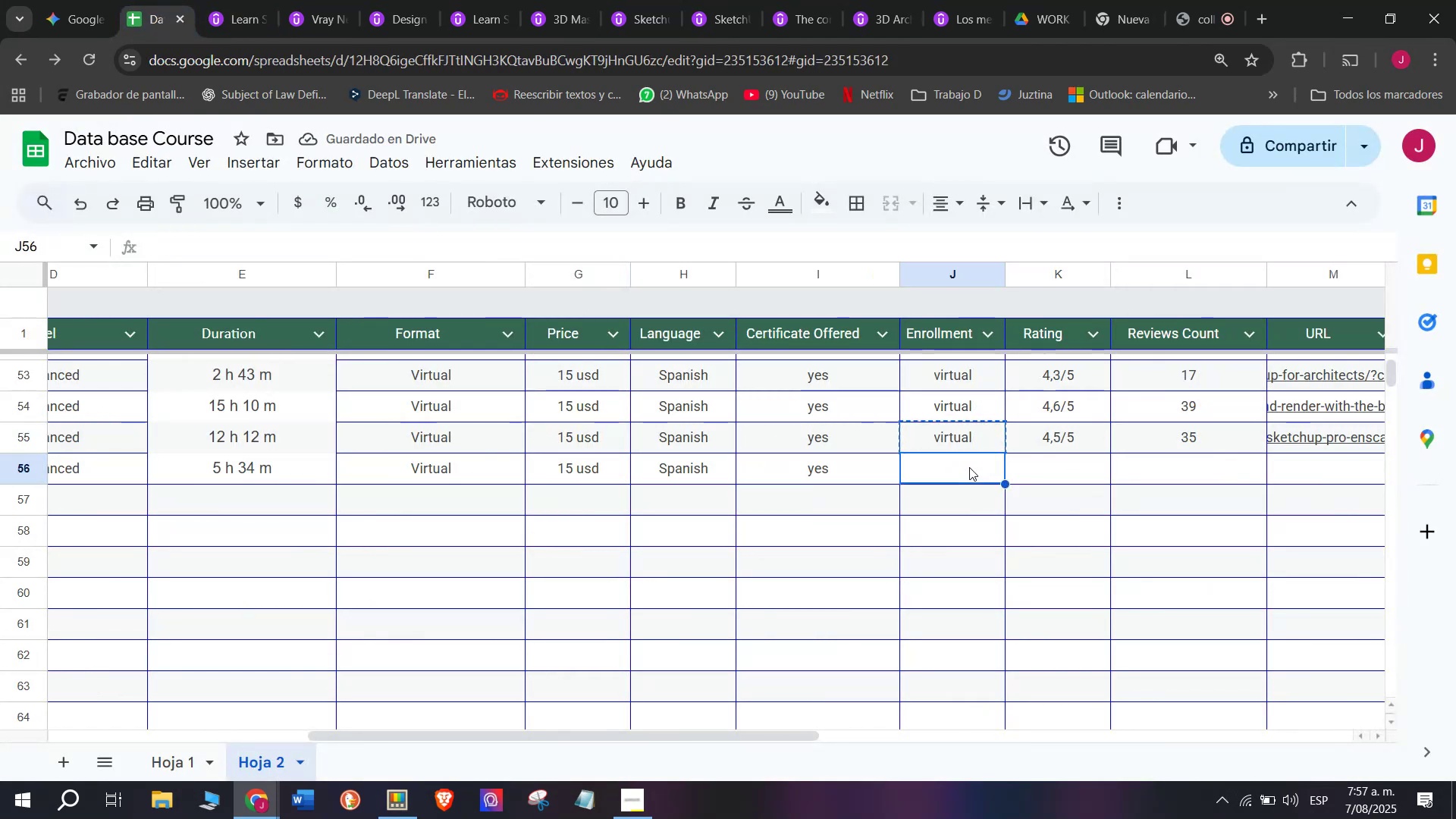 
key(Z)
 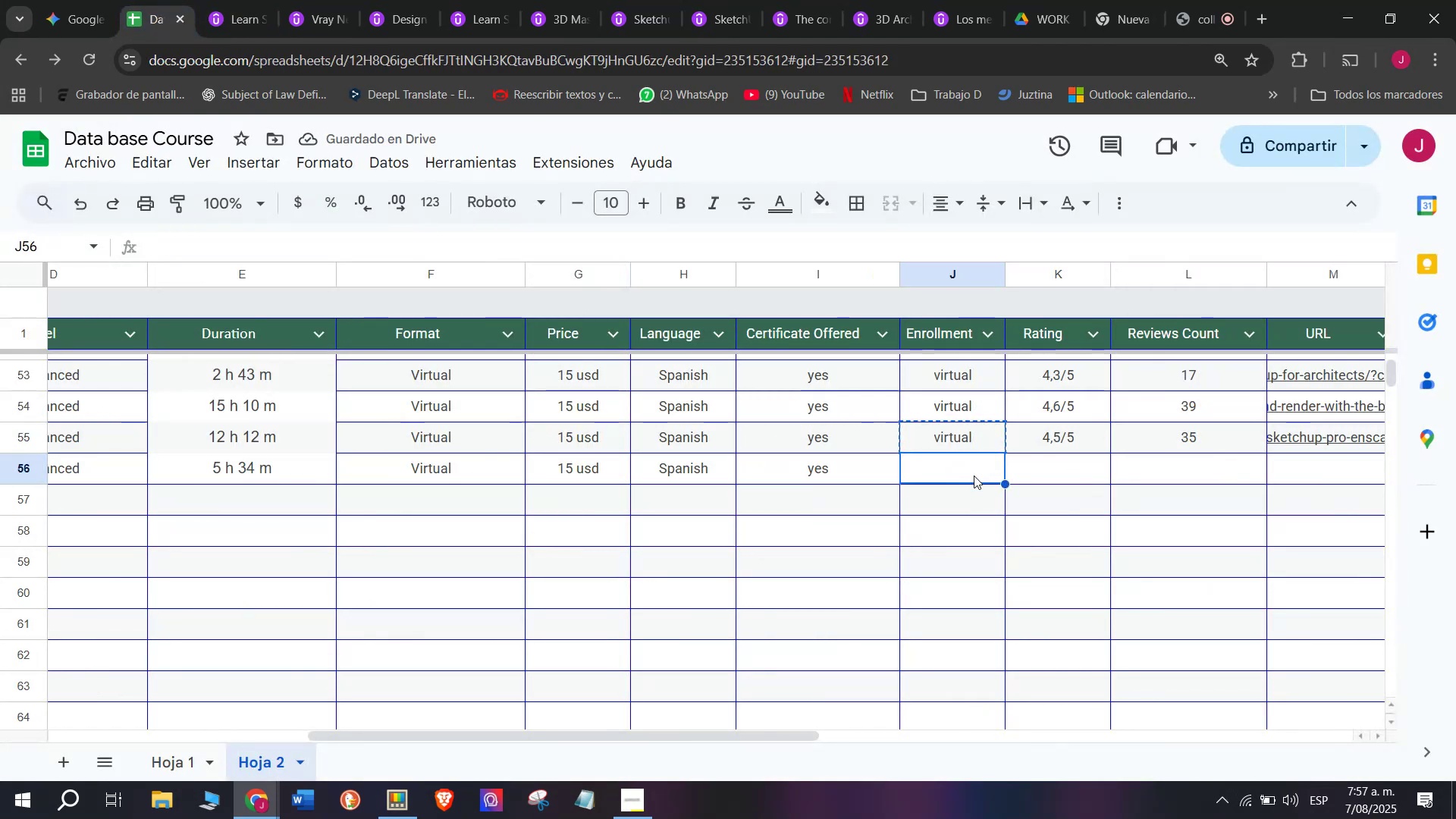 
key(Control+ControlLeft)
 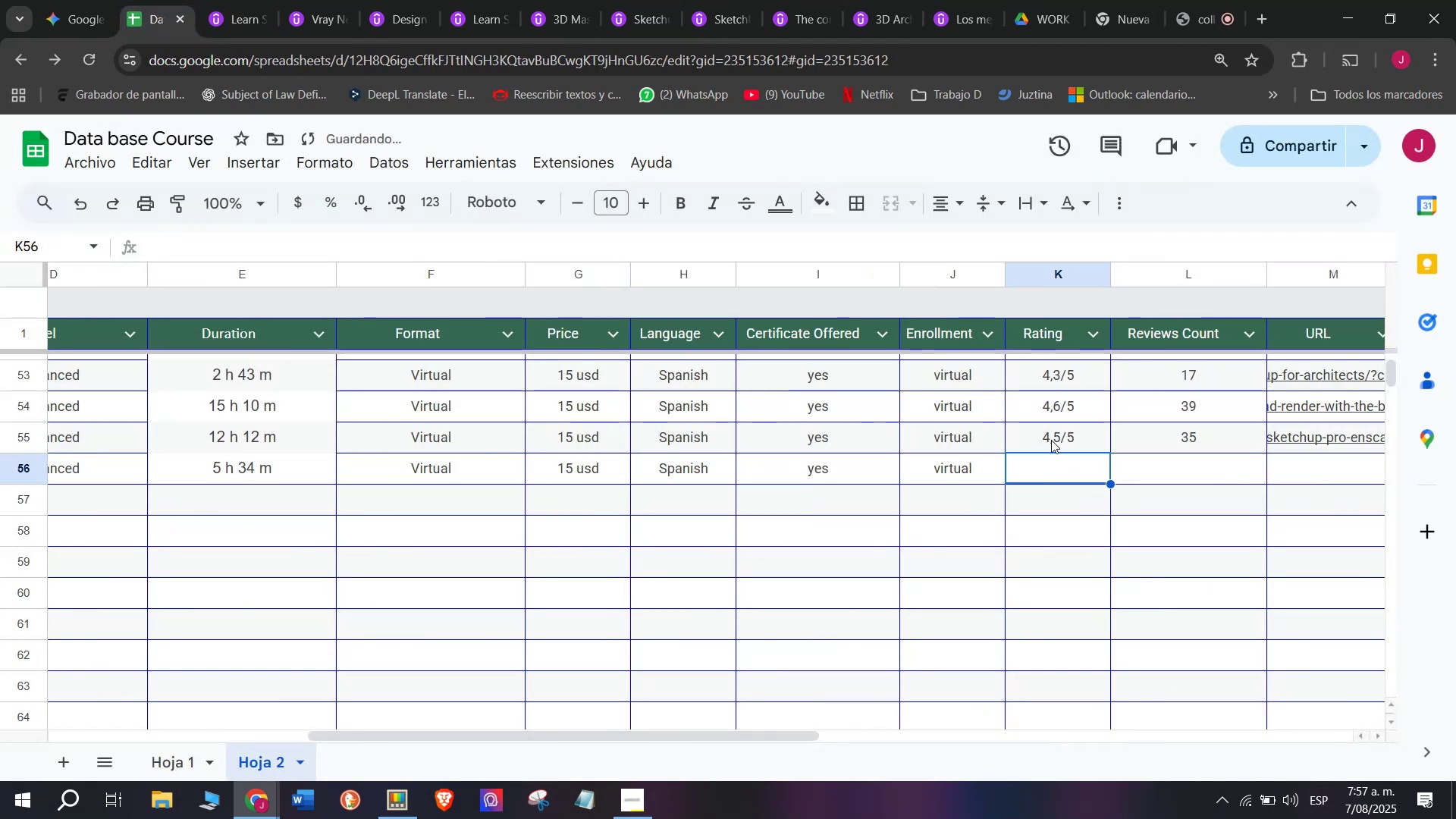 
key(Control+V)
 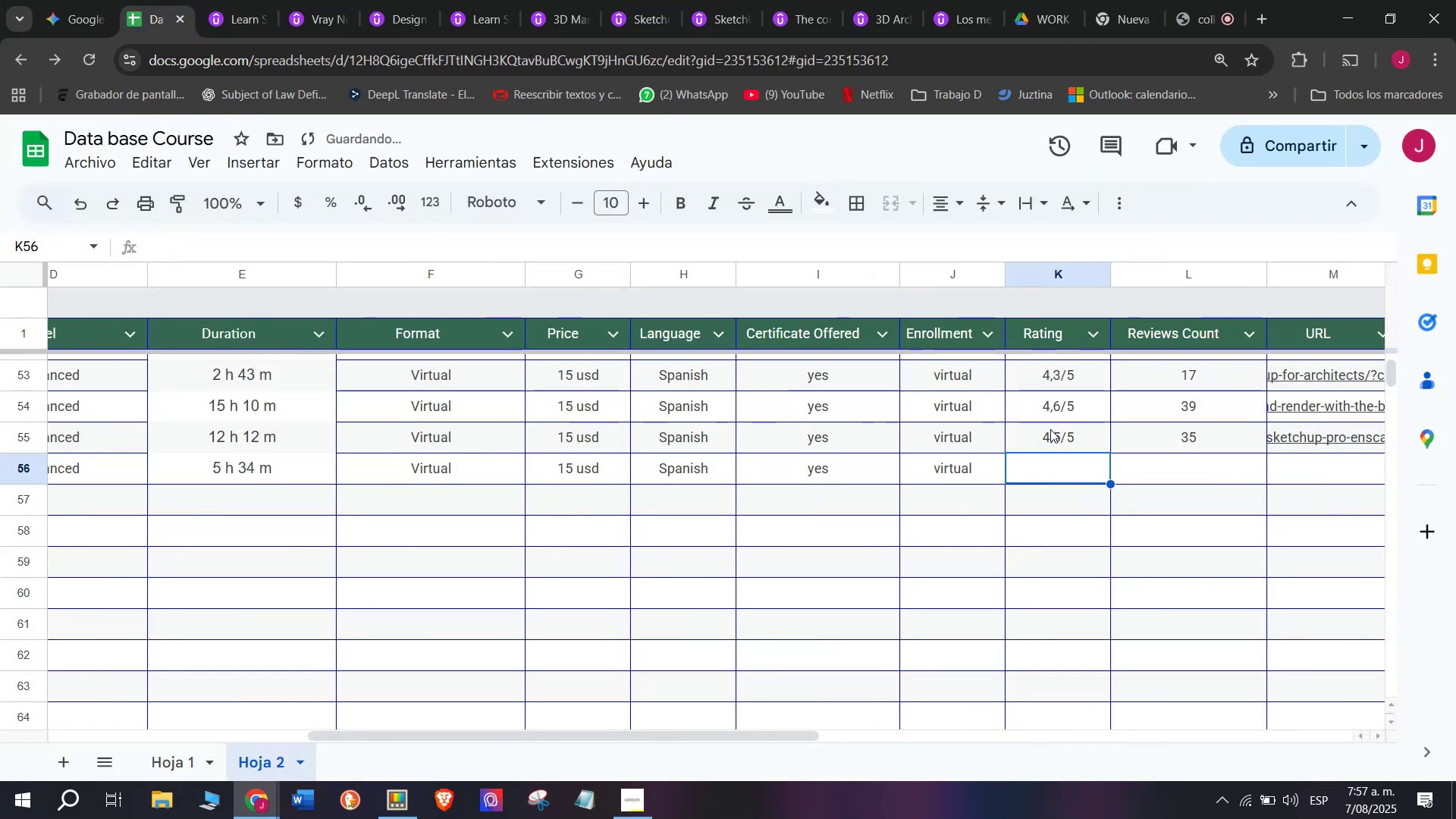 
double_click([1050, 428])
 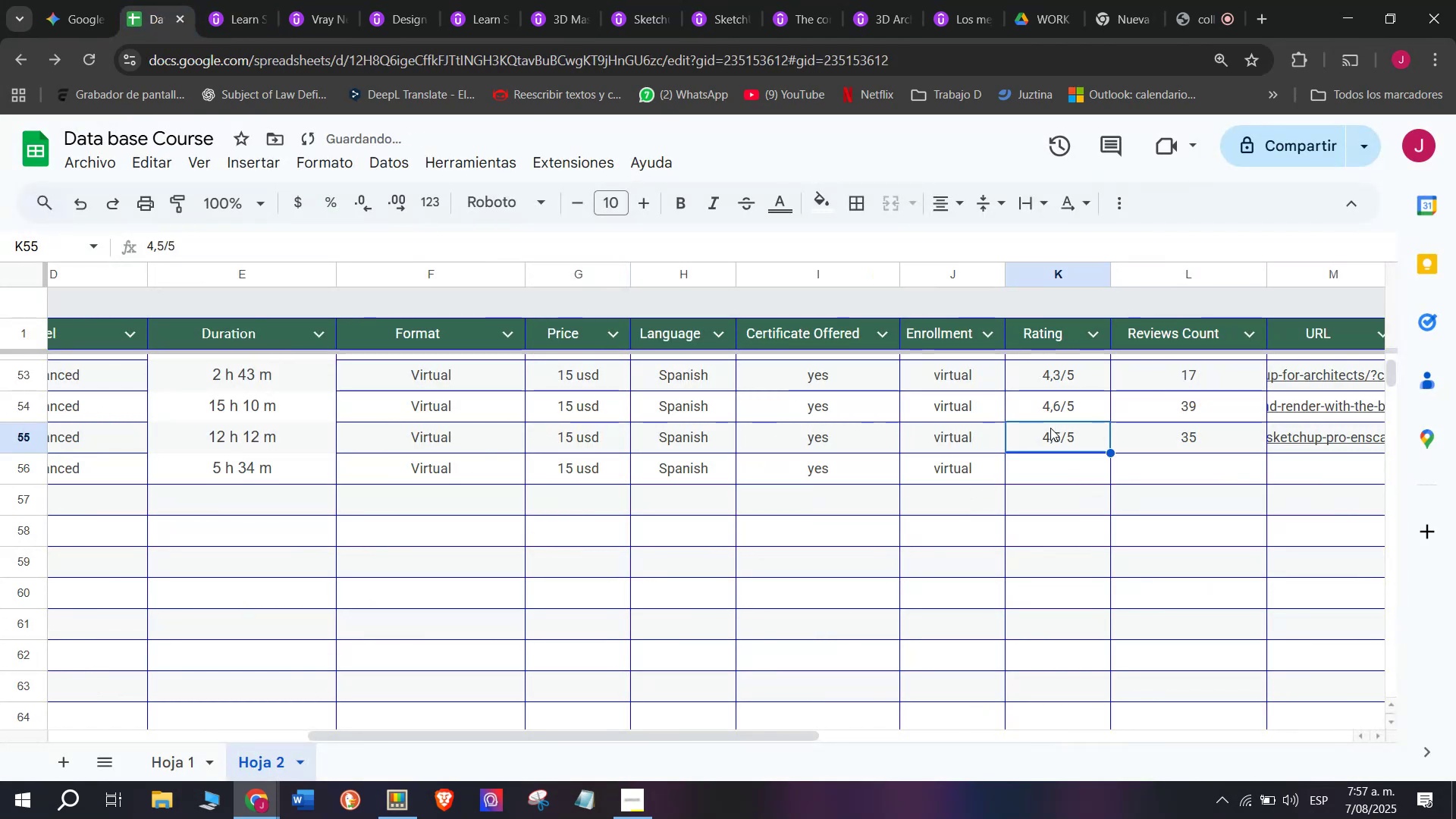 
key(Break)
 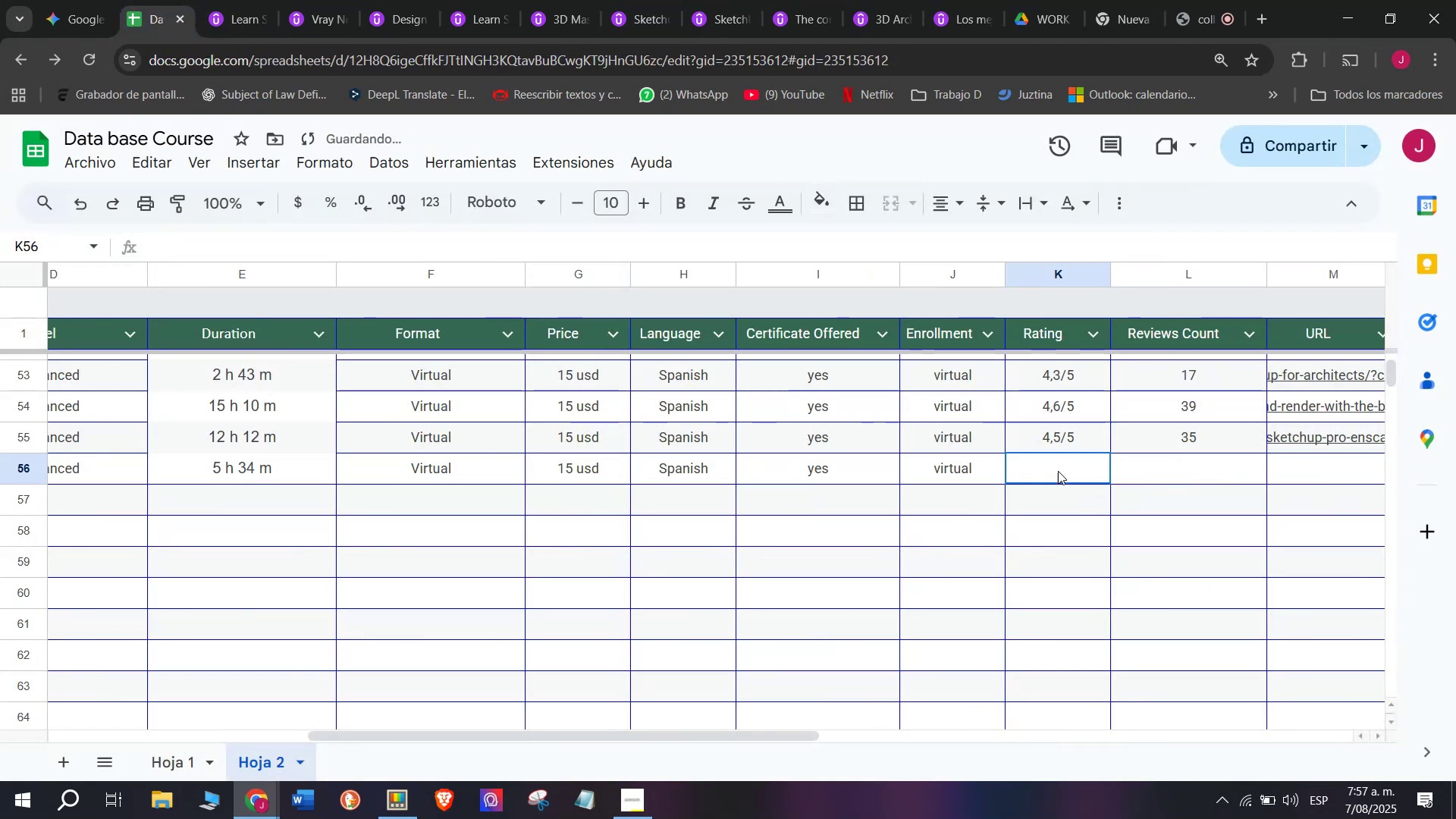 
key(Control+ControlLeft)
 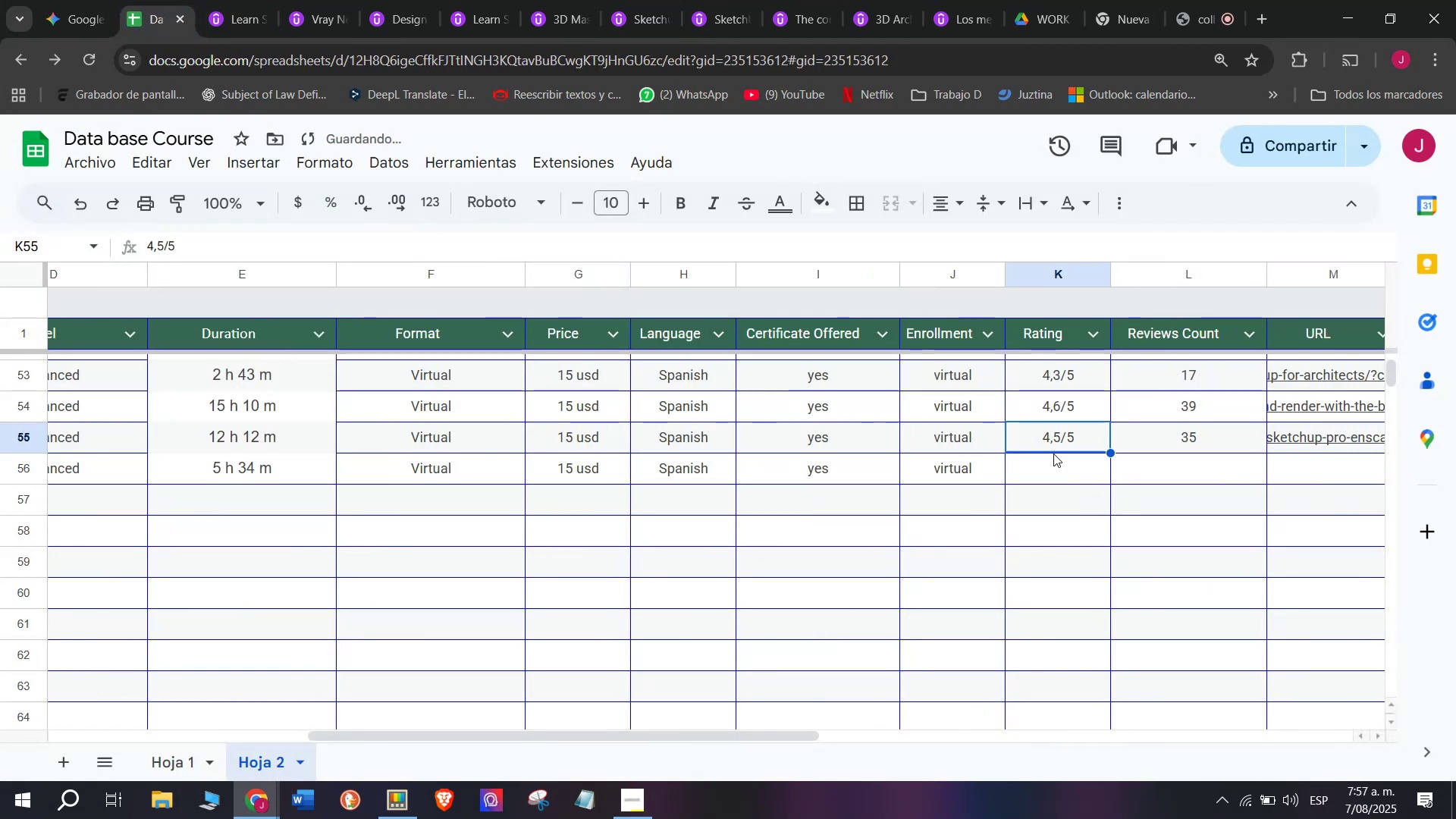 
key(Control+C)
 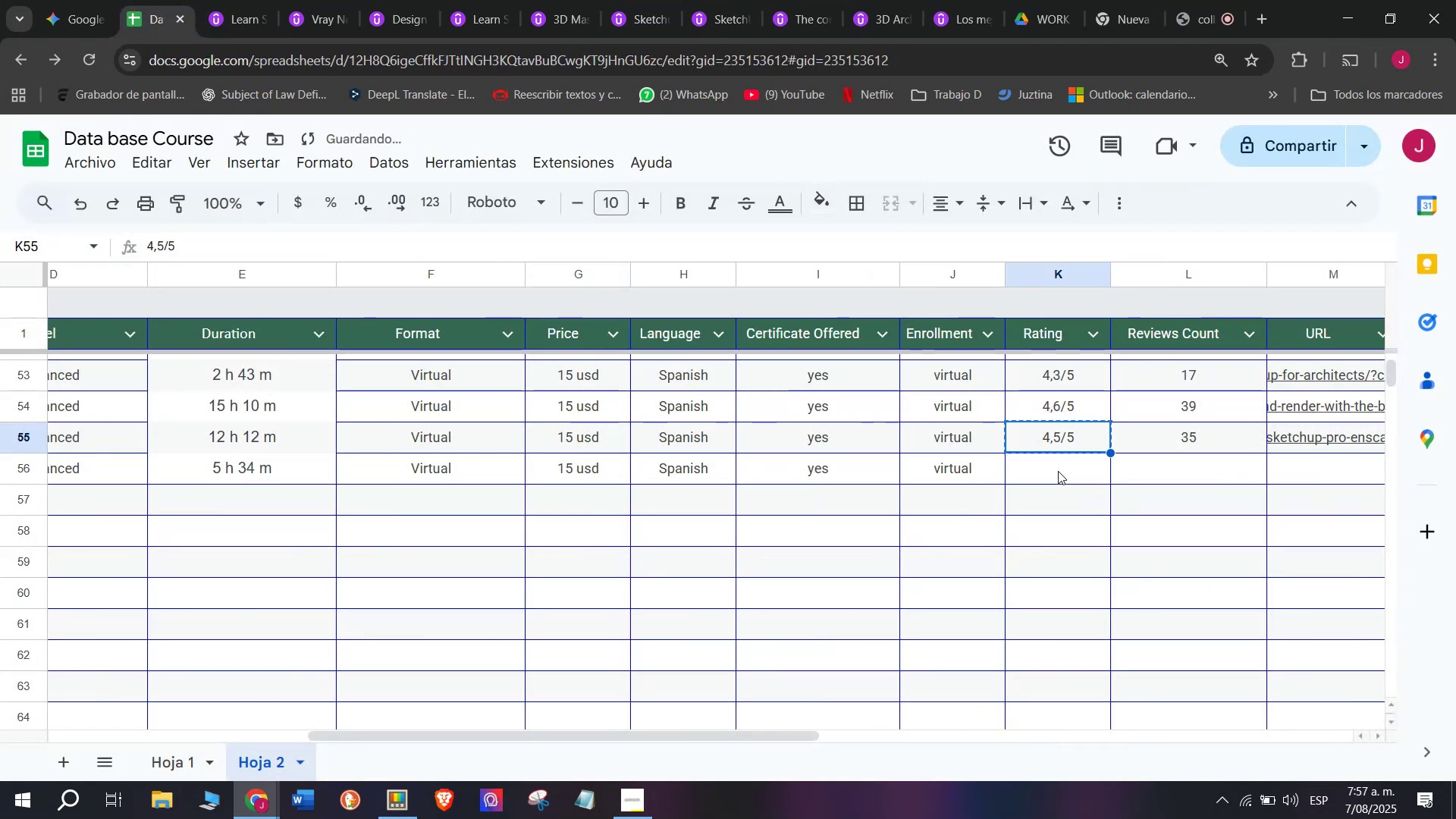 
key(Control+ControlLeft)
 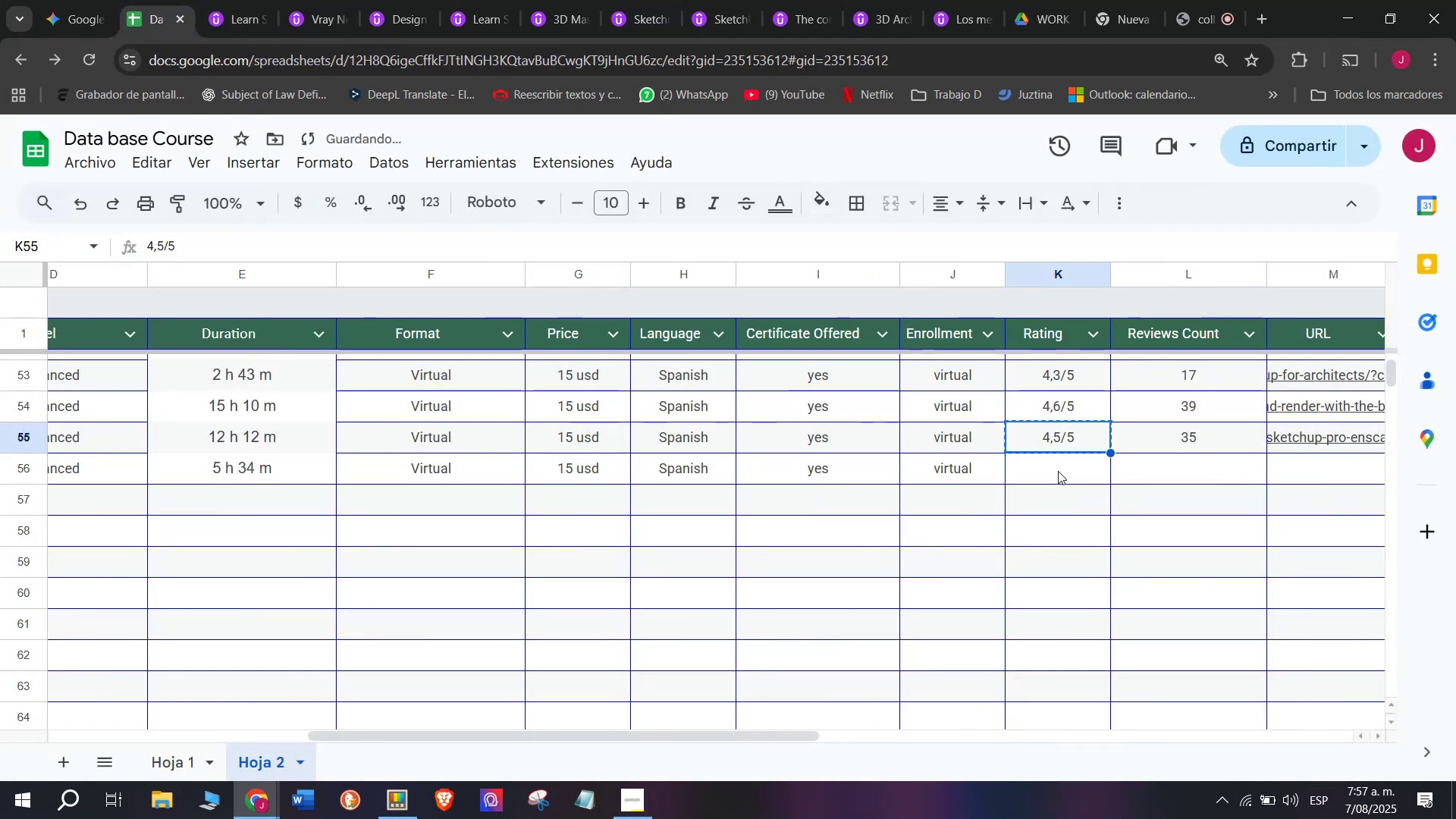 
key(Z)
 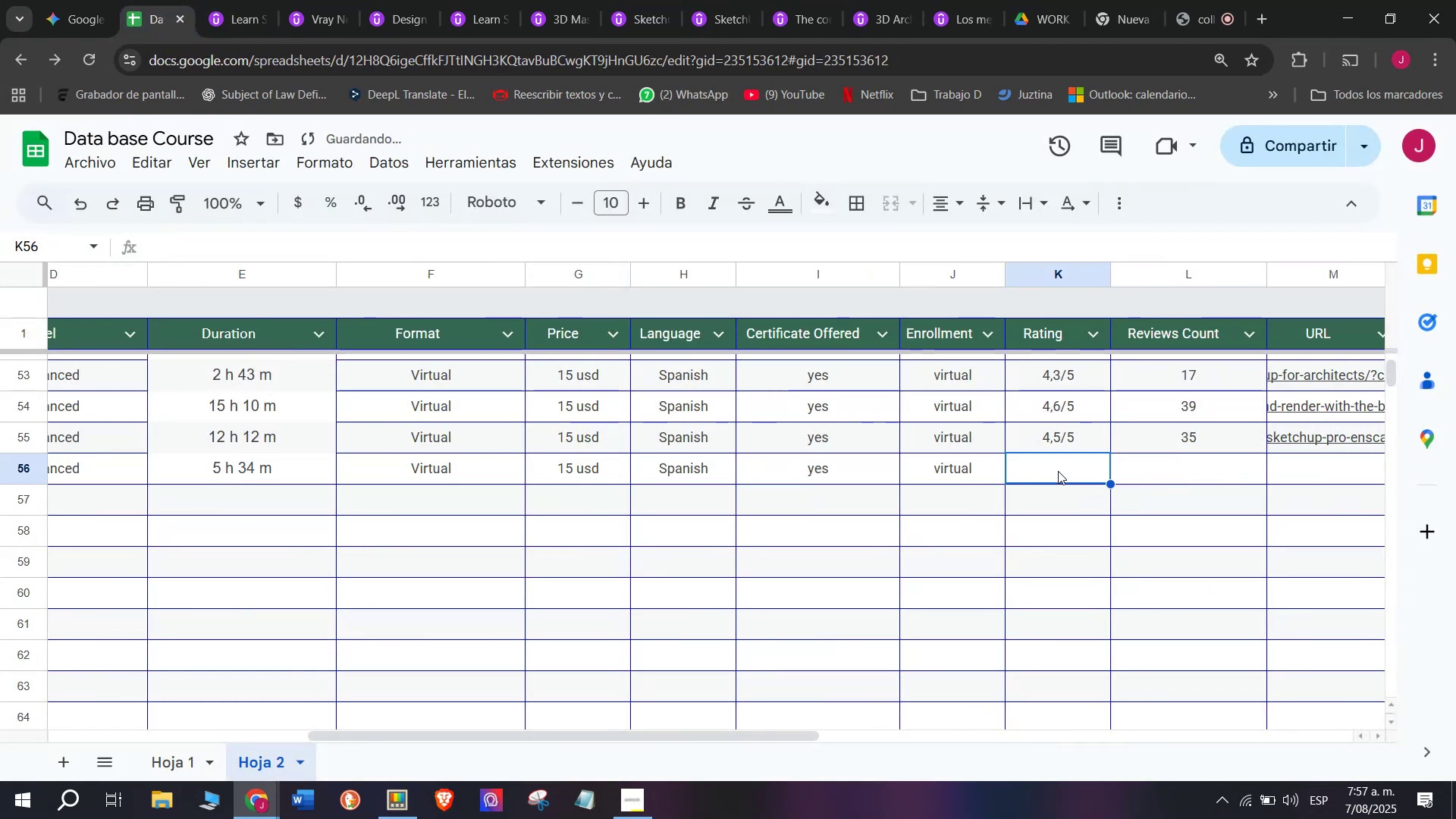 
key(Control+V)
 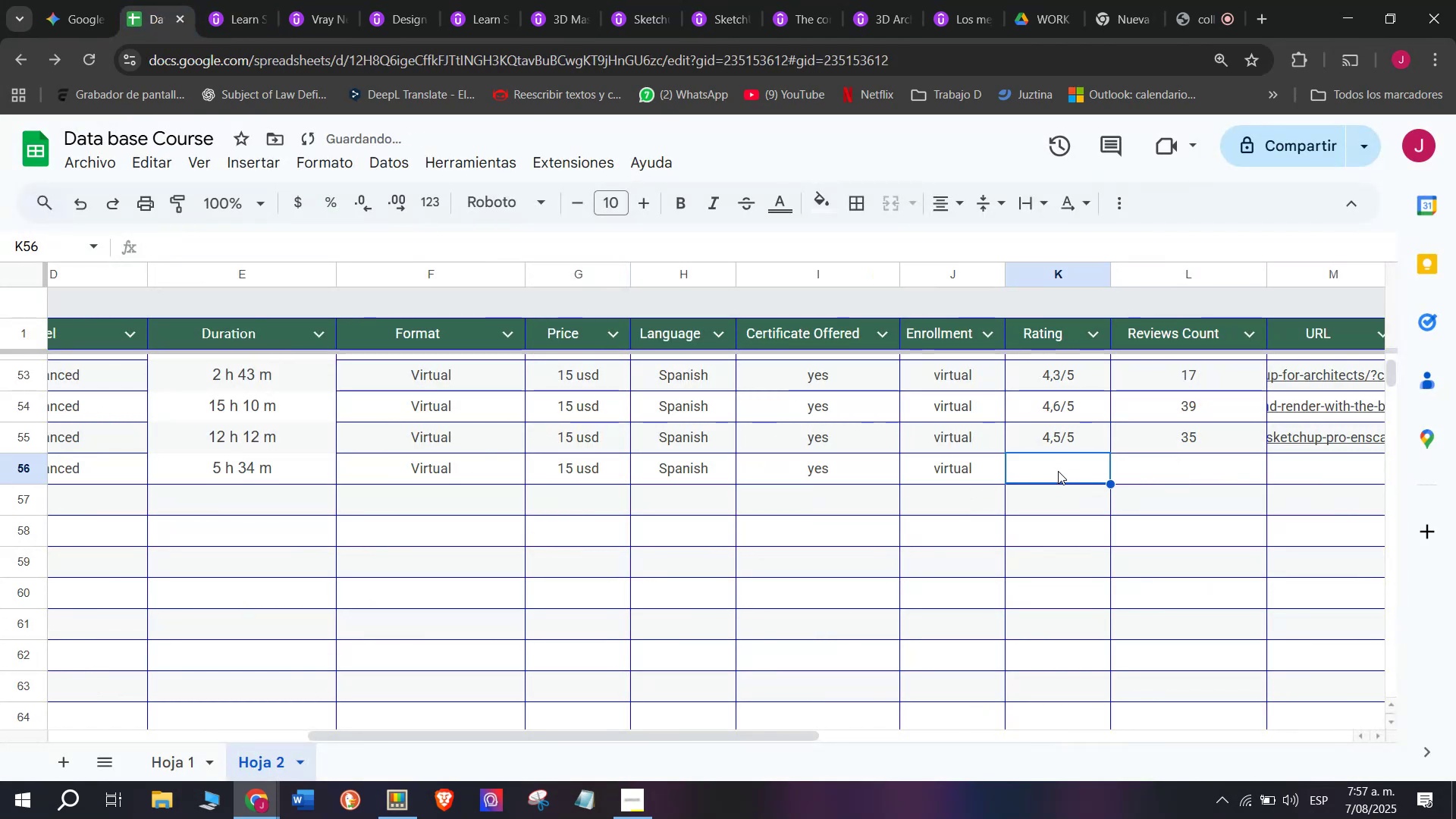 
double_click([1058, 471])
 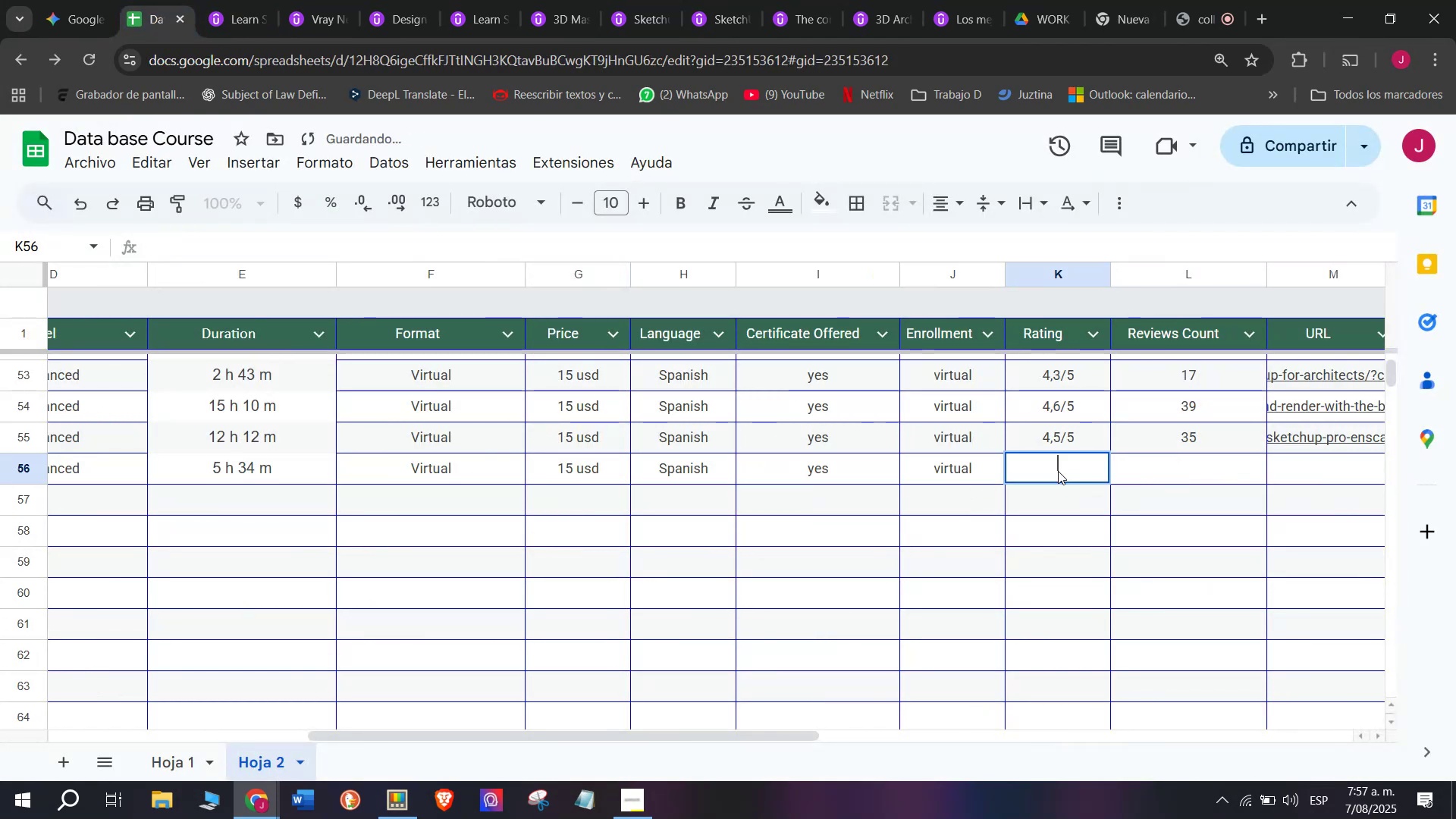 
key(Z)
 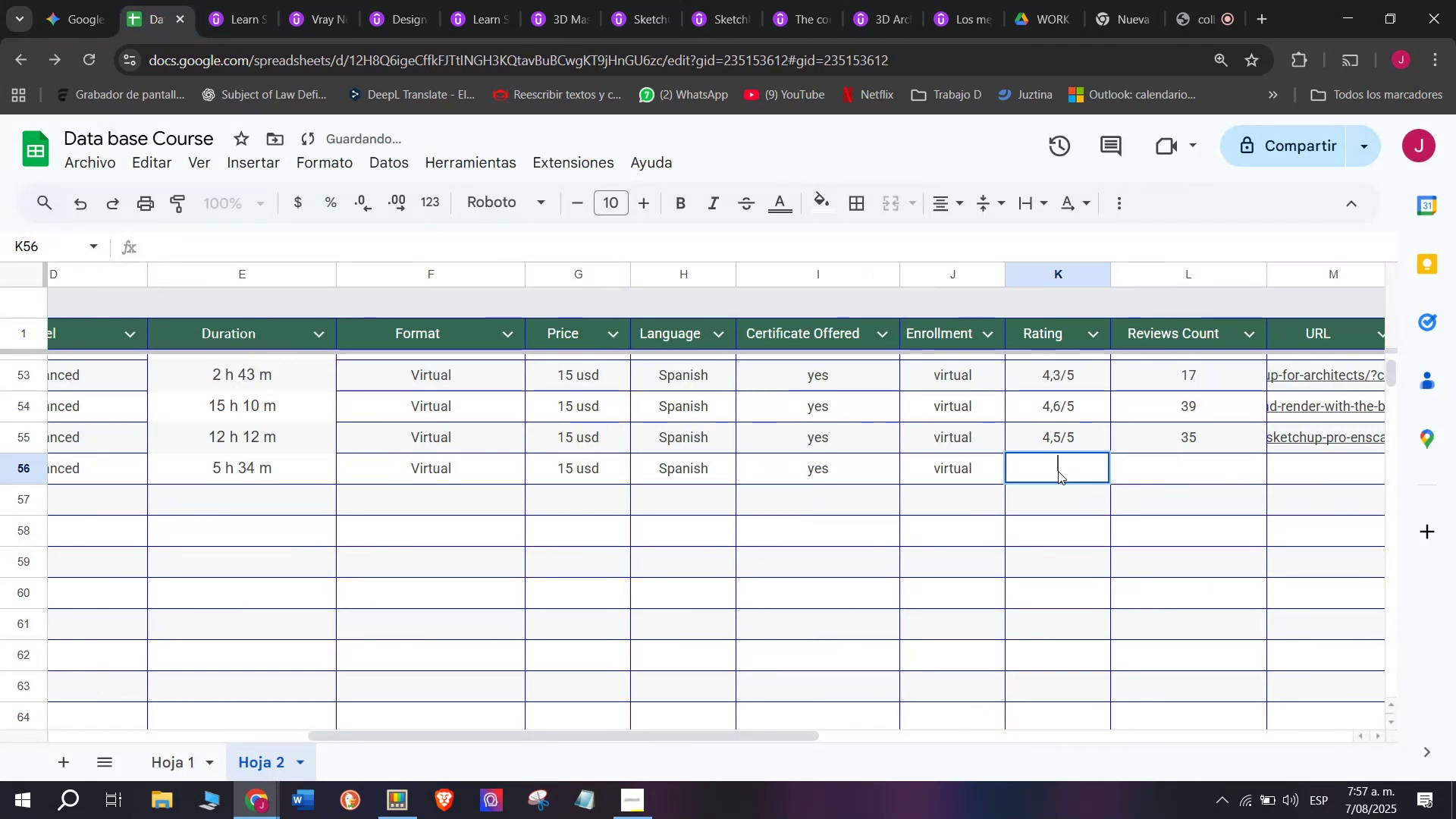 
key(Control+ControlLeft)
 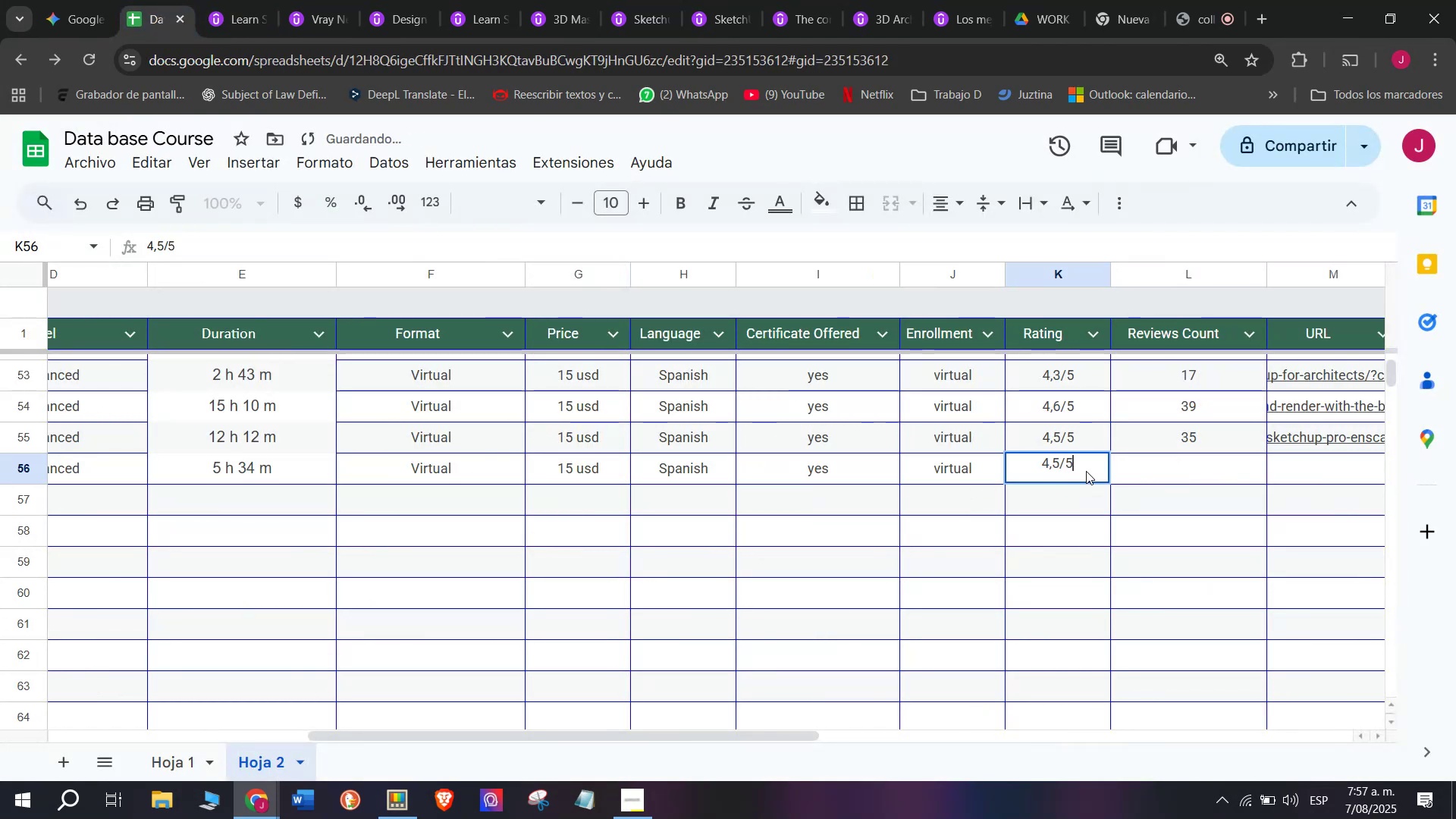 
key(Control+V)
 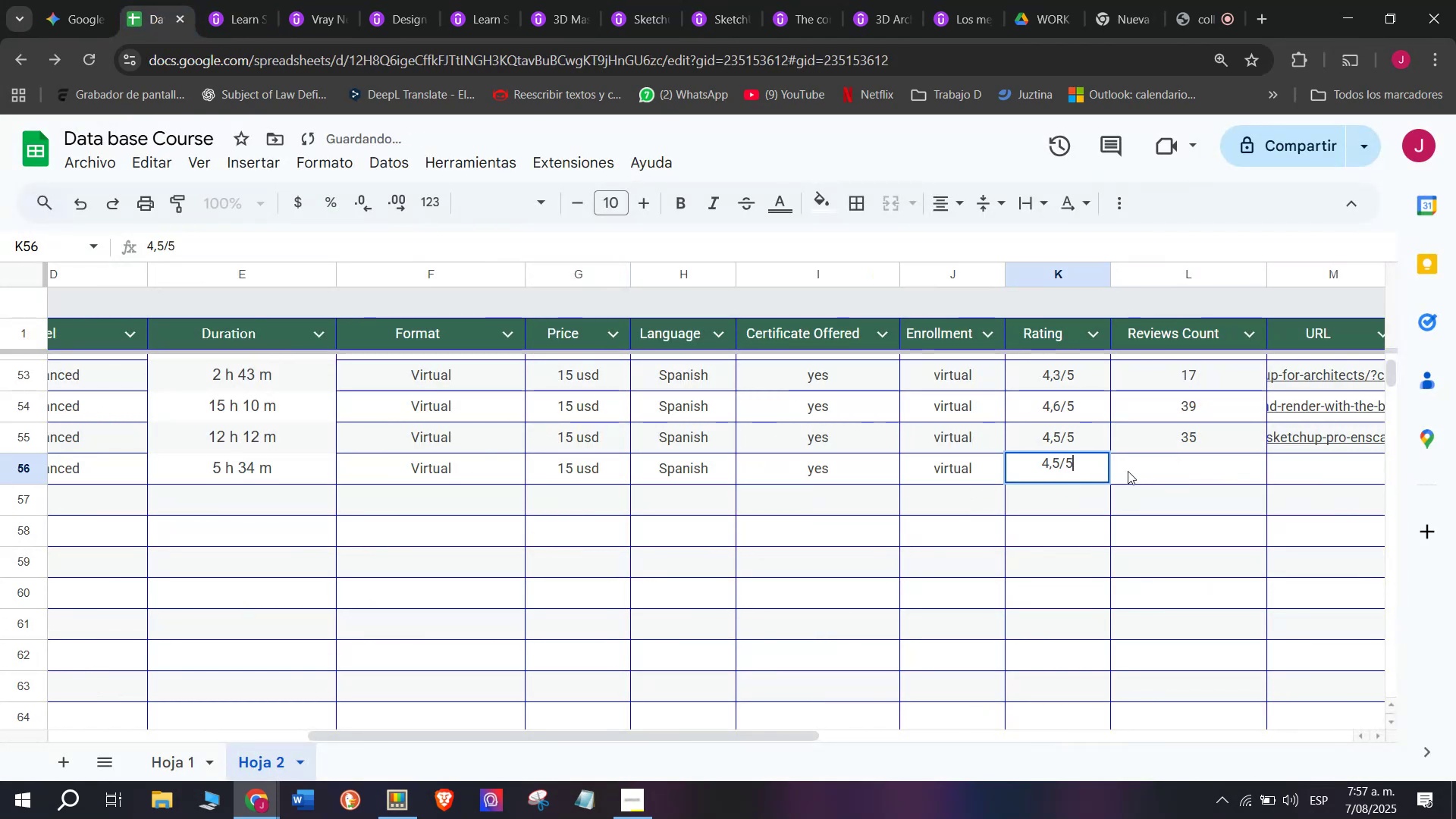 
left_click([1183, 471])
 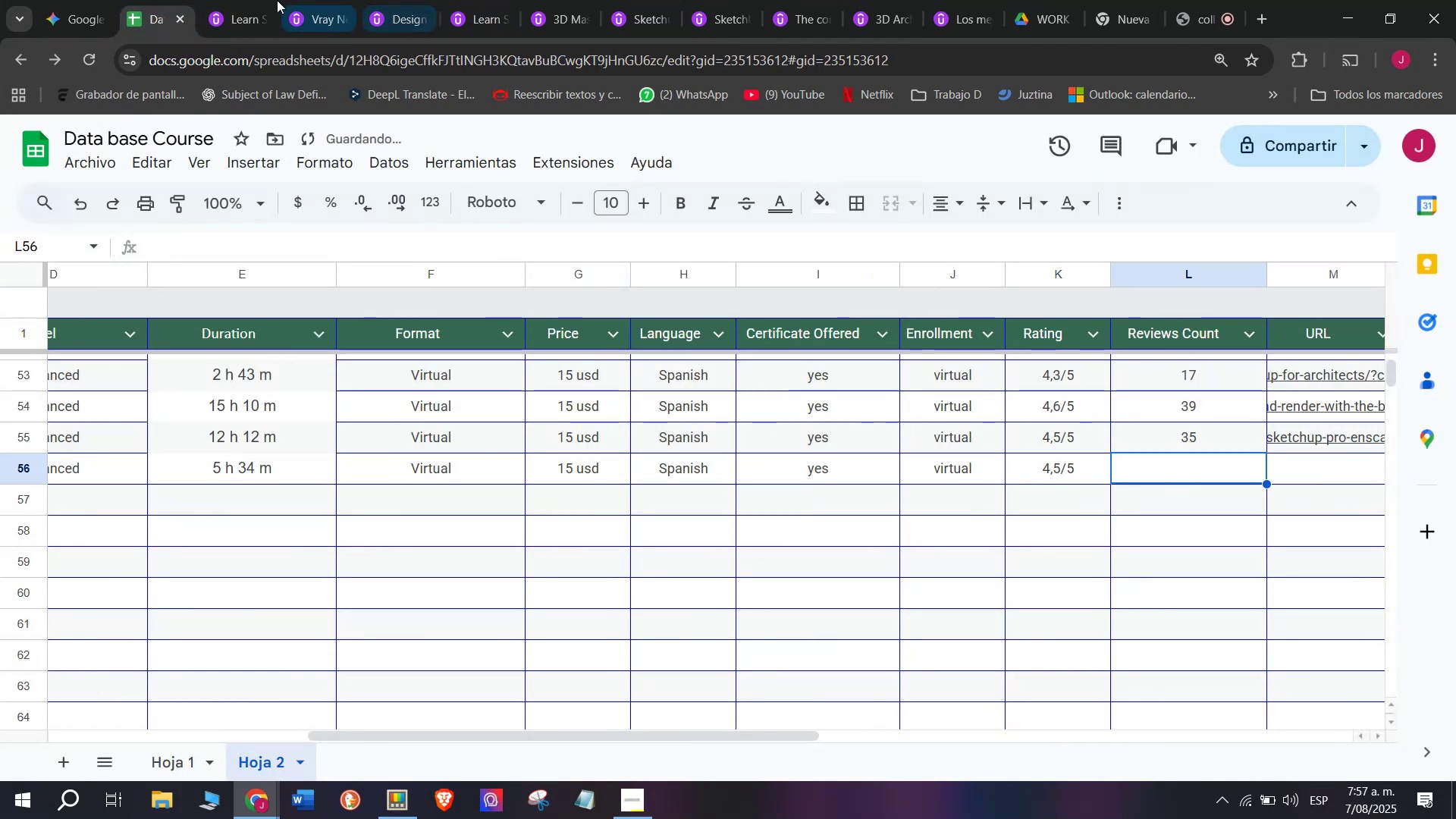 
left_click([253, 0])
 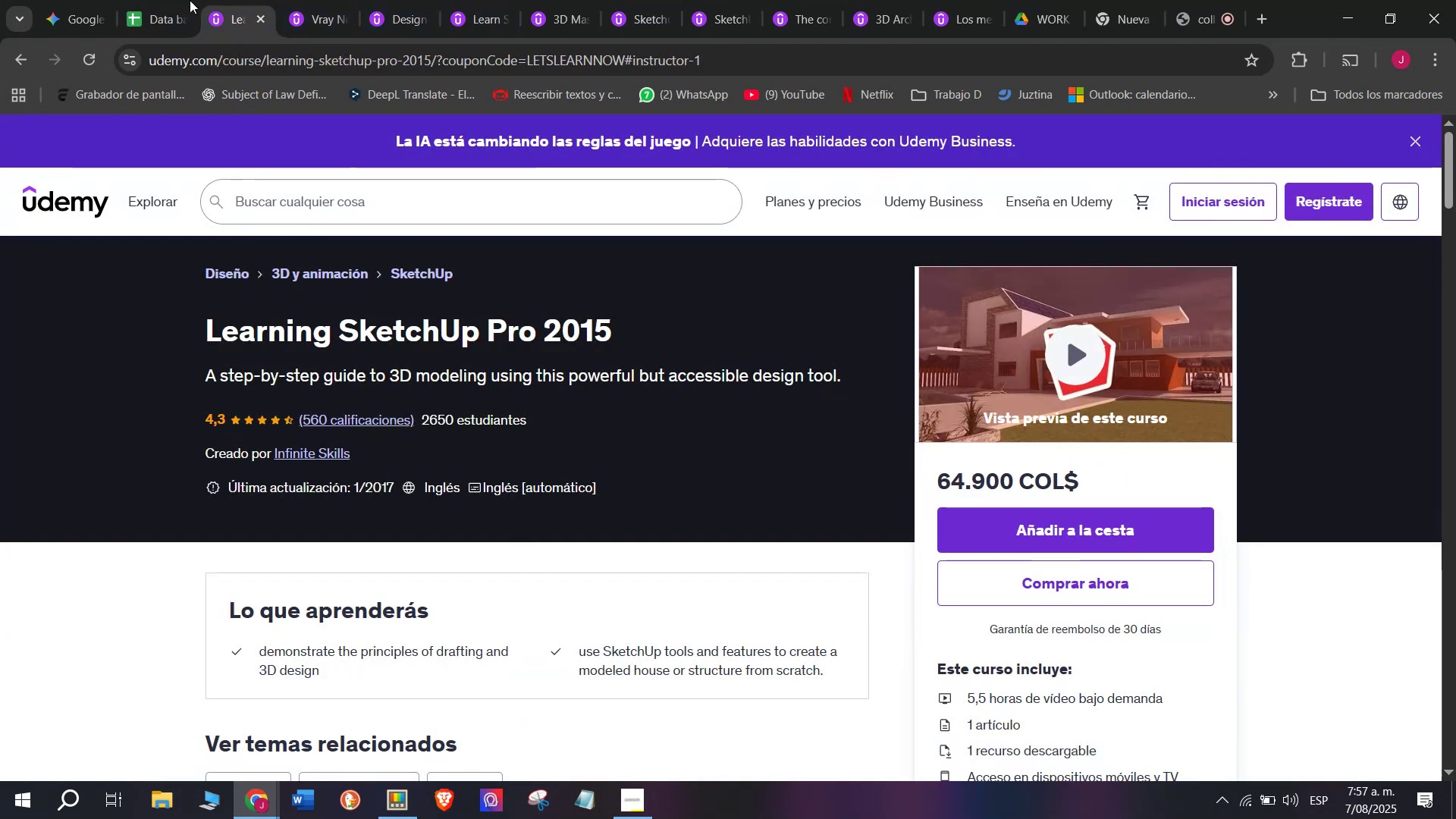 
left_click([140, 0])
 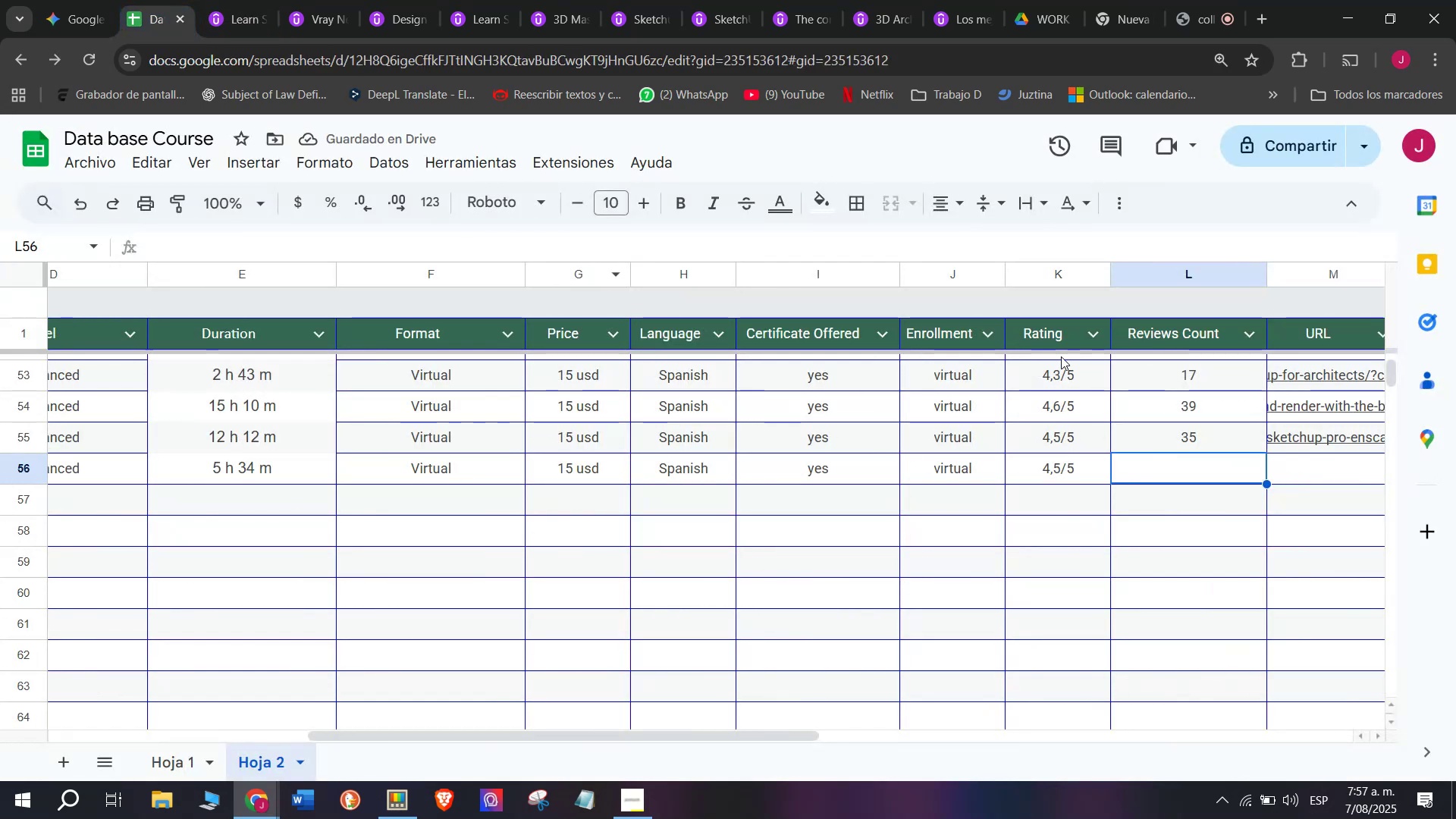 
left_click([1062, 372])
 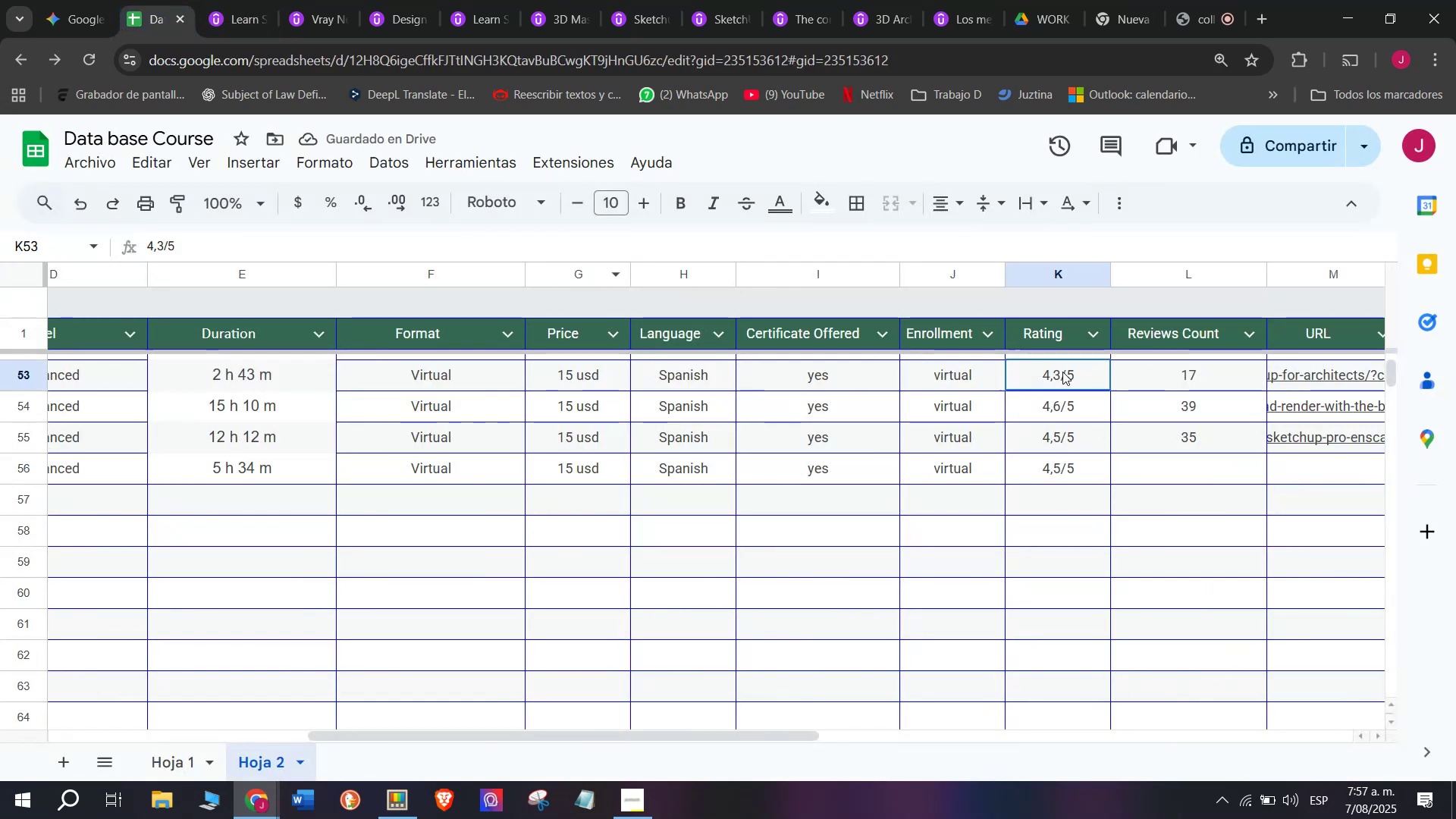 
key(Break)
 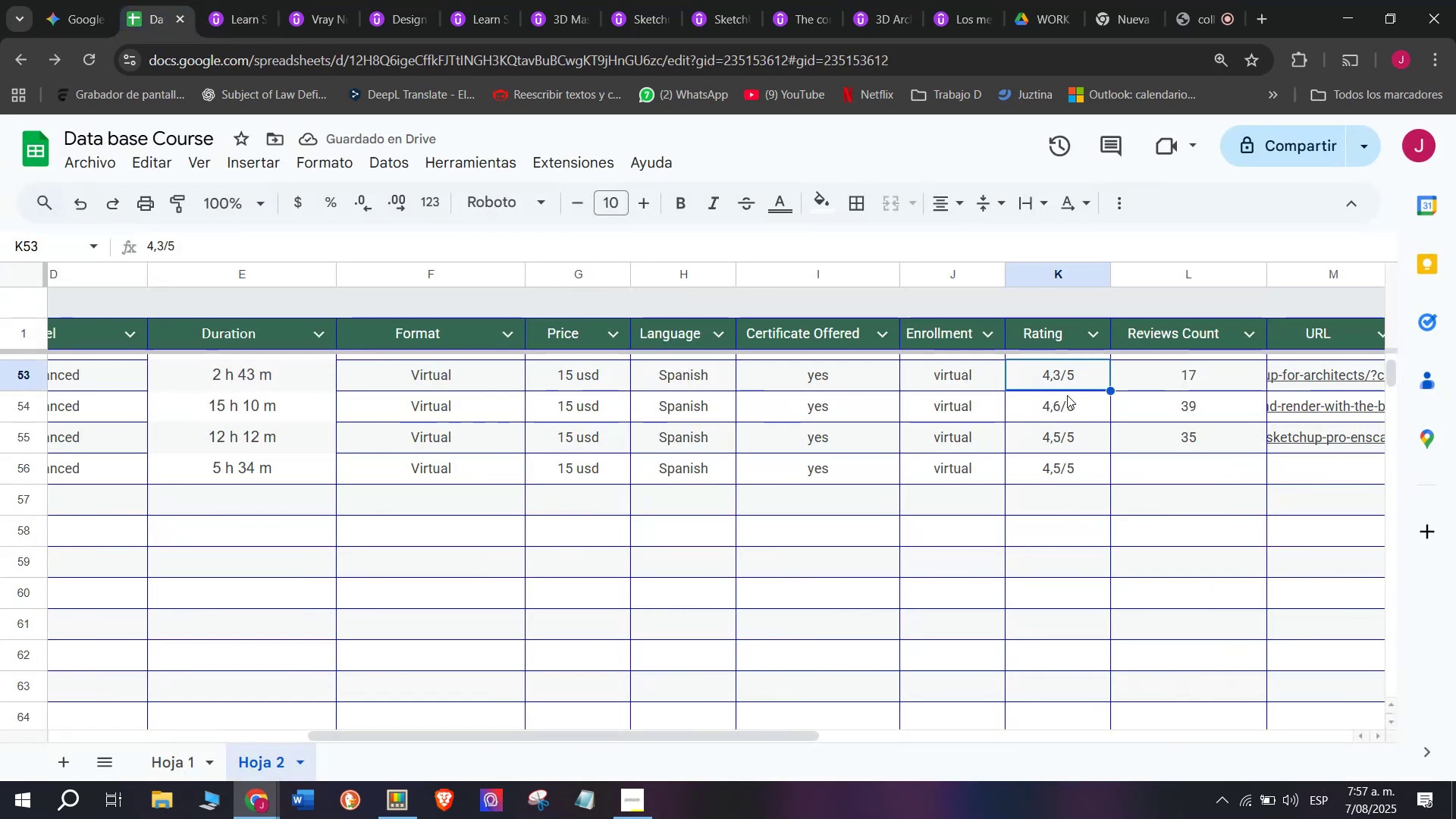 
key(Control+ControlLeft)
 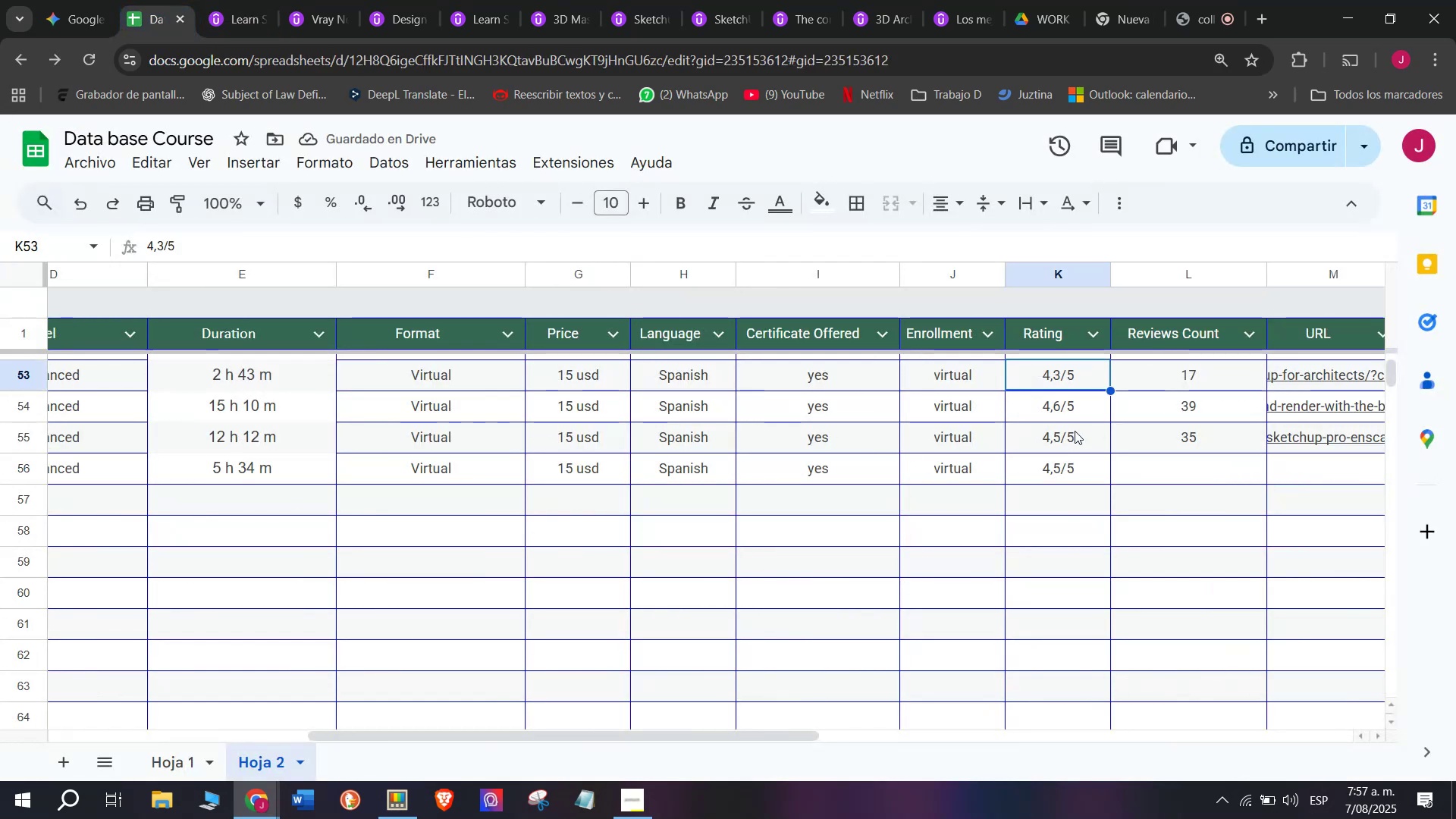 
key(Control+C)
 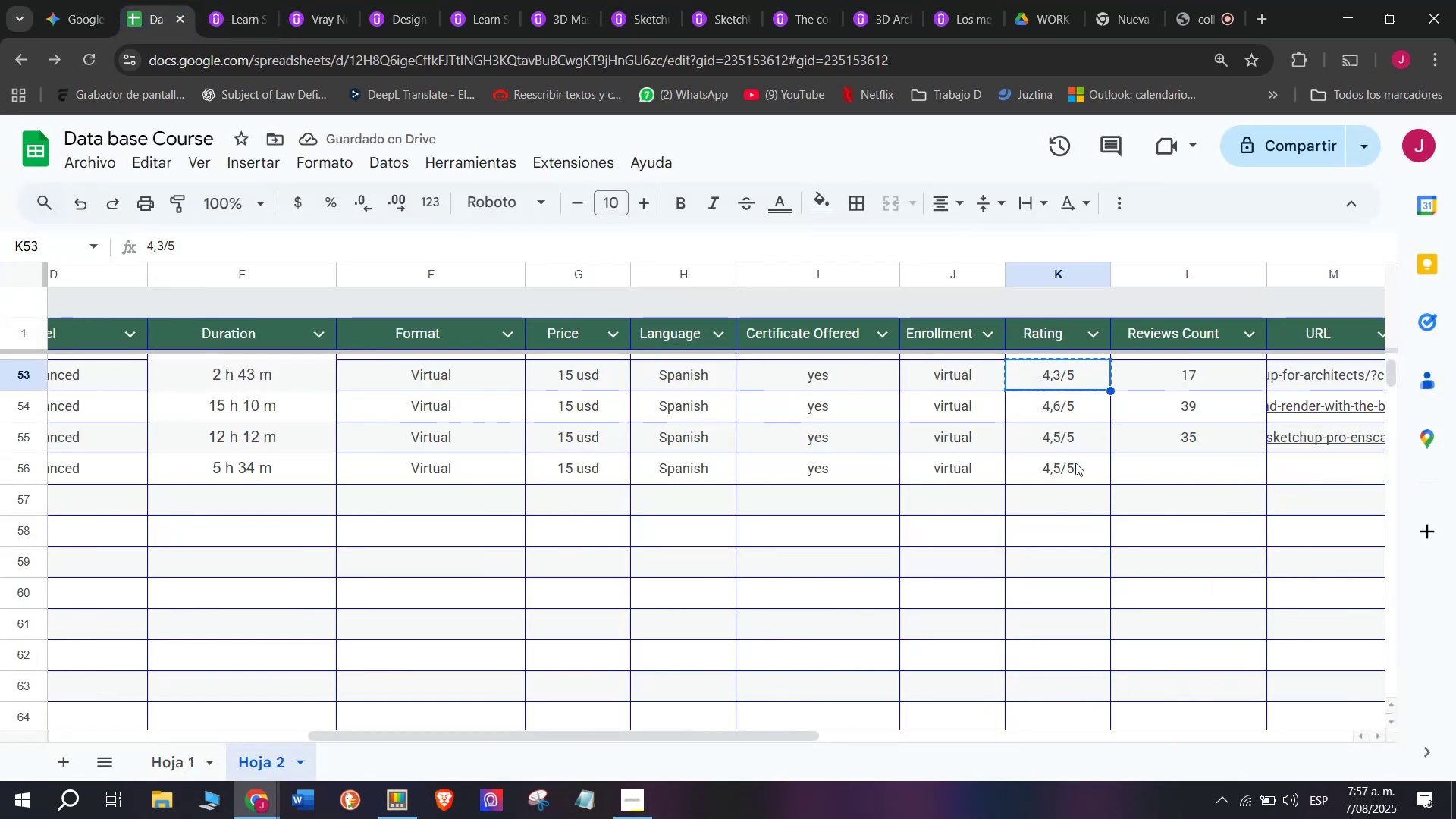 
double_click([1075, 463])
 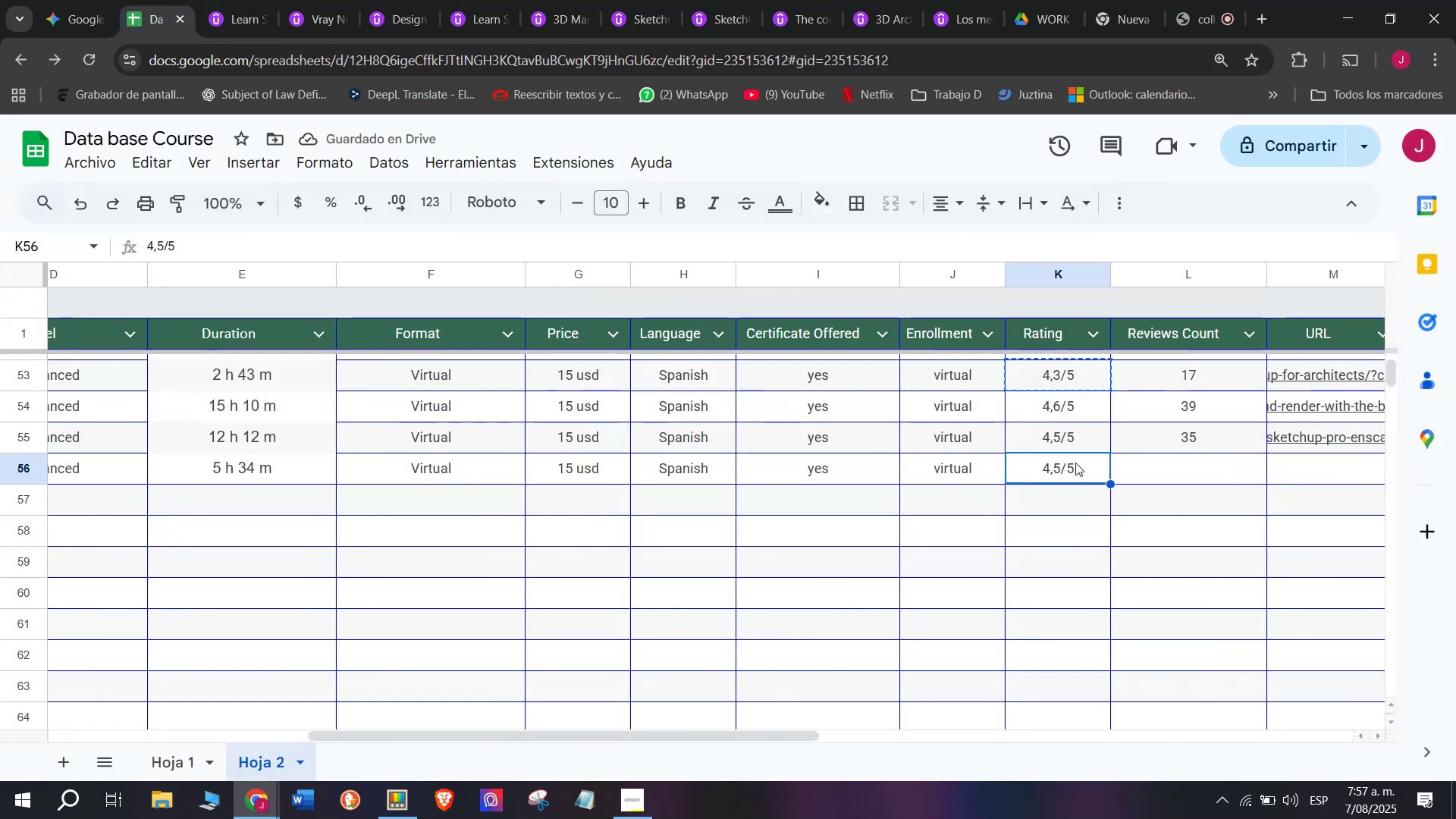 
key(Z)
 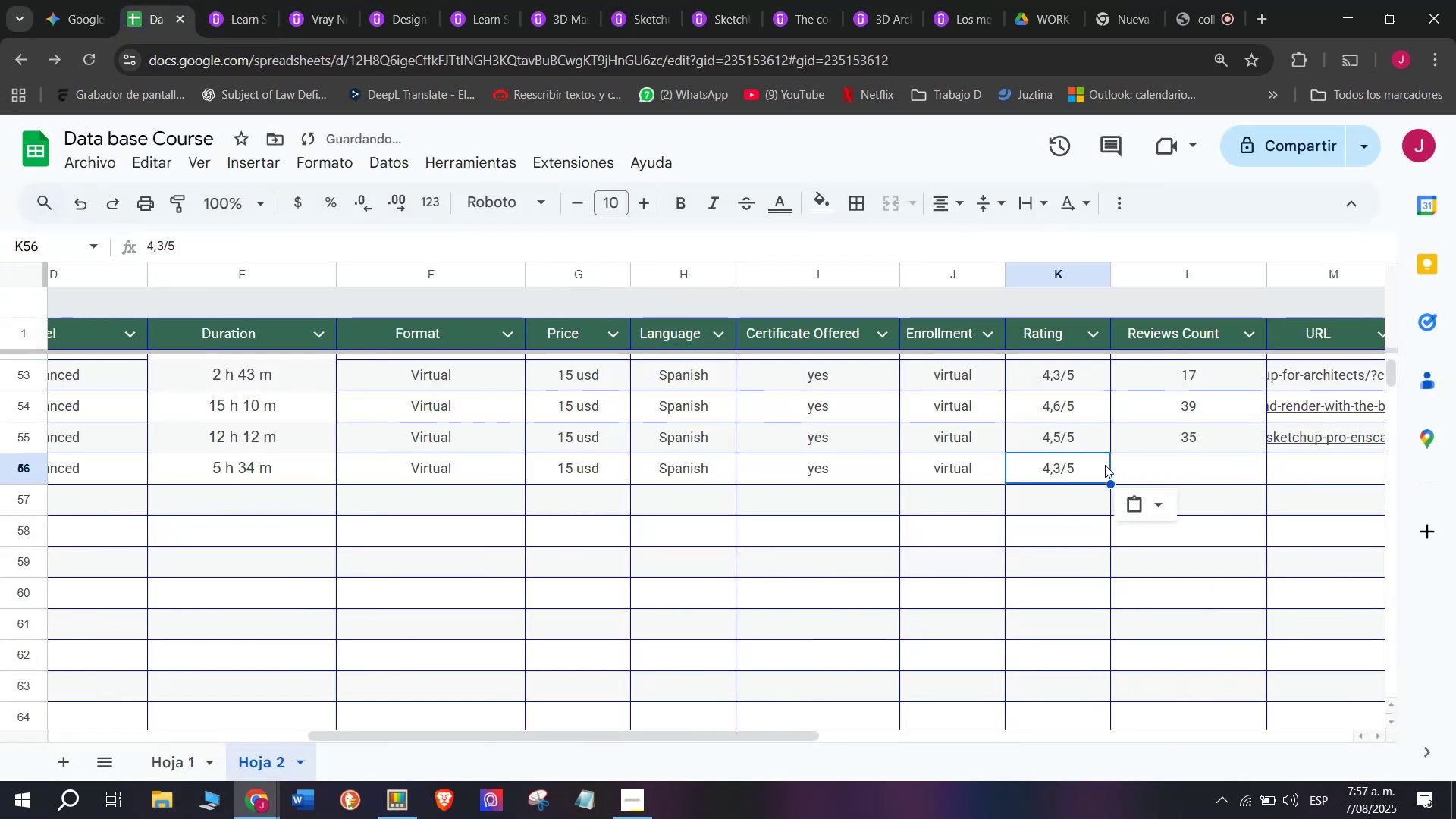 
key(Control+V)
 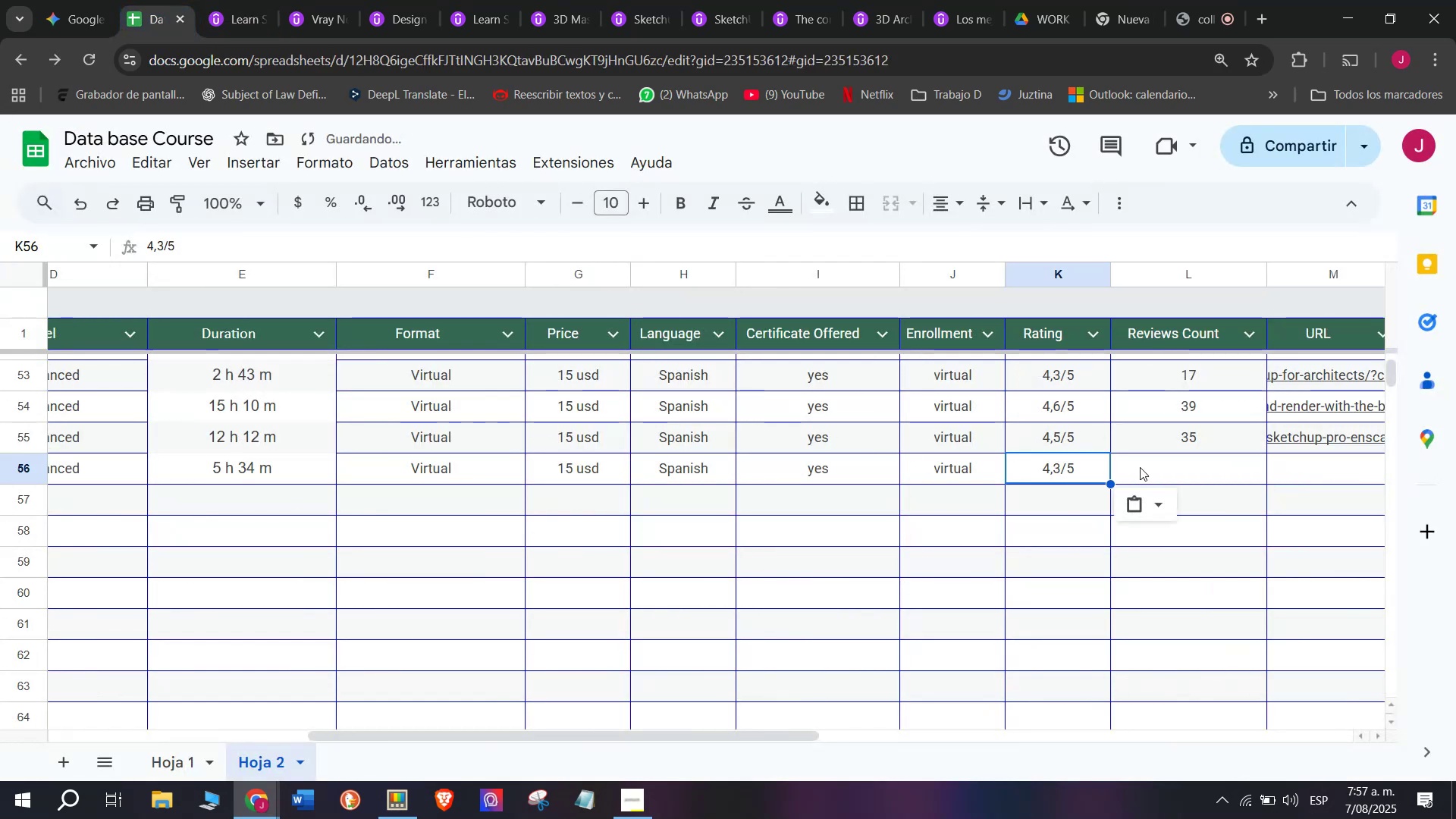 
key(Control+ControlLeft)
 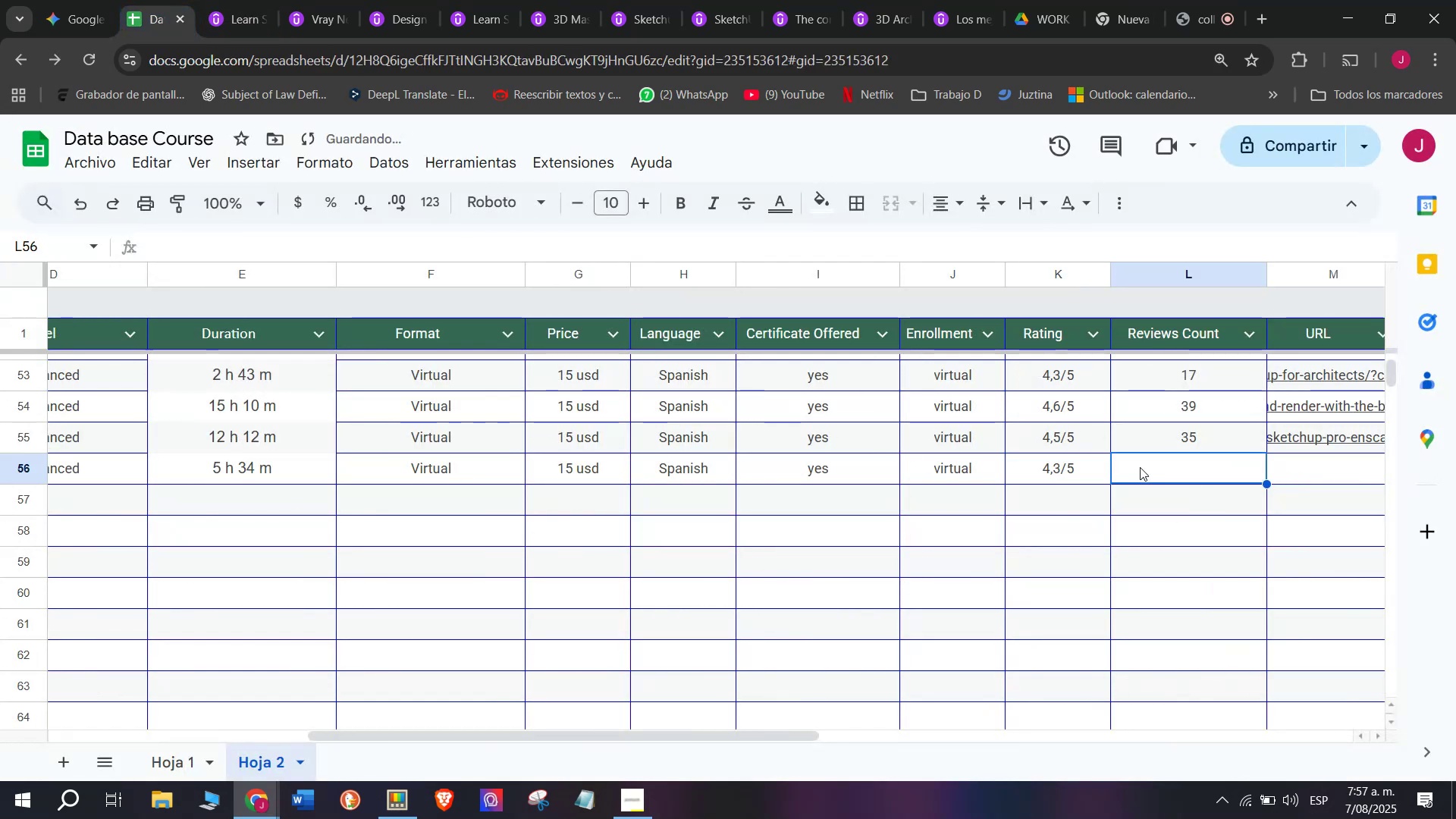 
triple_click([1140, 467])
 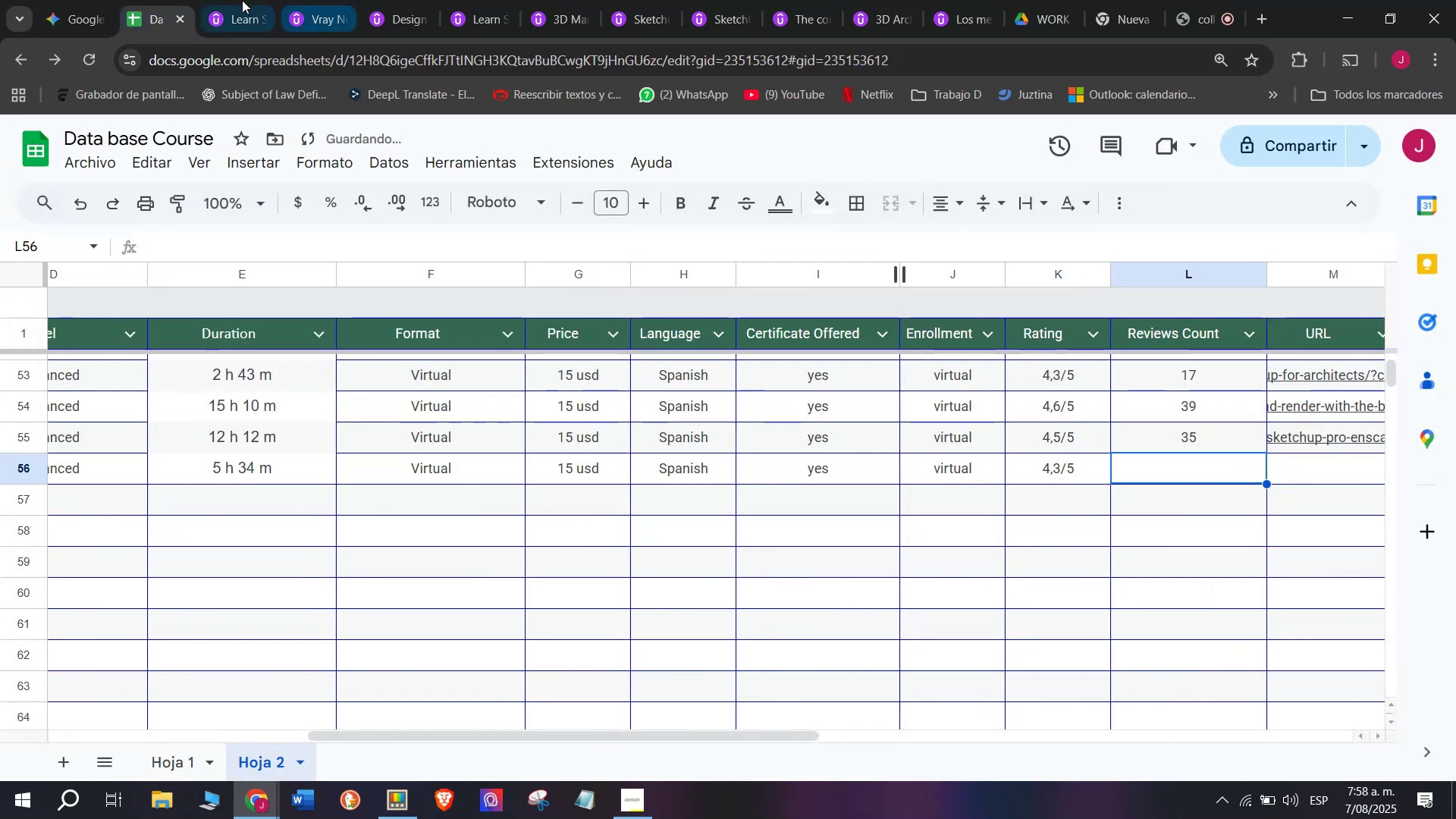 
left_click([241, 0])
 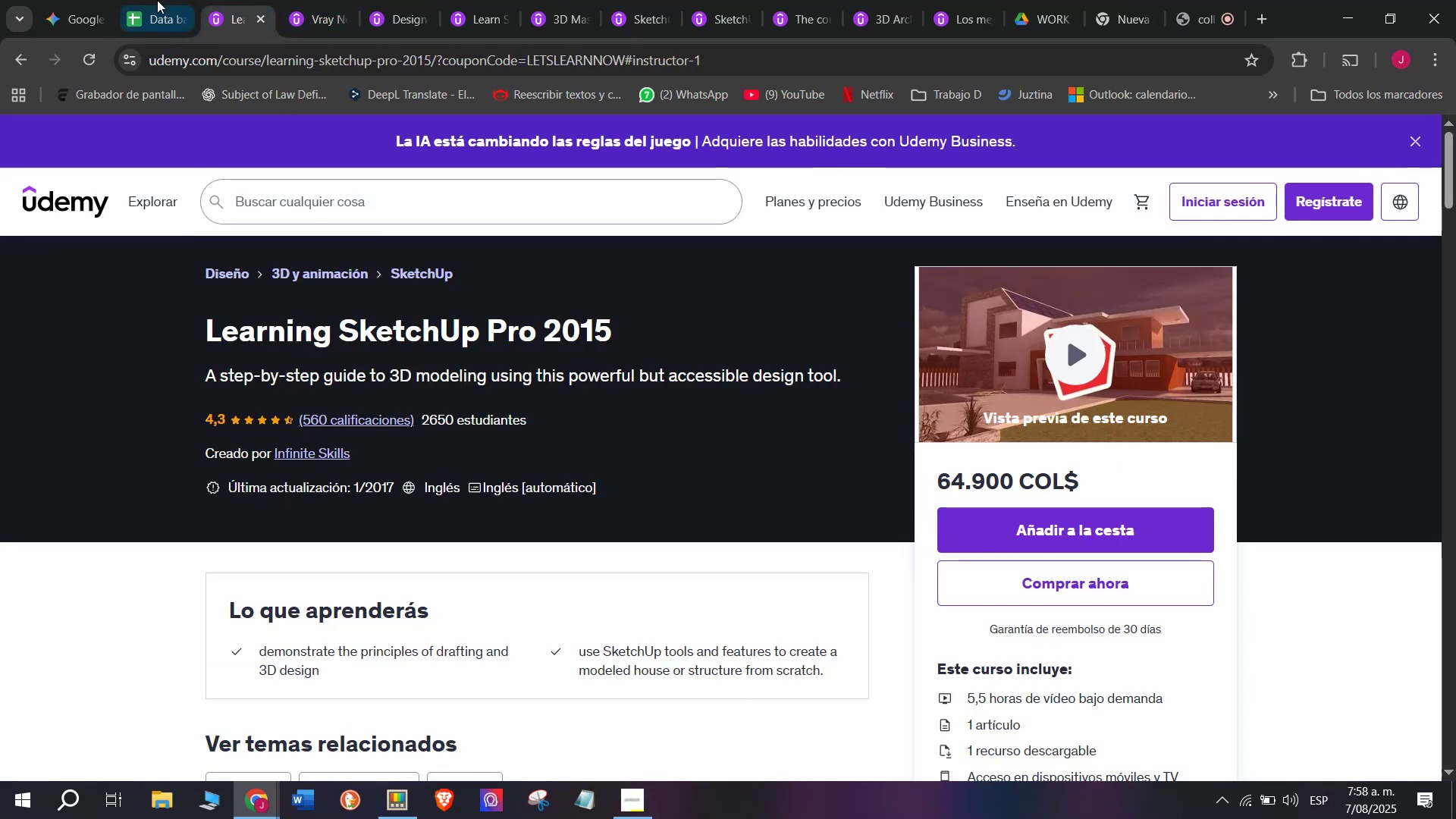 
left_click([167, 0])
 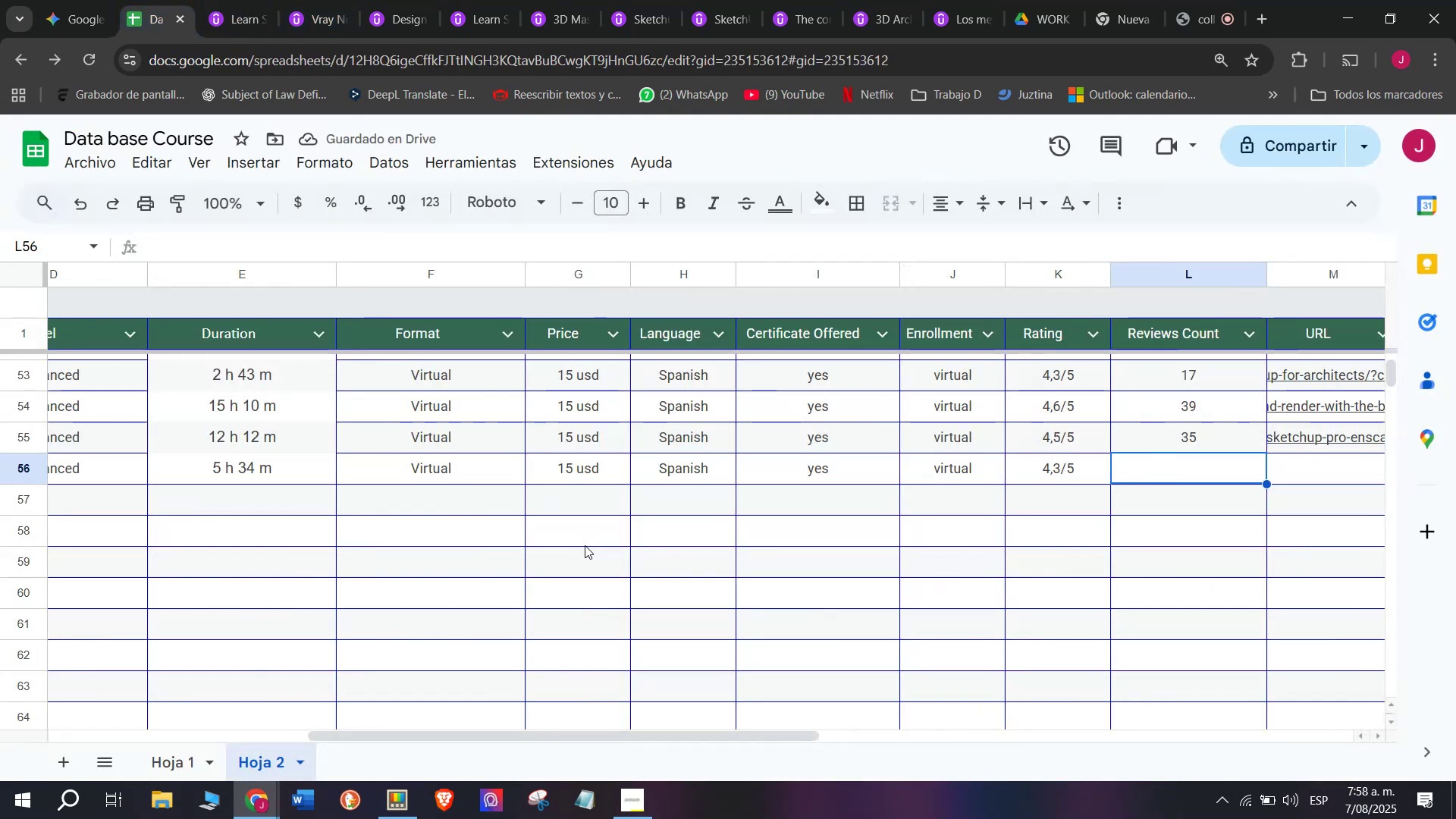 
type(560)
 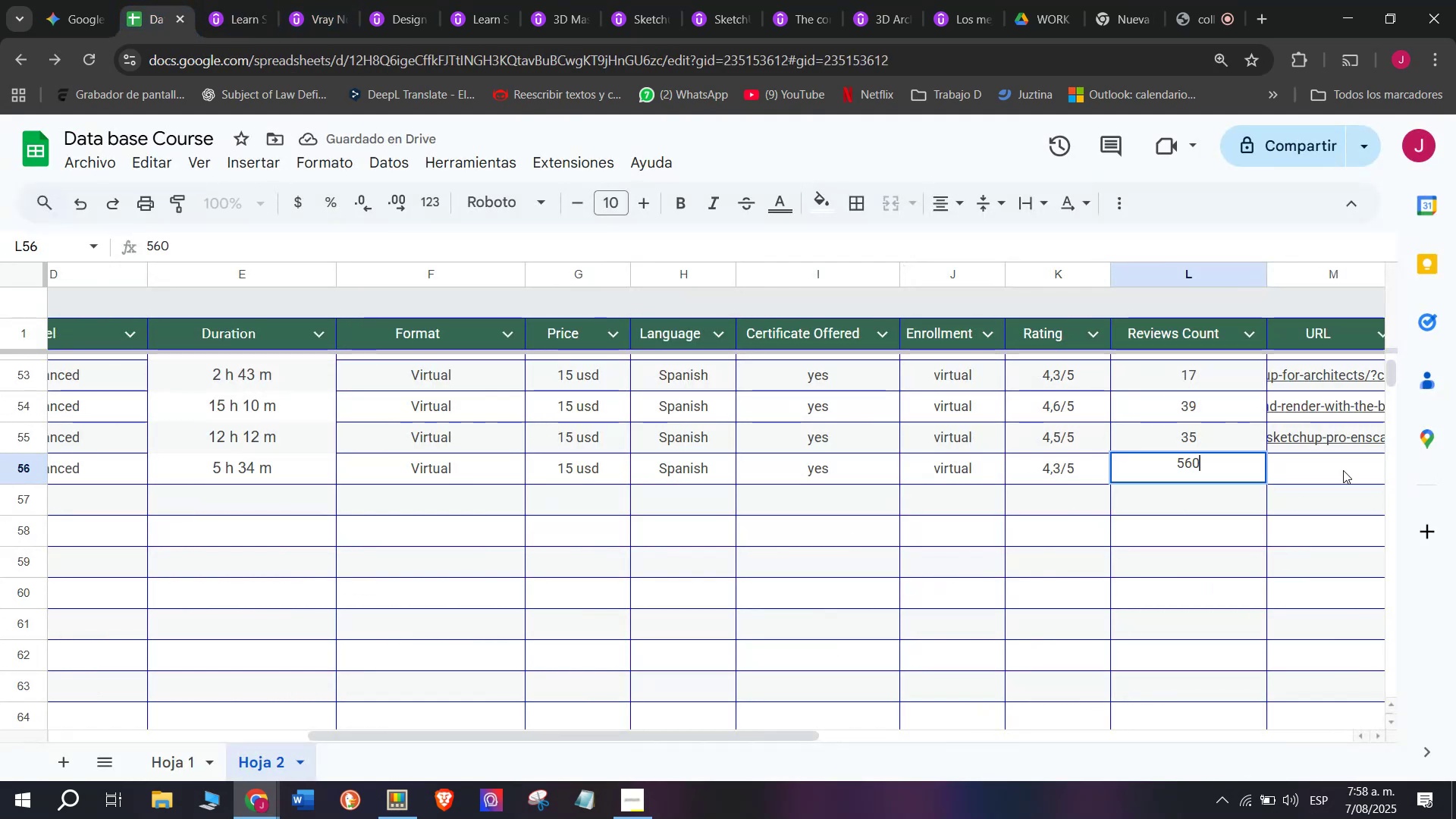 
left_click([1321, 463])
 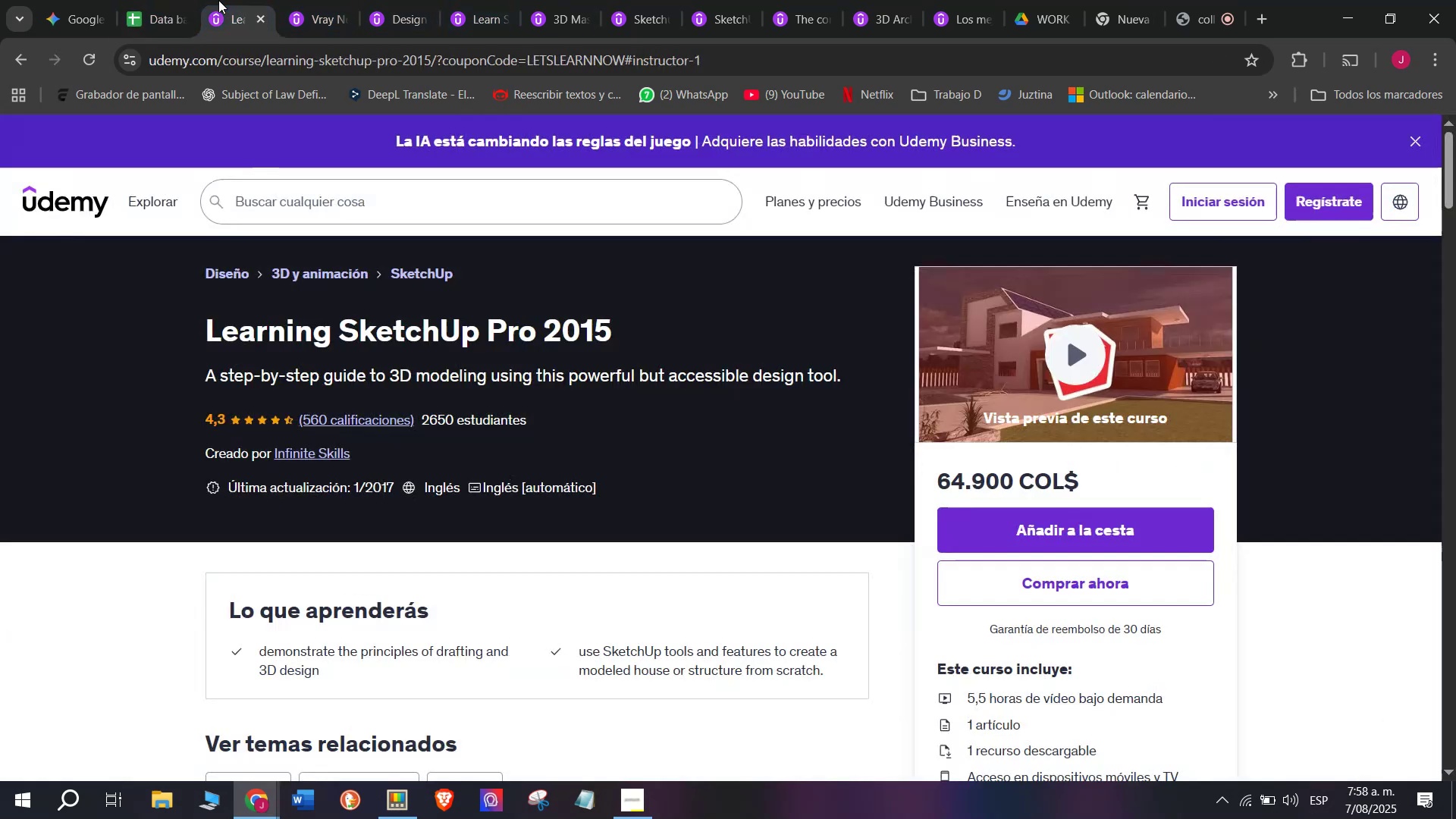 
double_click([275, 62])
 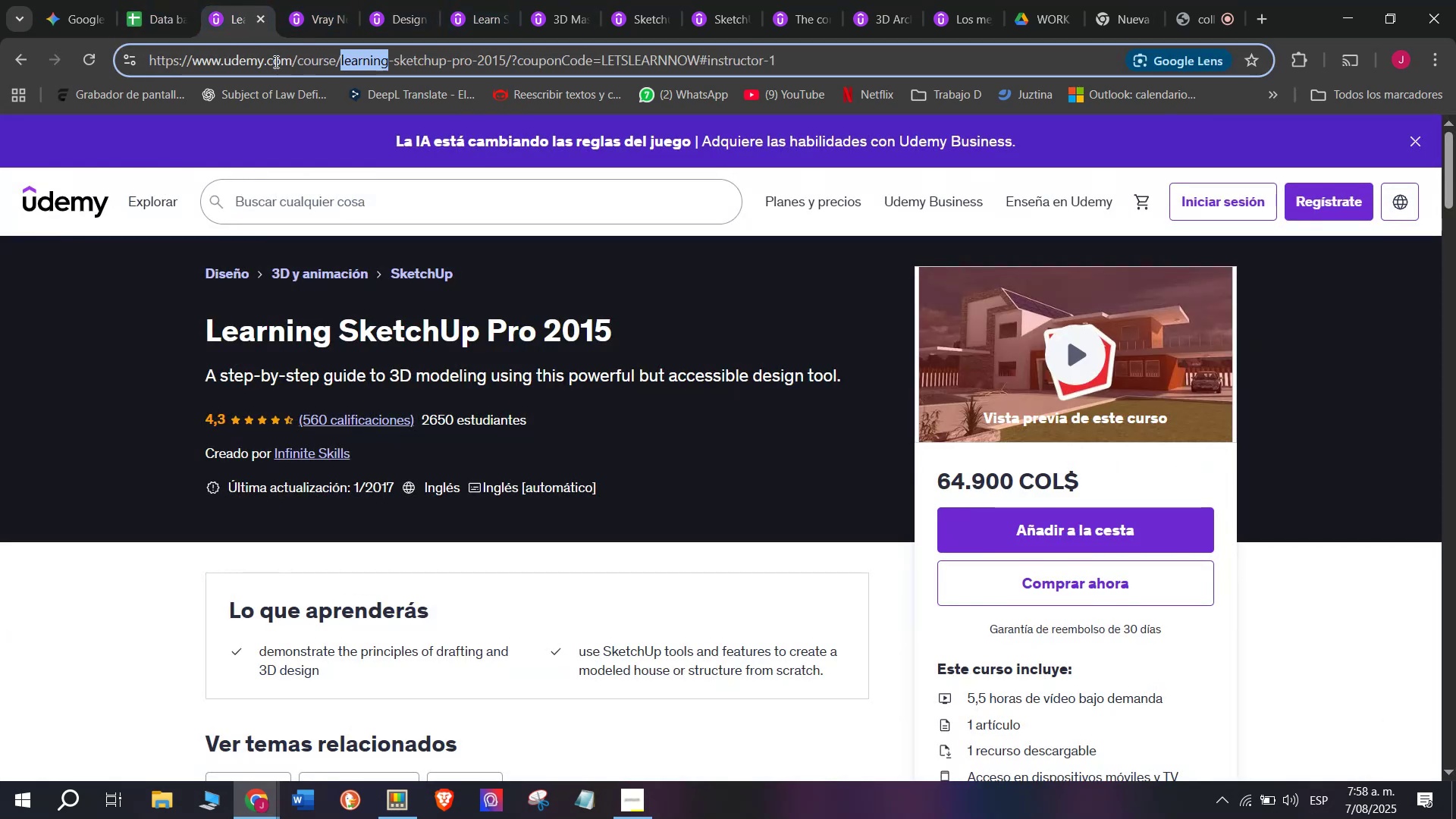 
triple_click([275, 61])
 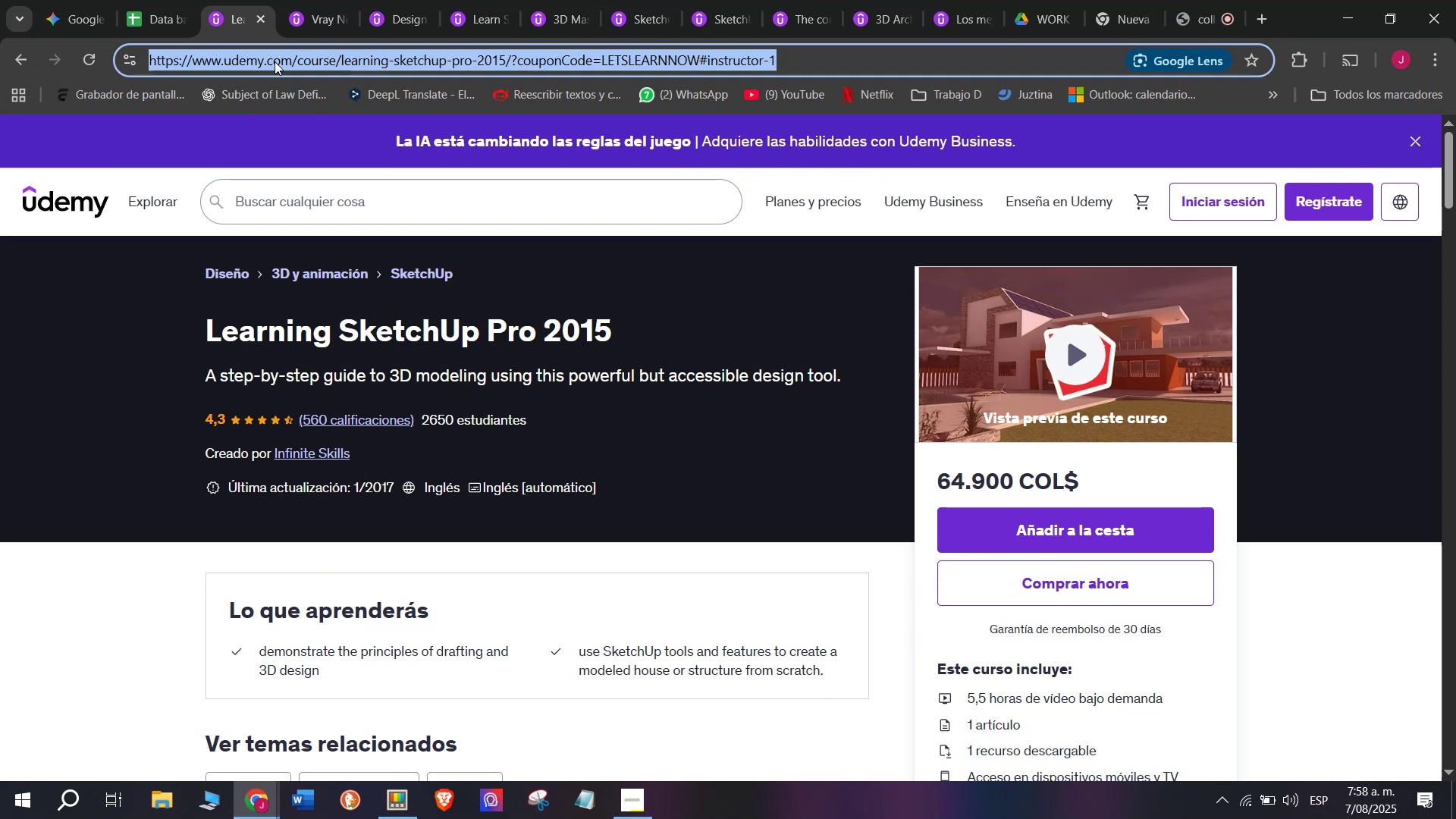 
key(Control+ControlLeft)
 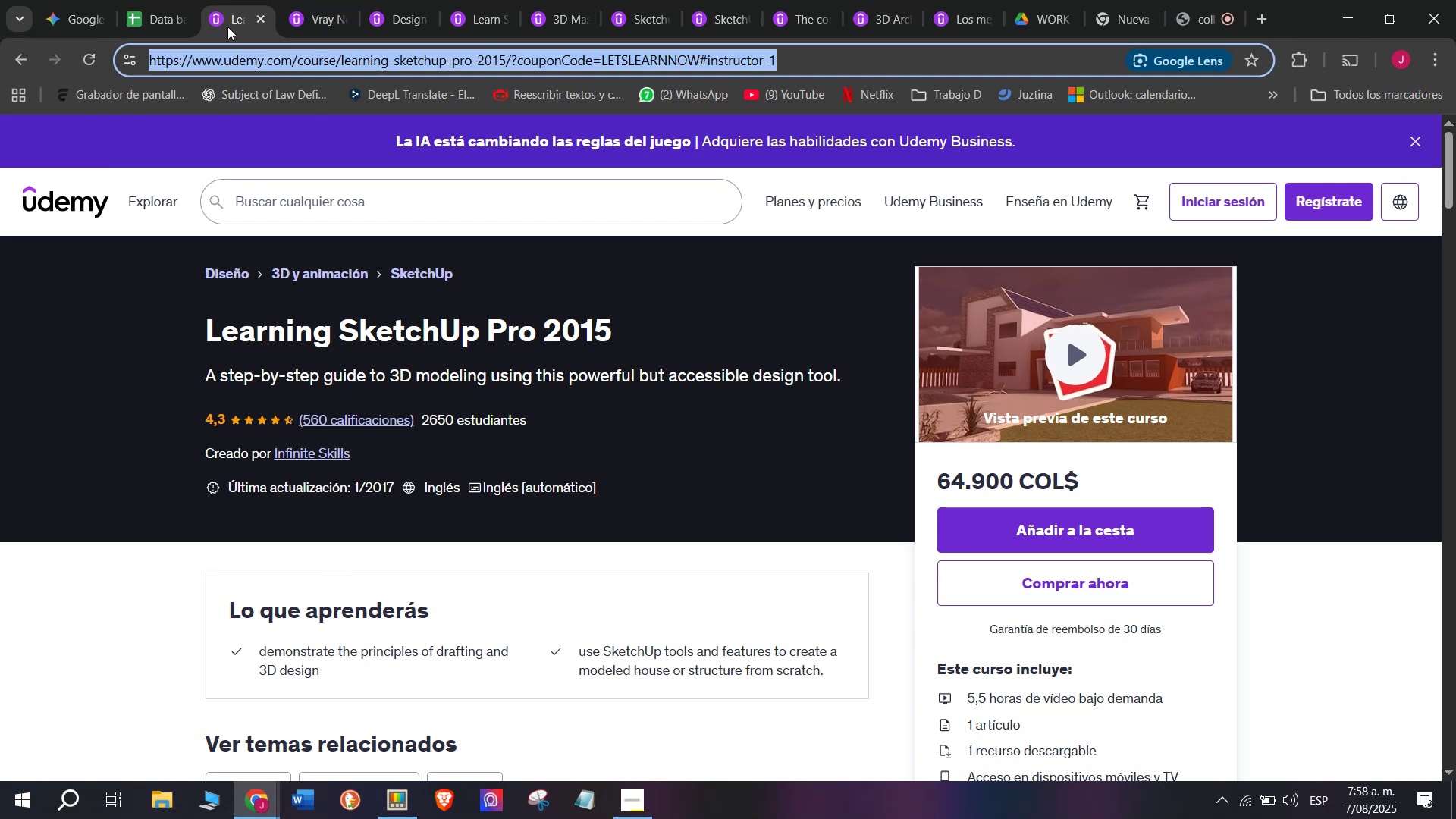 
key(Break)
 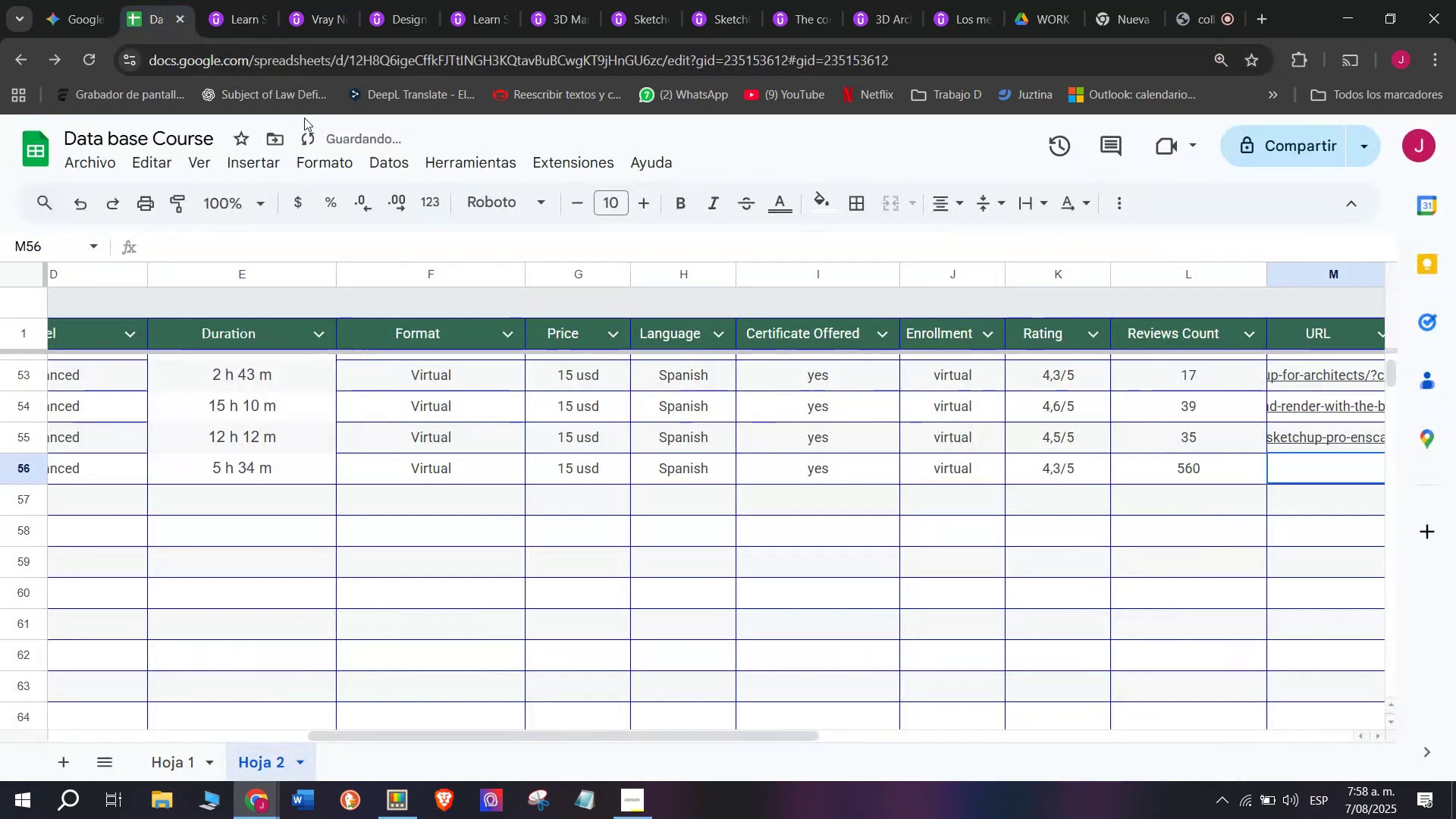 
key(Control+C)
 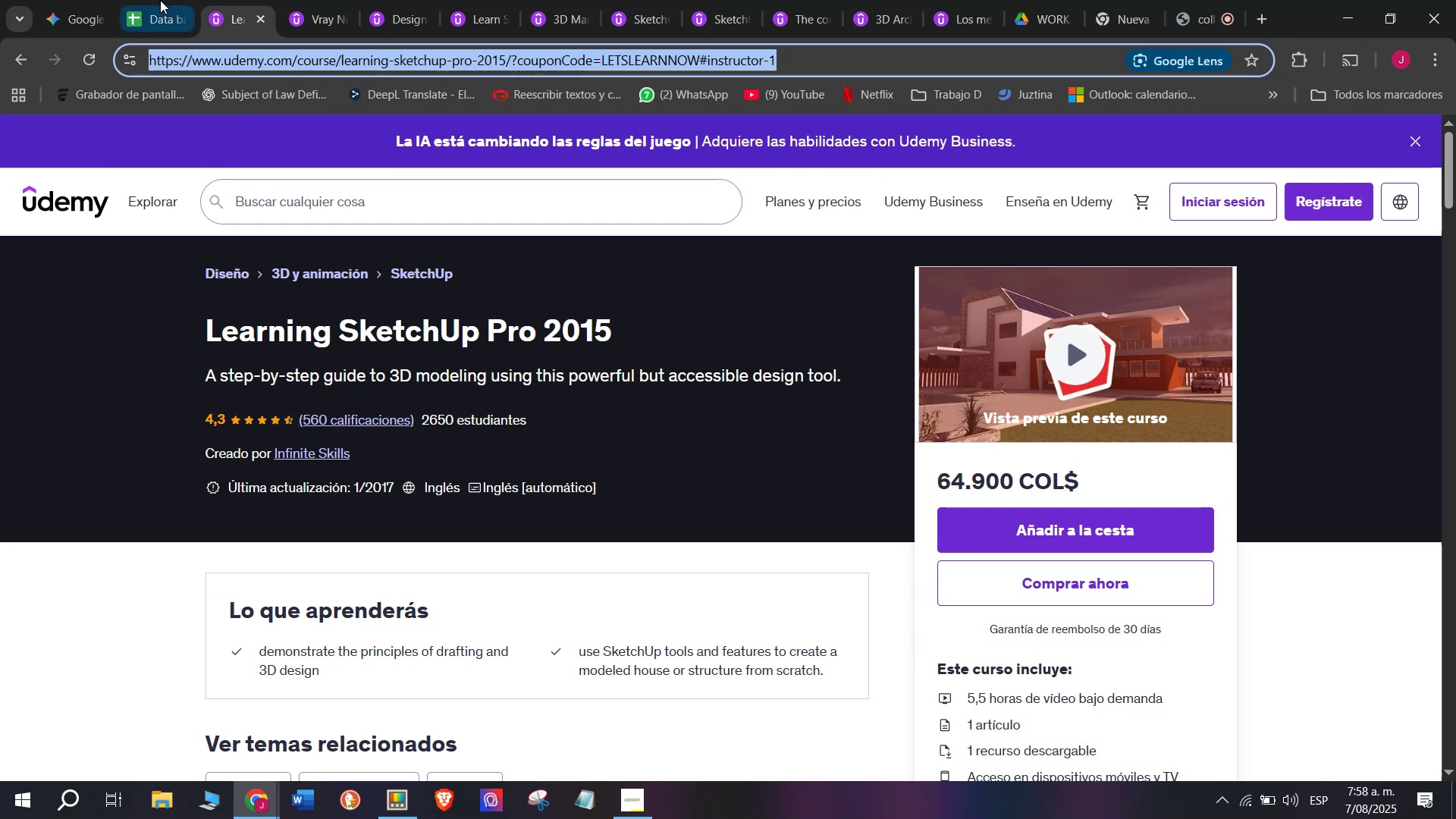 
triple_click([160, 0])
 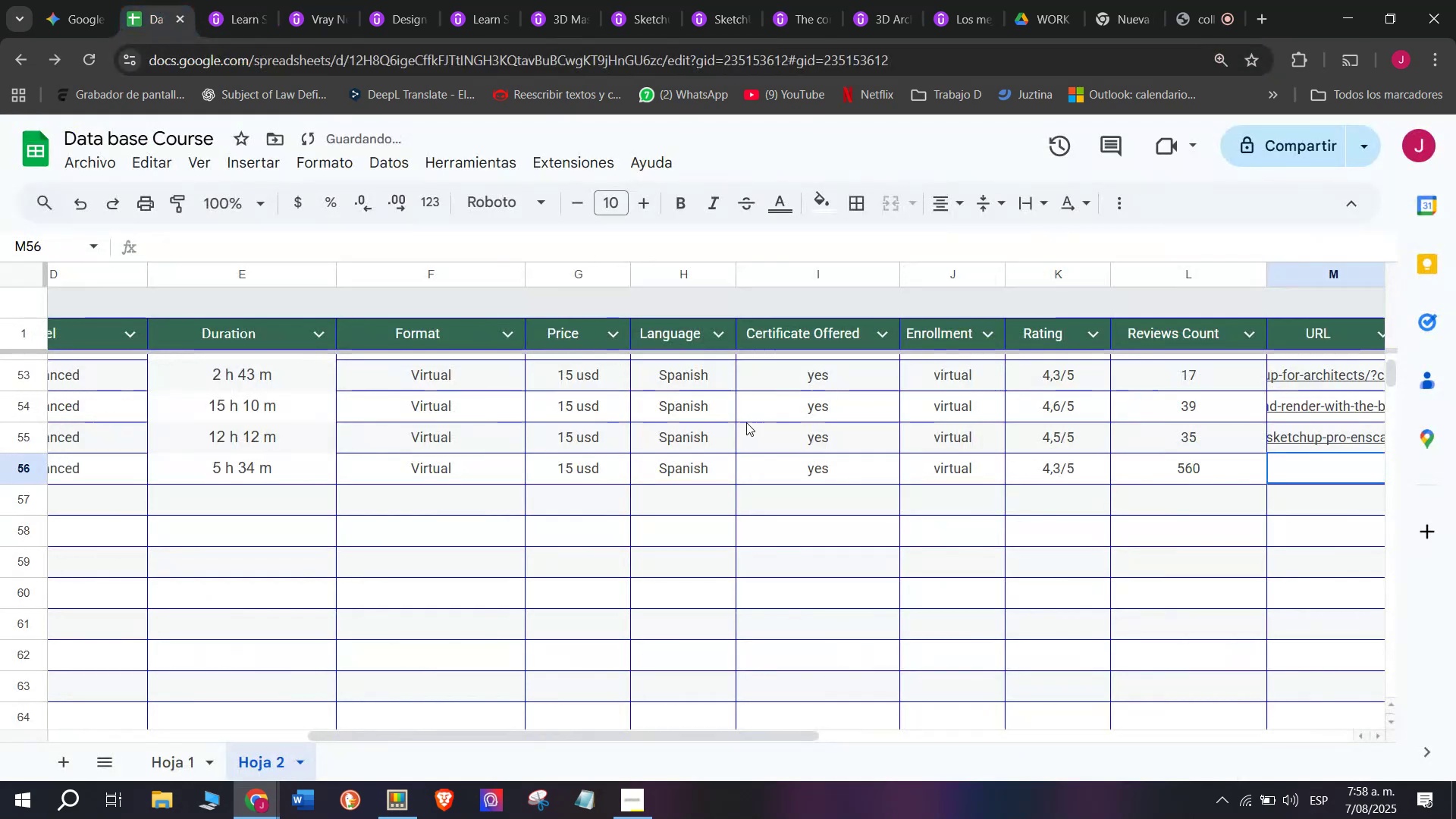 
key(Z)
 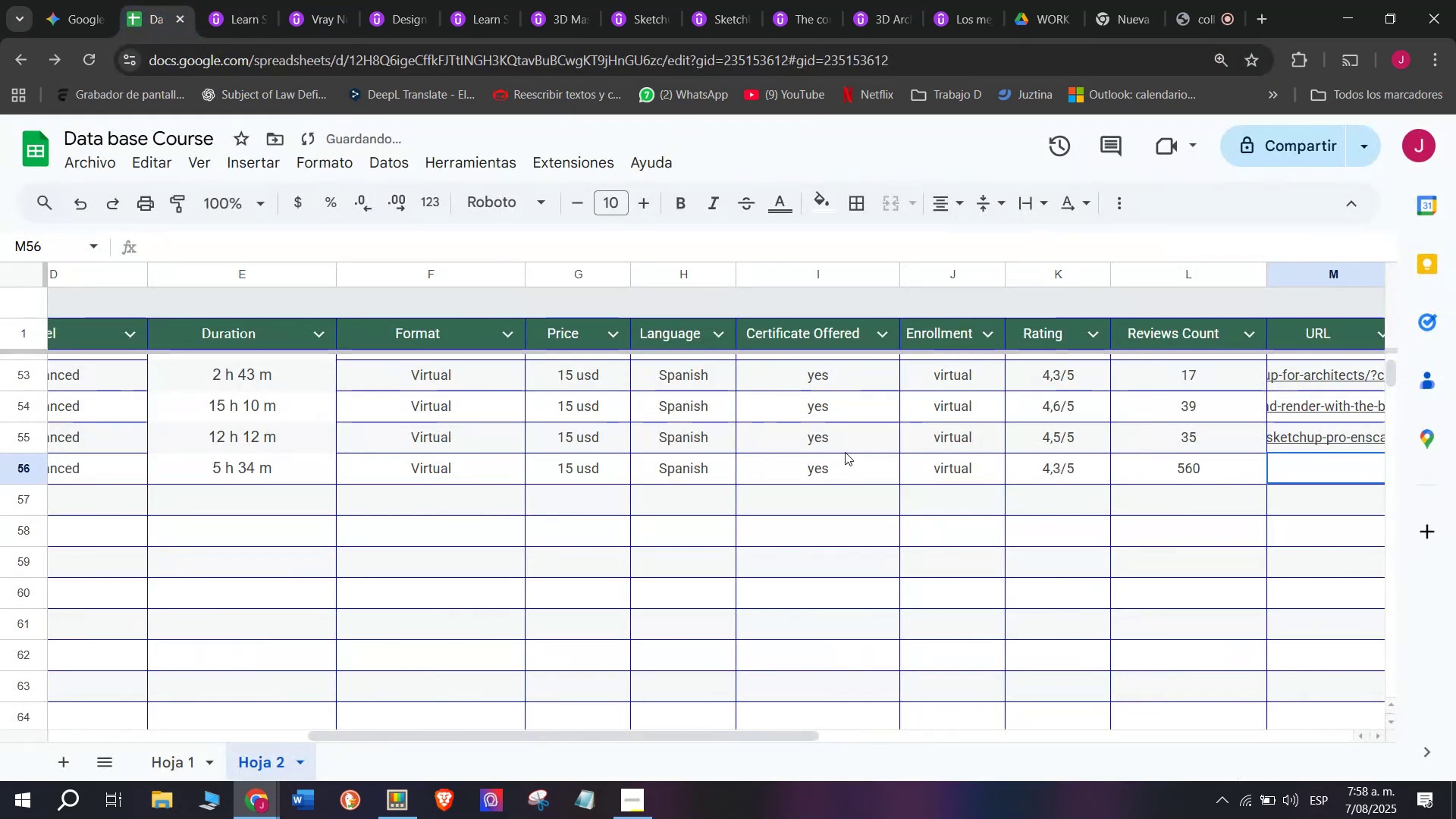 
key(Control+ControlLeft)
 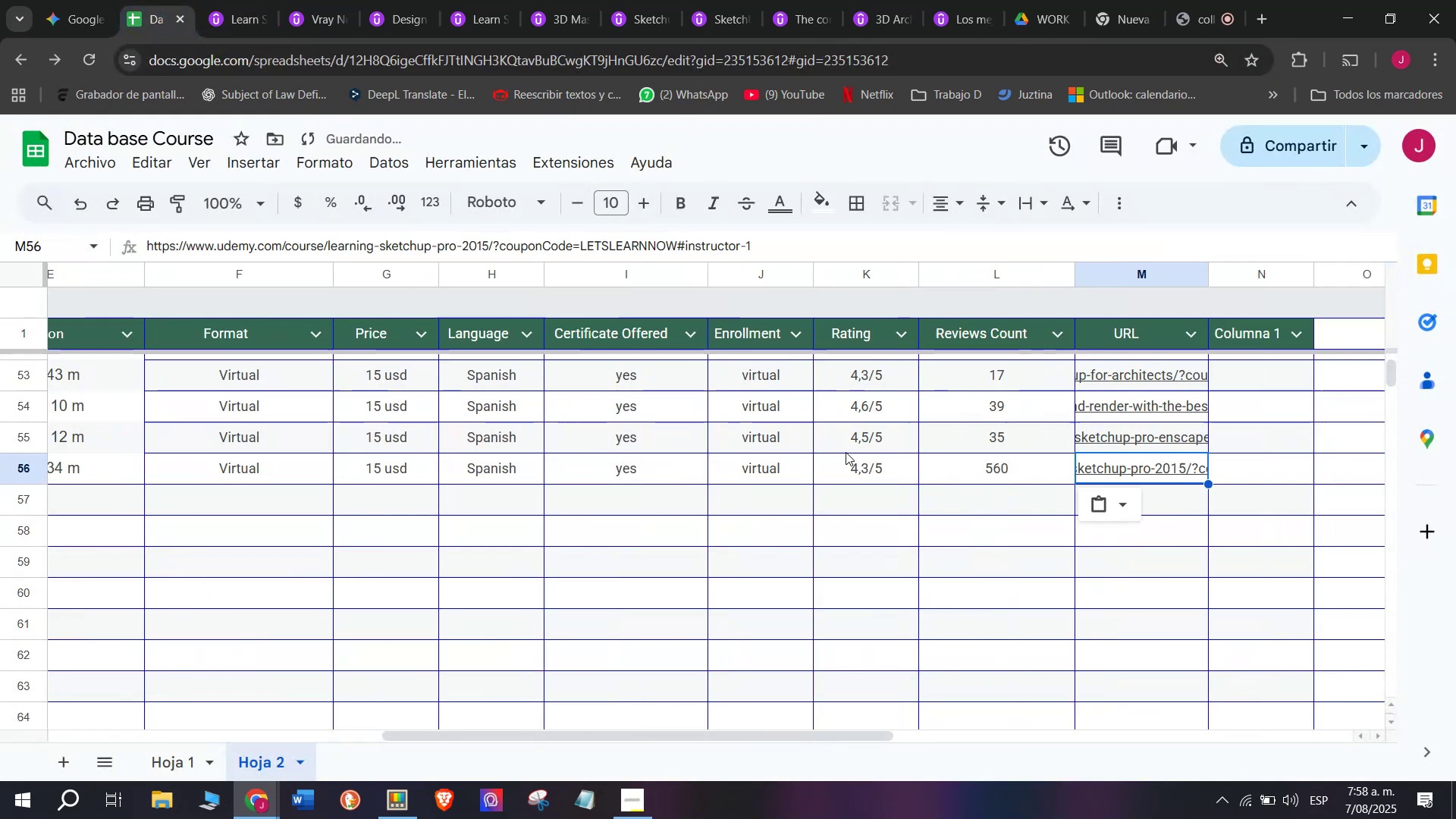 
key(Control+V)
 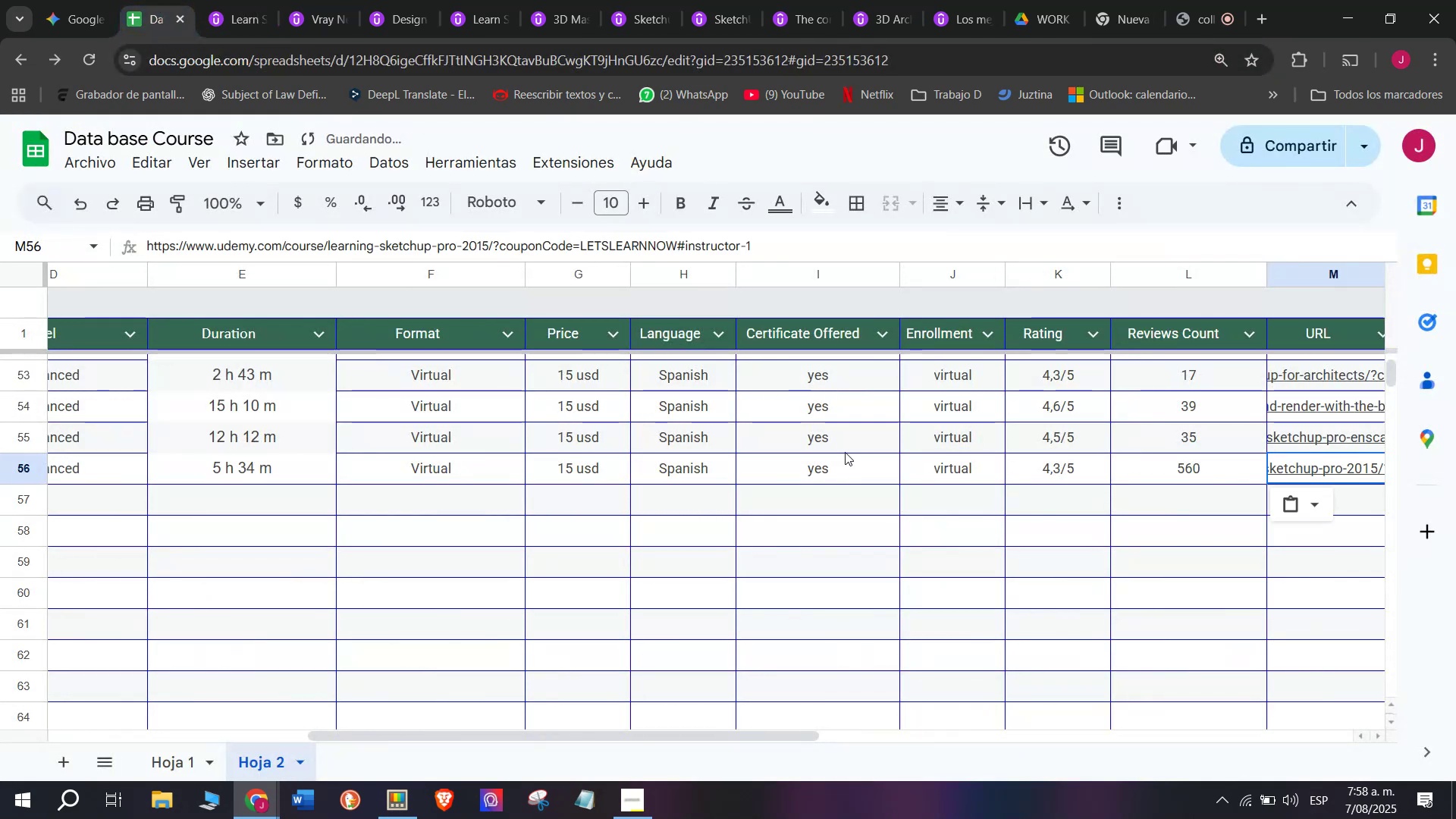 
scroll: coordinate [193, 517], scroll_direction: up, amount: 8.0
 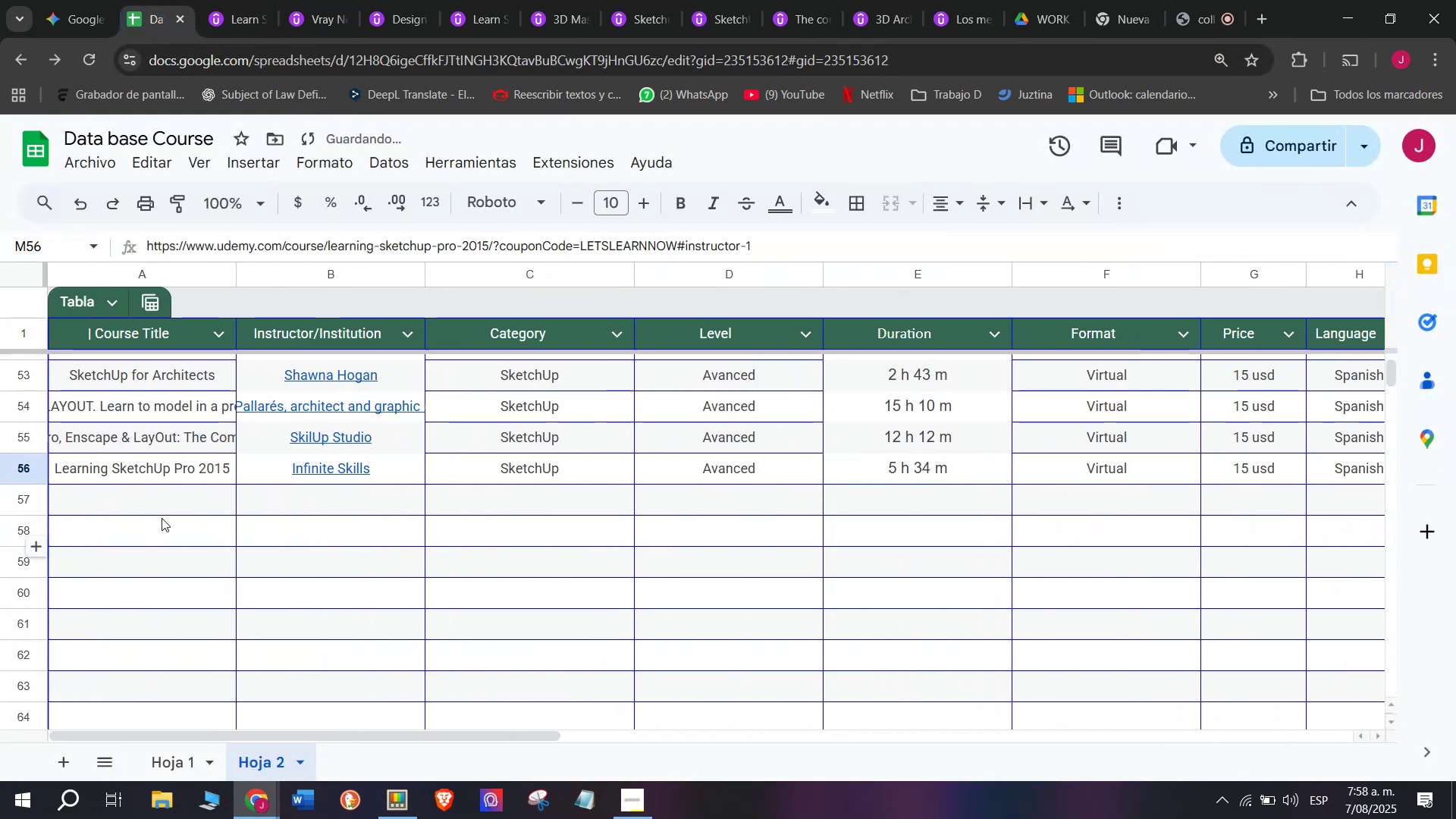 
left_click([162, 518])
 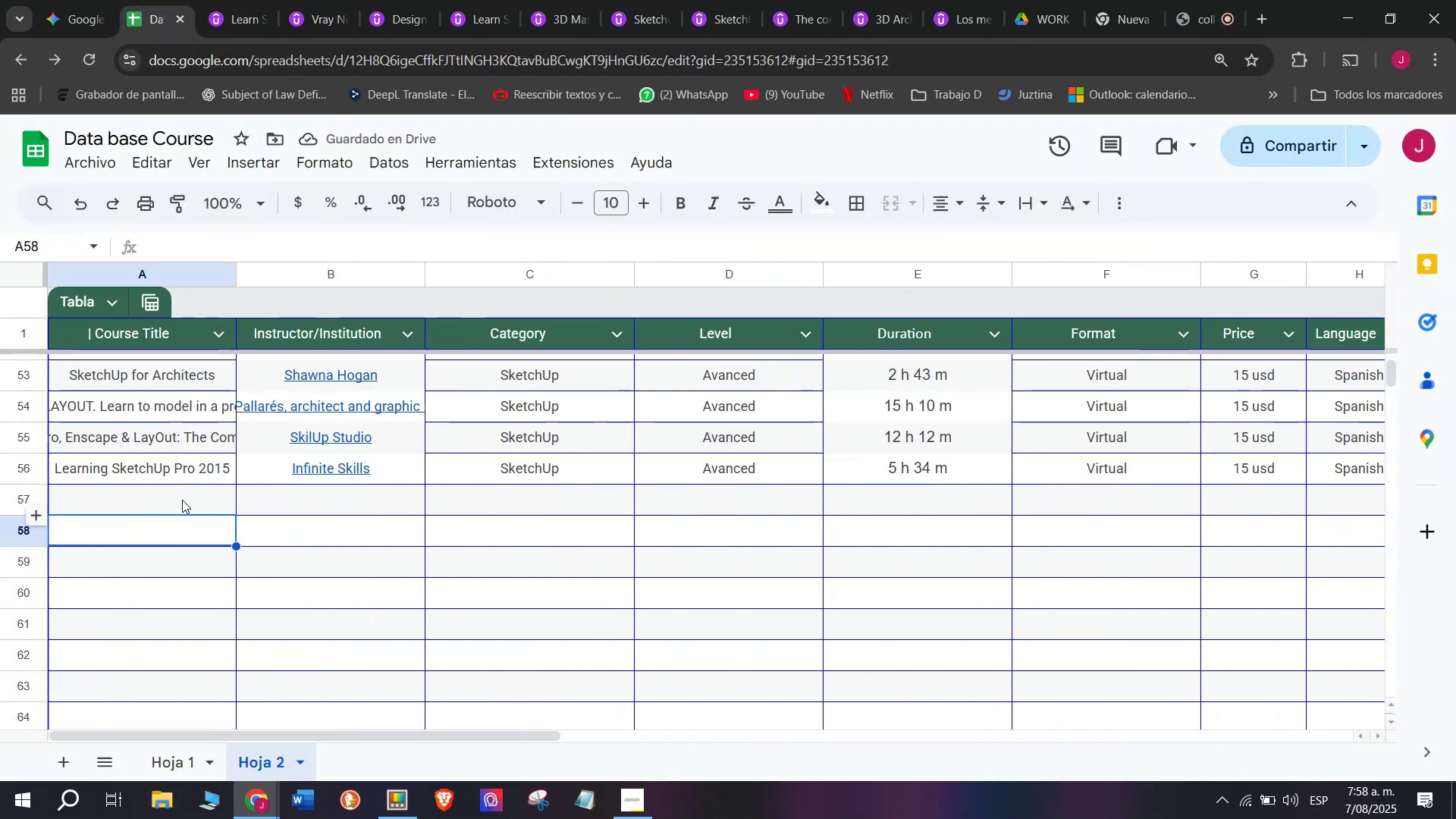 
left_click([180, 497])
 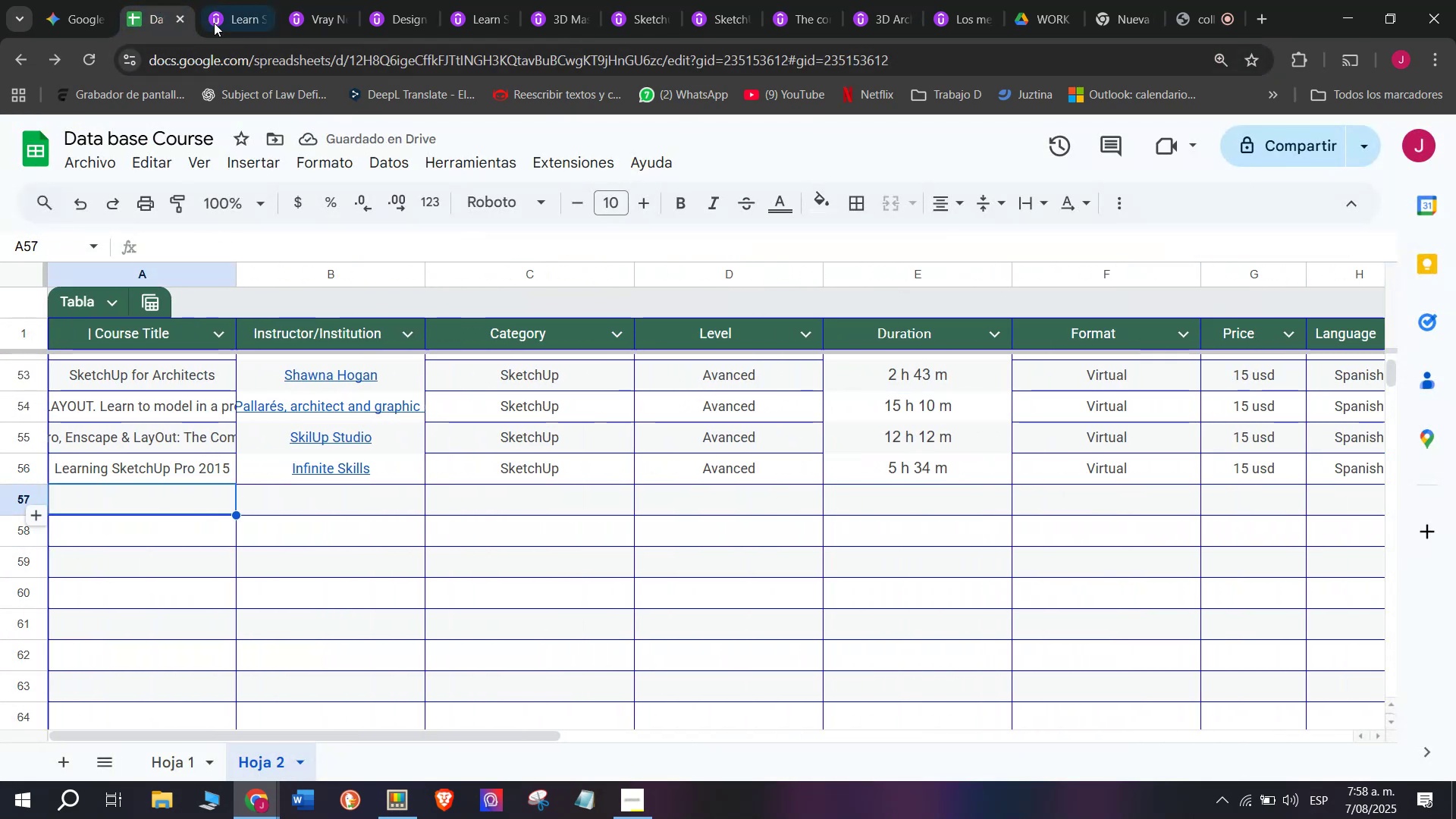 
left_click([222, 0])
 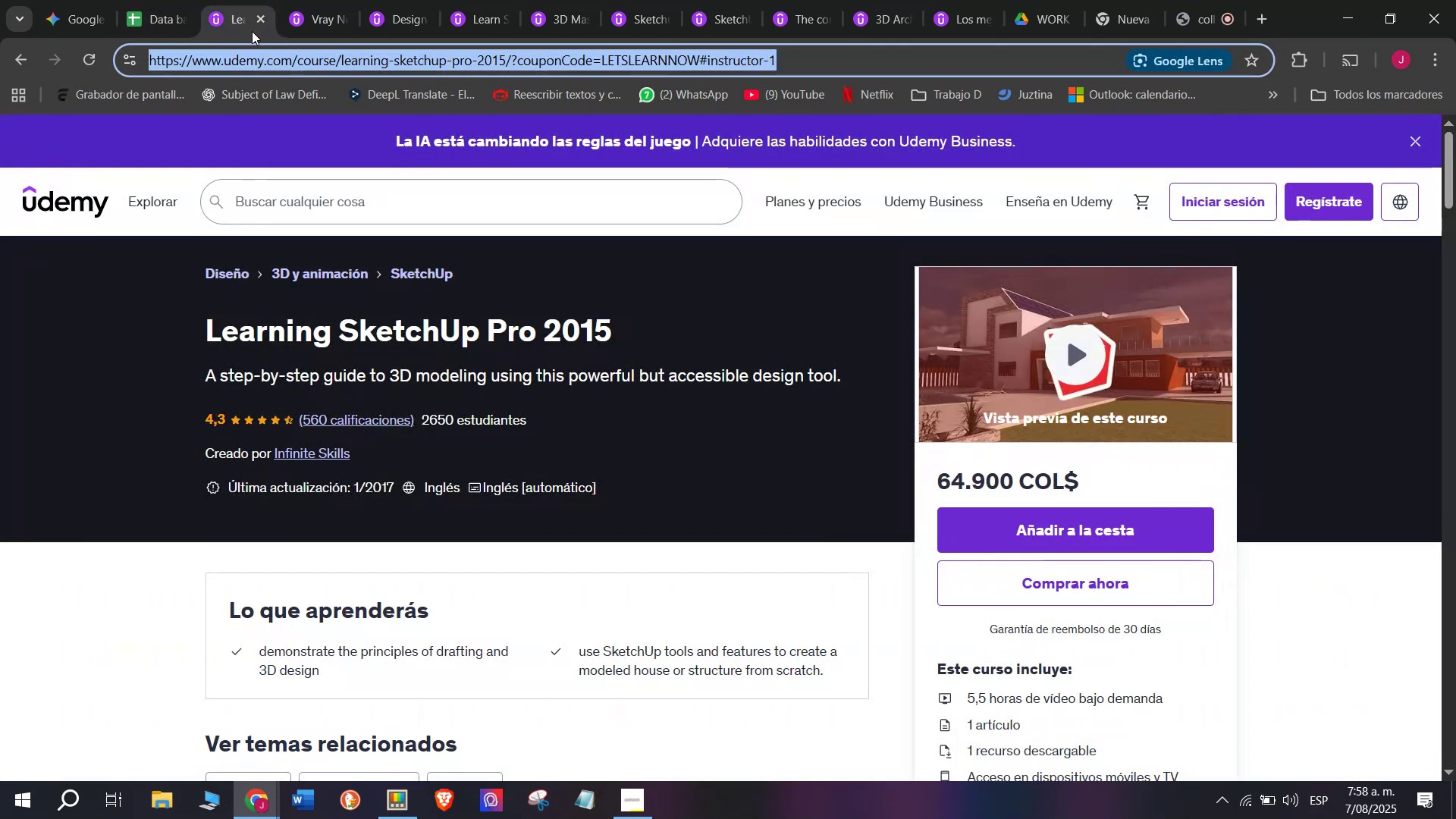 
left_click([262, 24])
 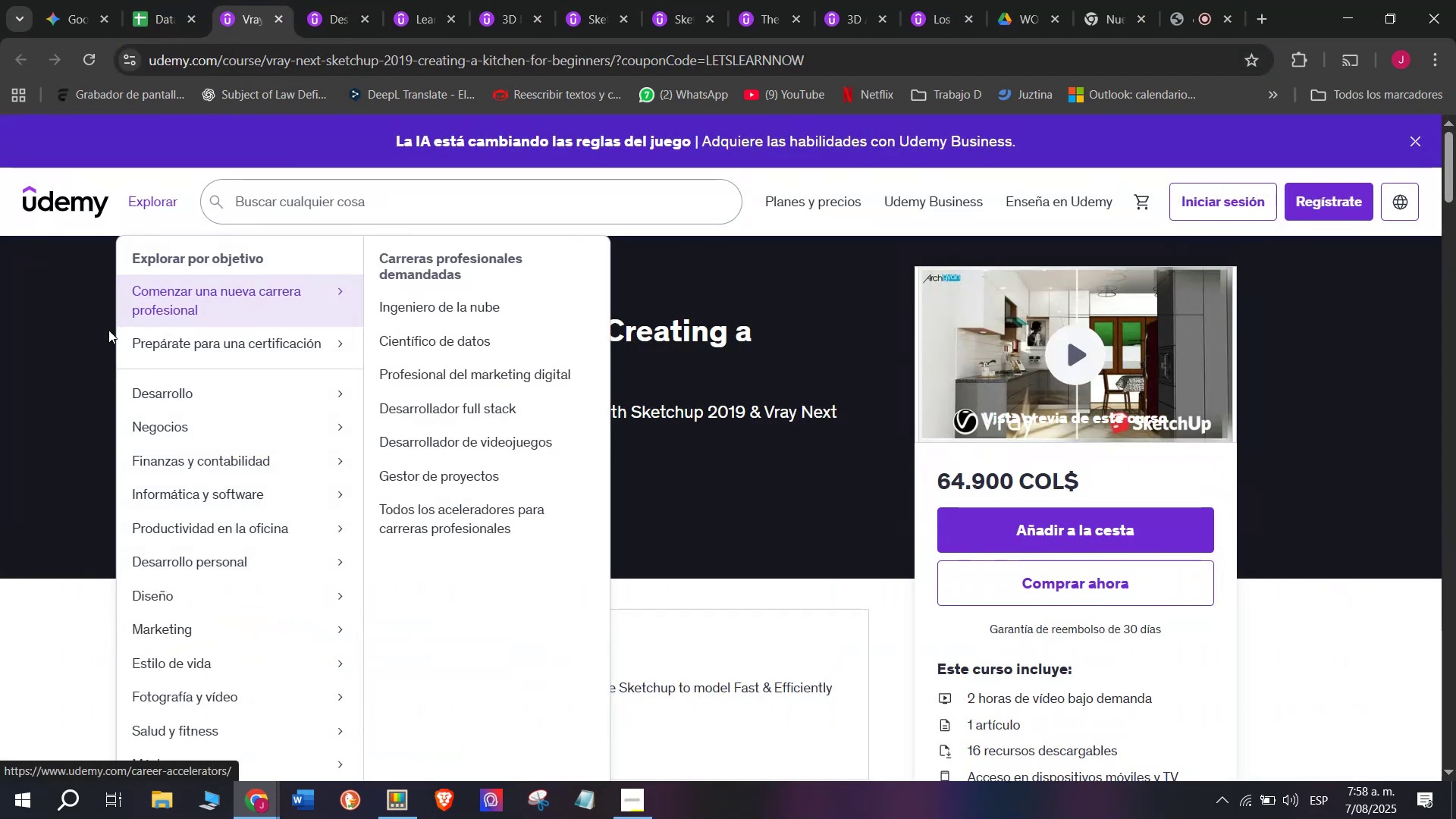 
left_click_drag(start_coordinate=[159, 306], to_coordinate=[559, 360])
 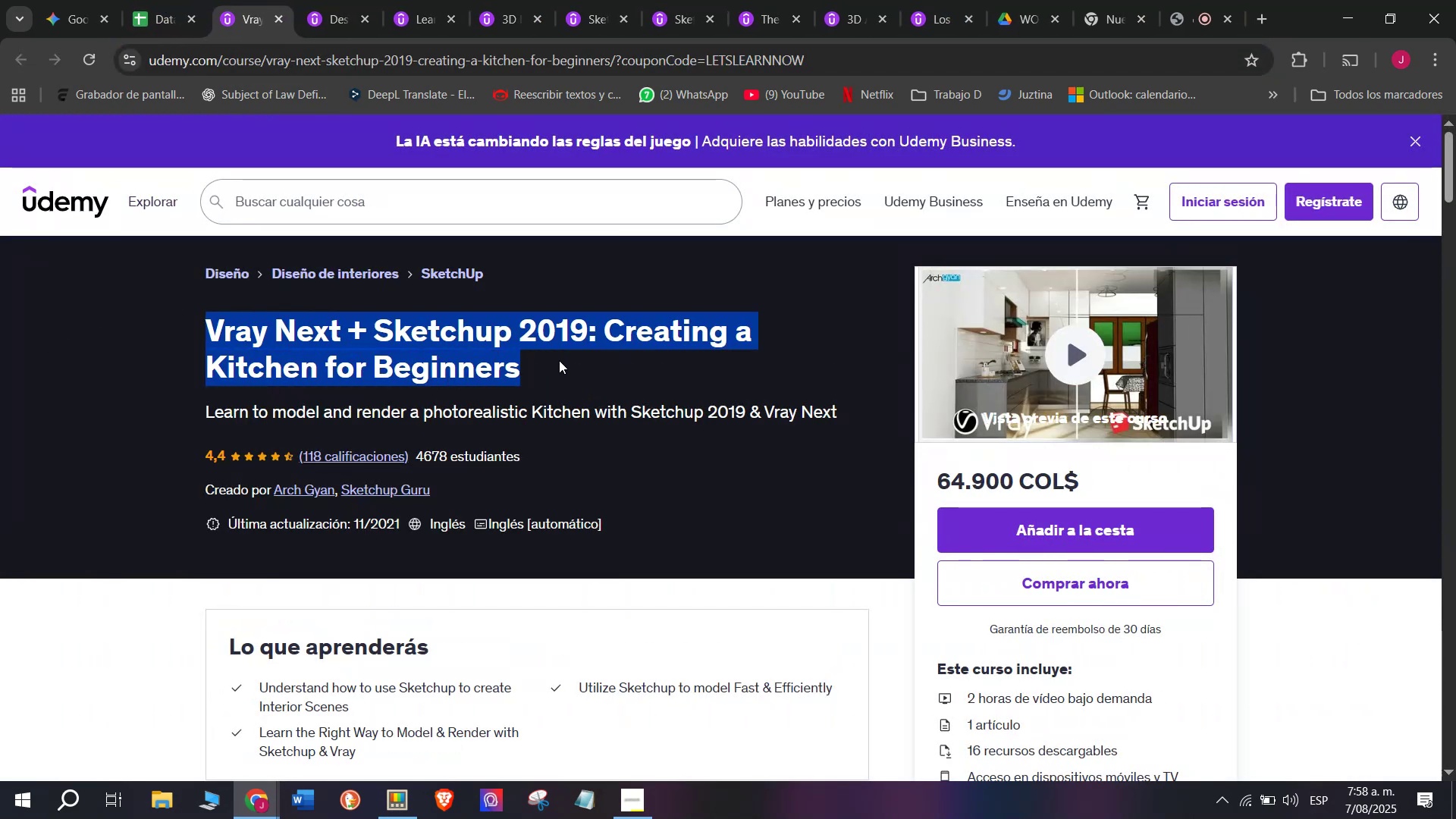 
key(Control+ControlLeft)
 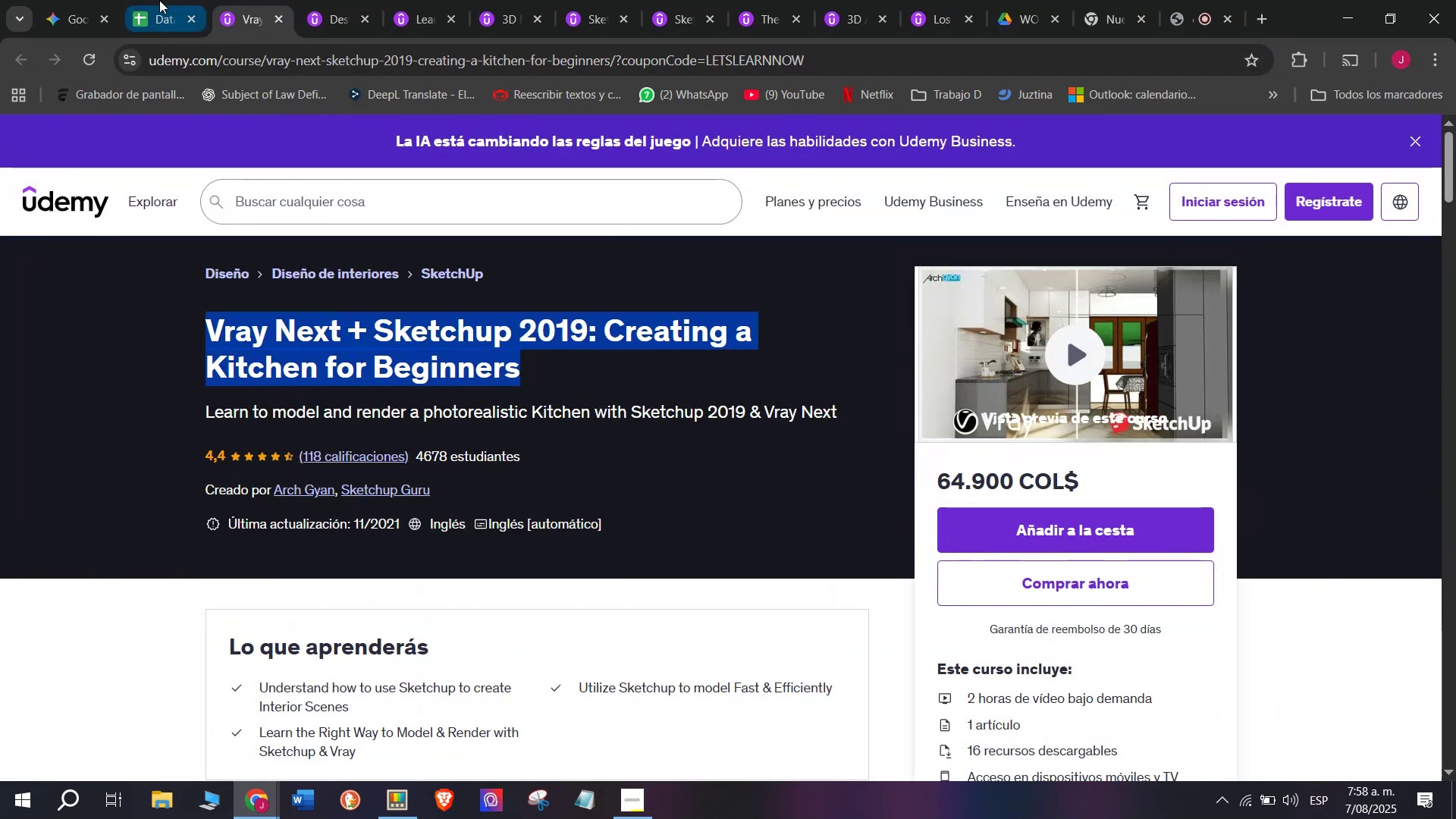 
key(Break)
 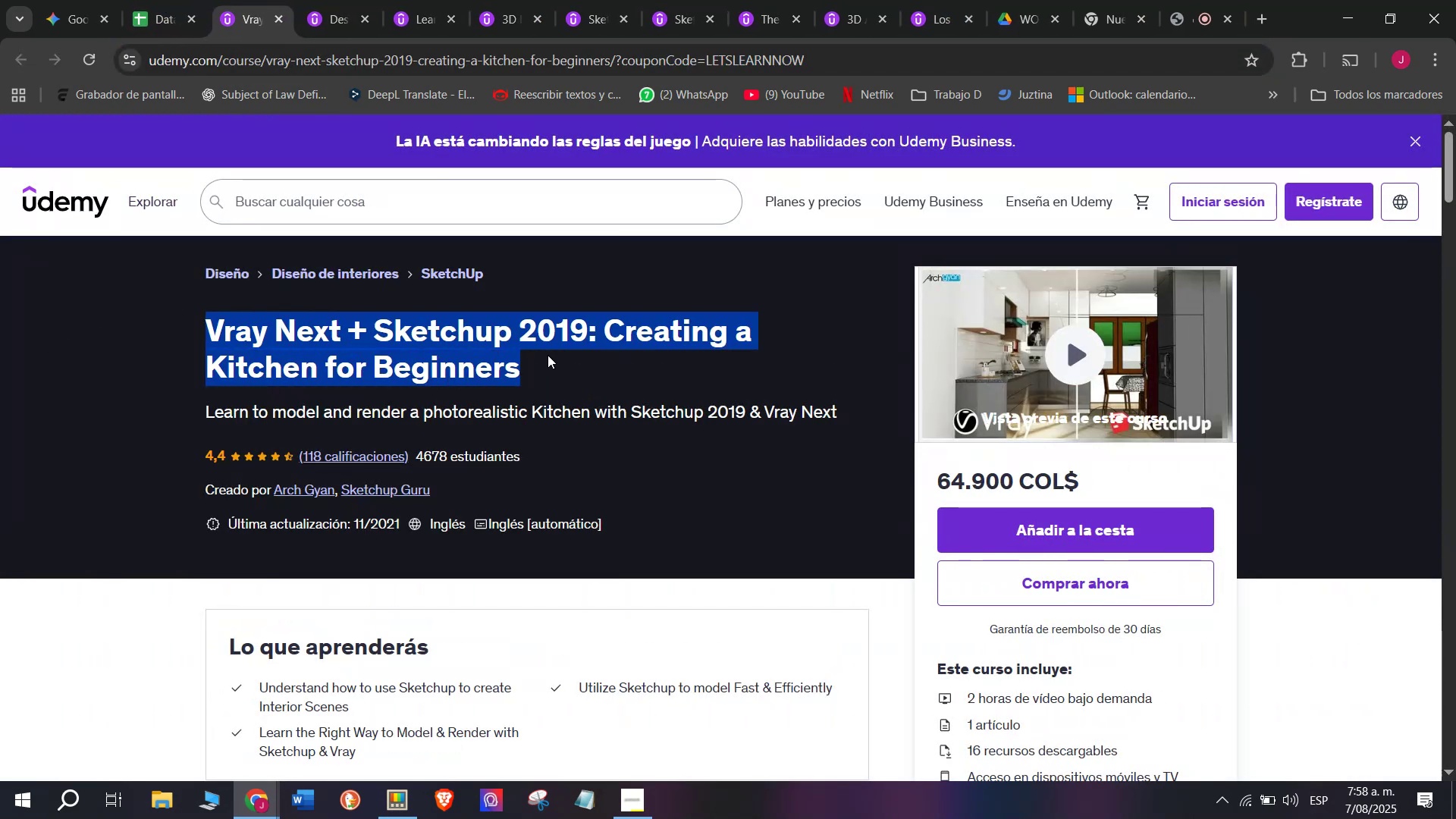 
key(Control+C)
 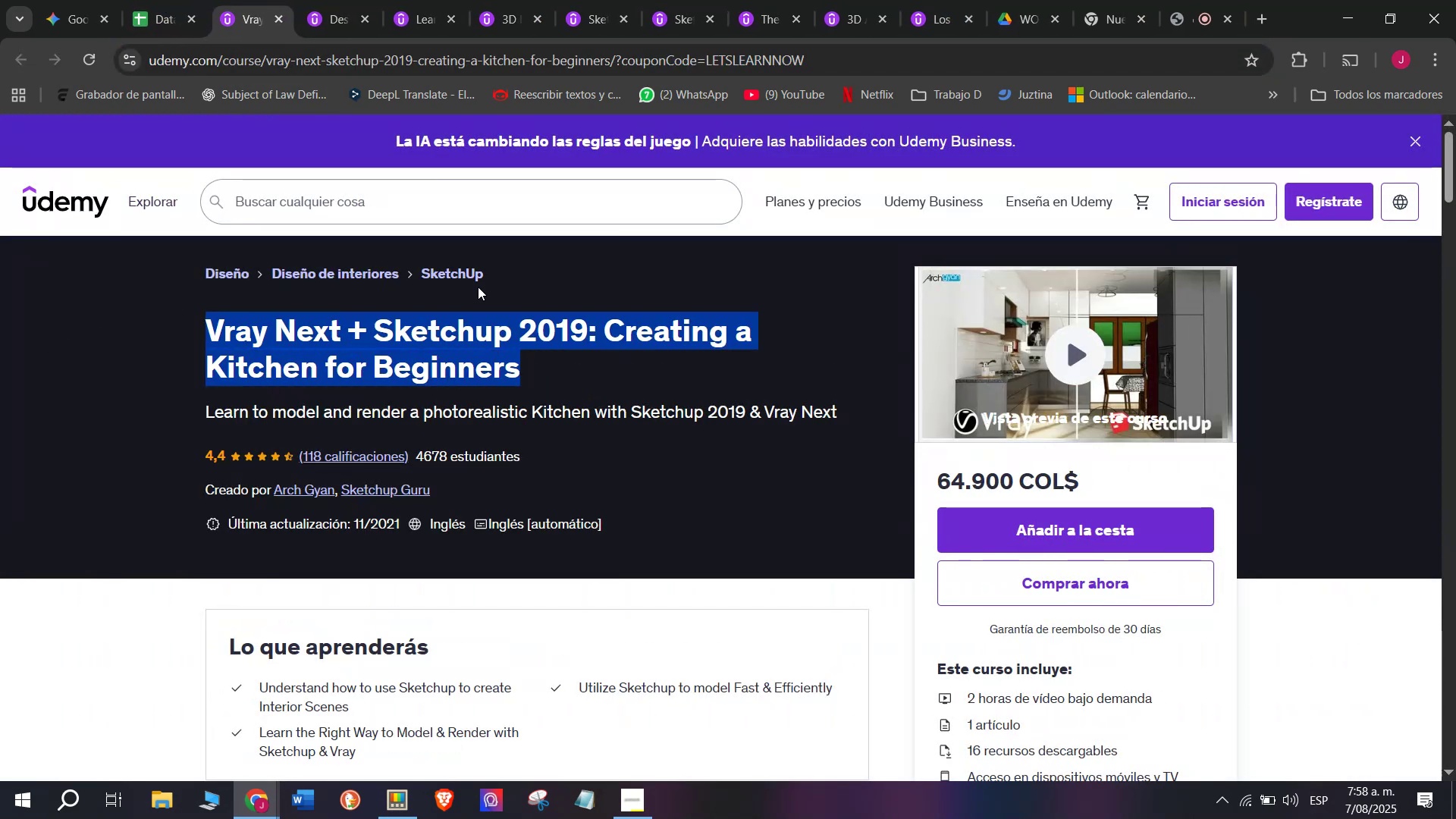 
key(Control+ControlLeft)
 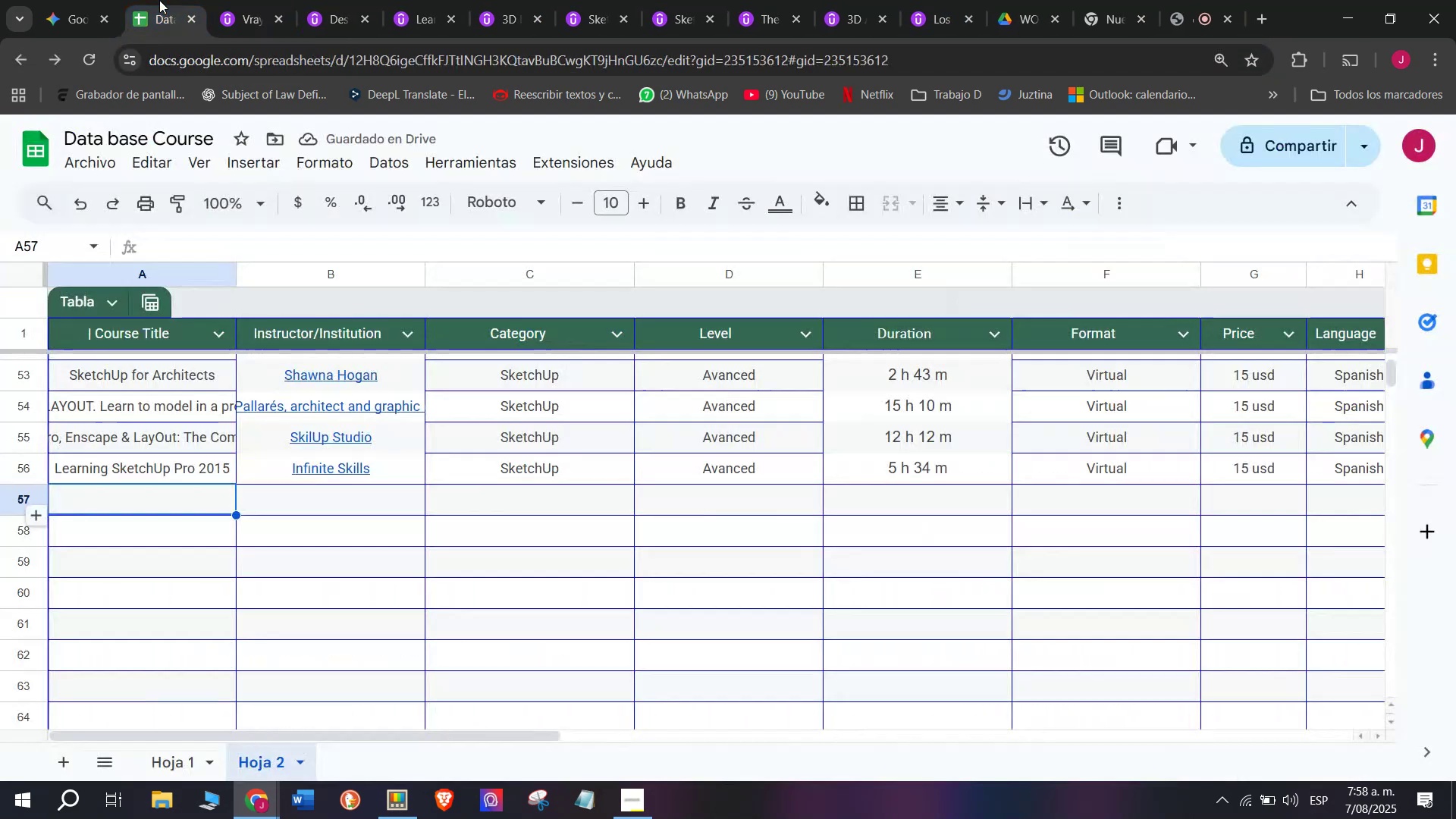 
key(Break)
 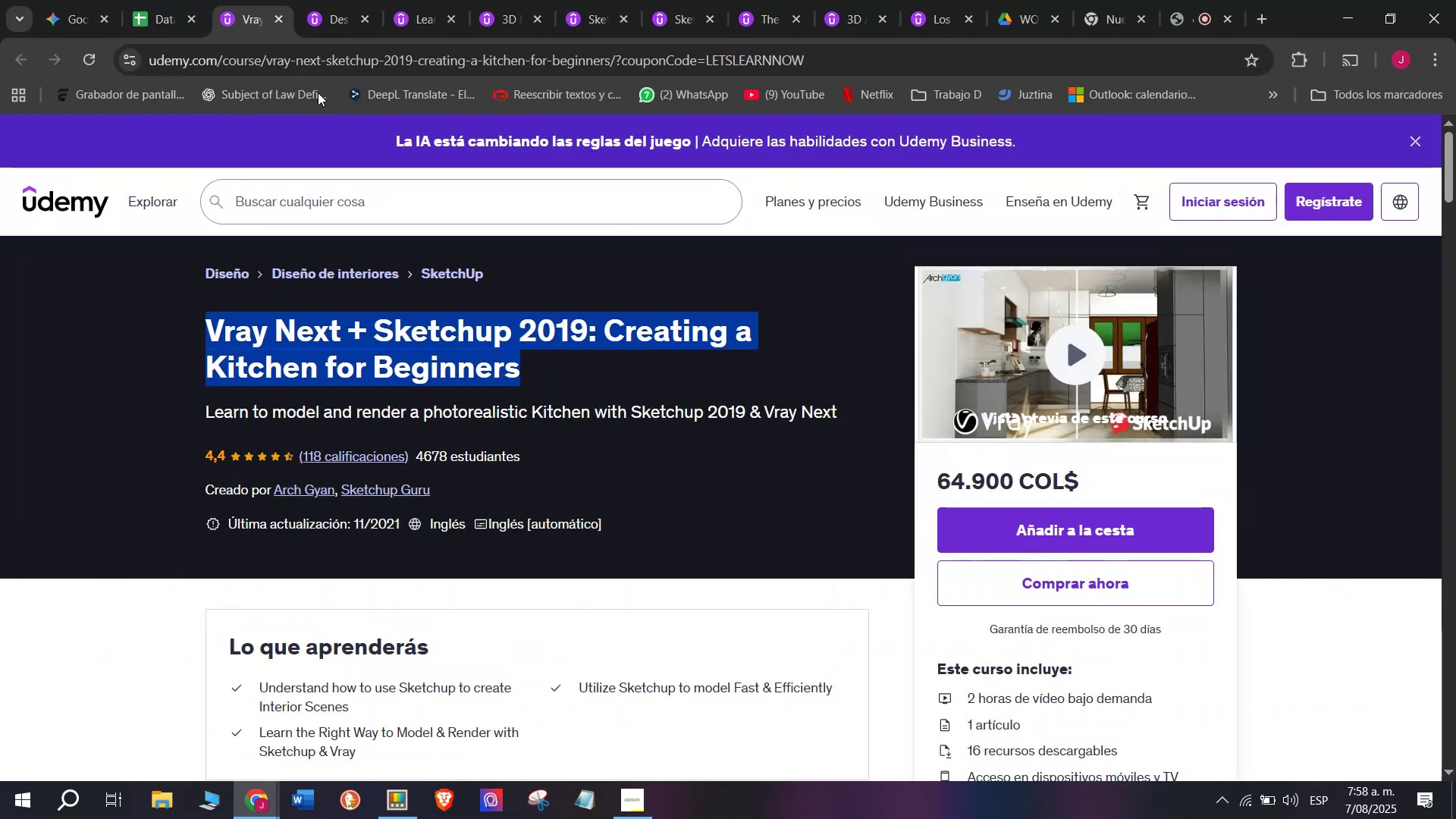 
key(Control+C)
 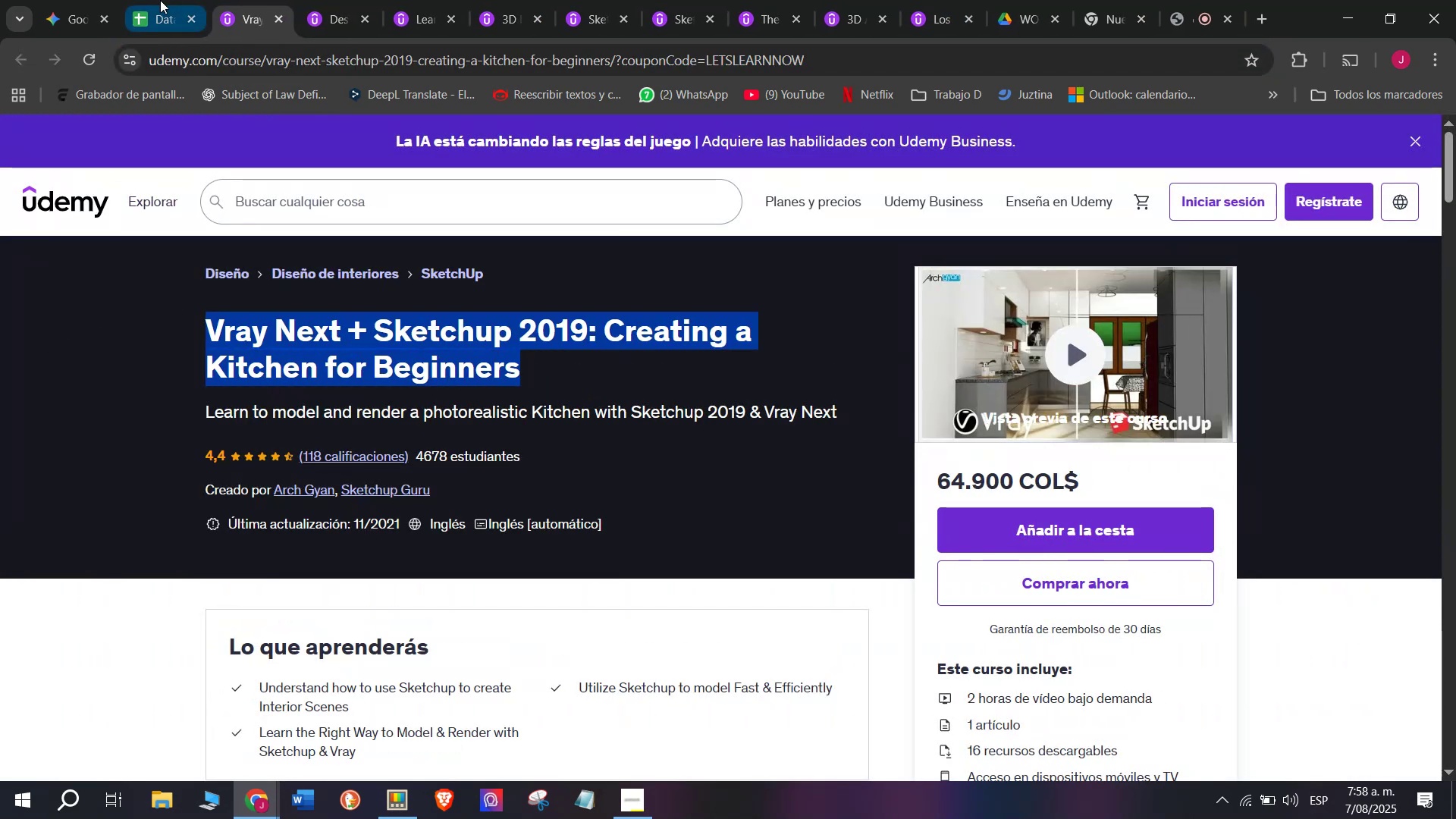 
left_click([159, 0])
 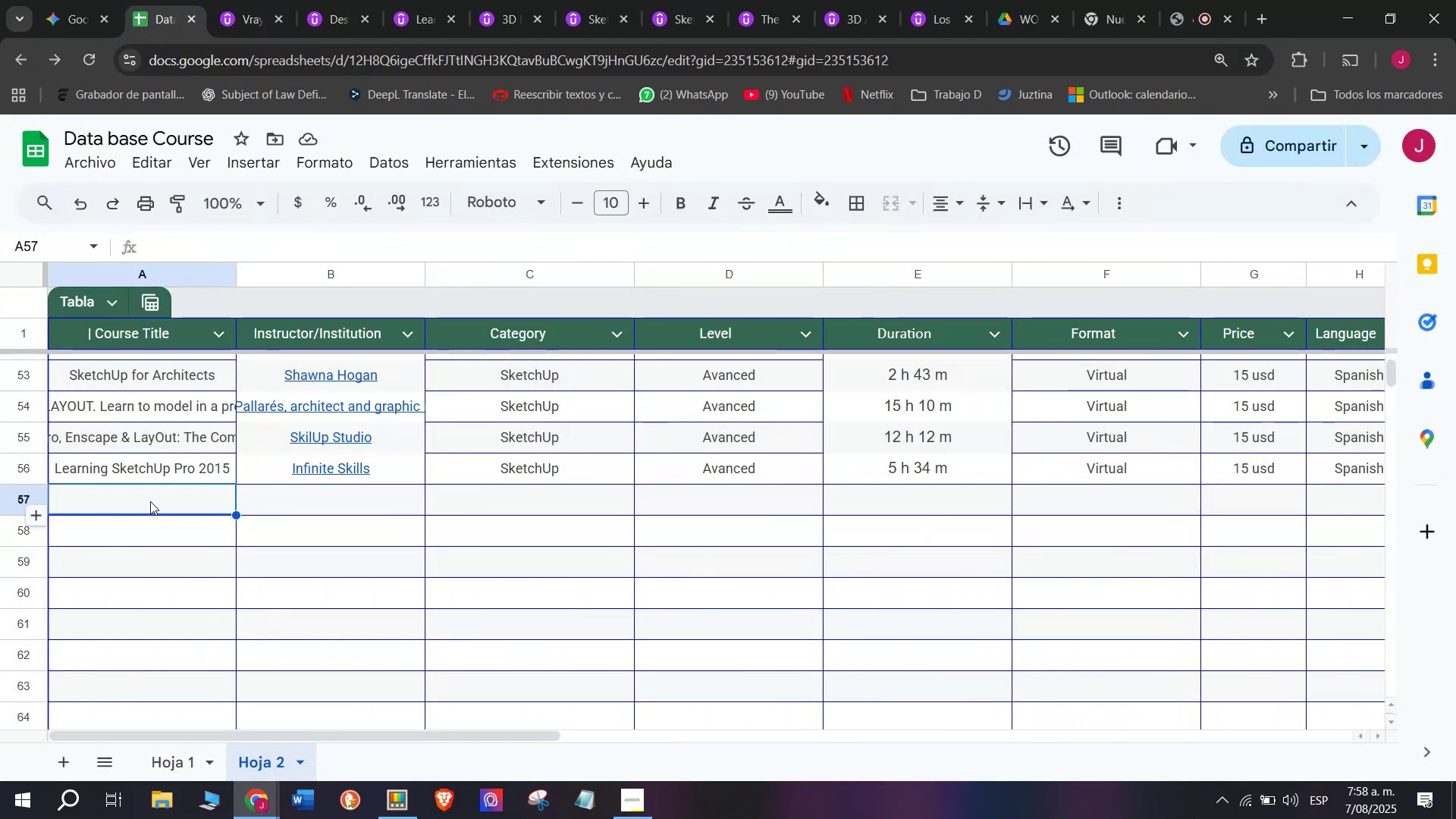 
double_click([150, 501])
 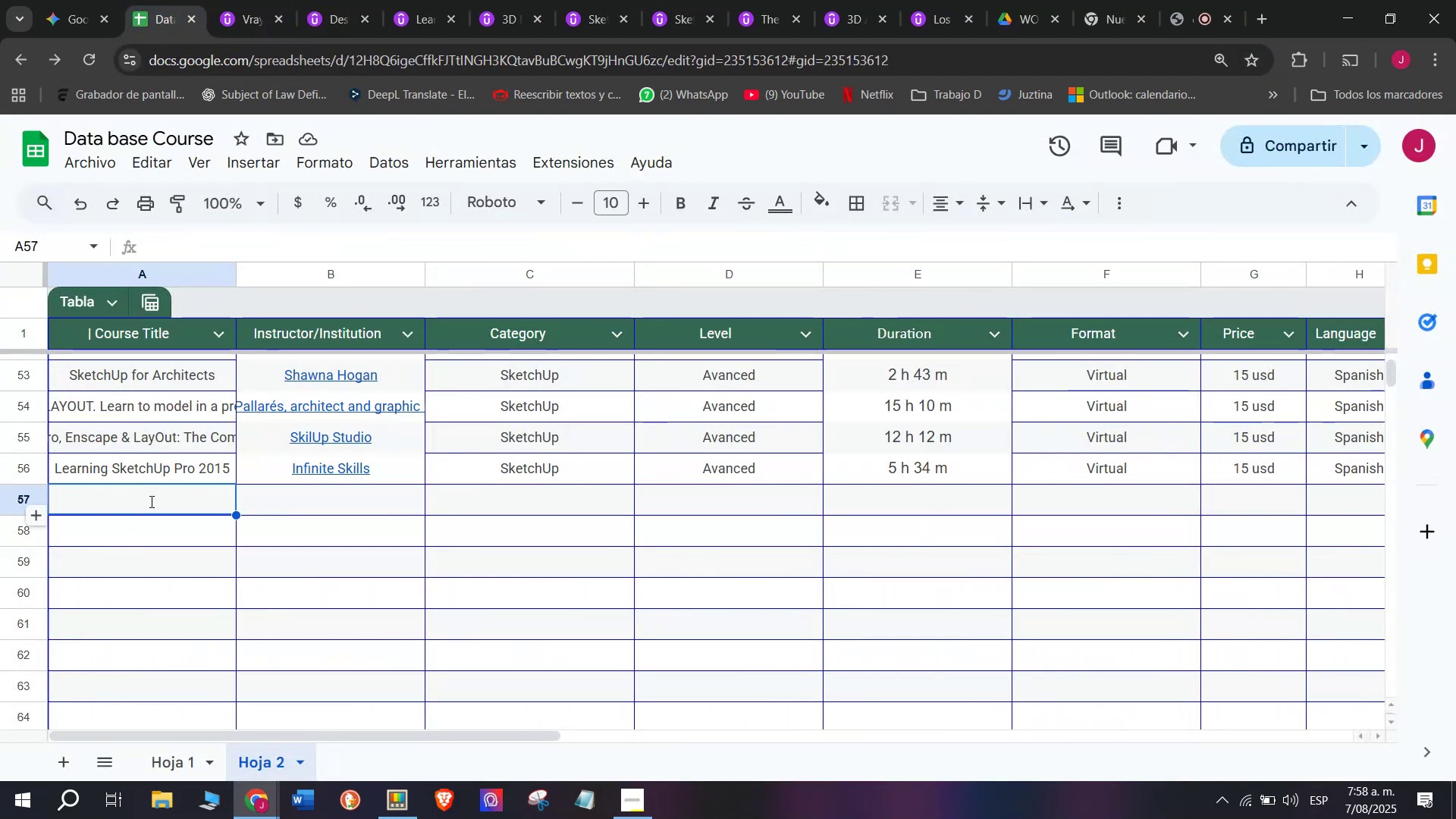 
key(Control+ControlLeft)
 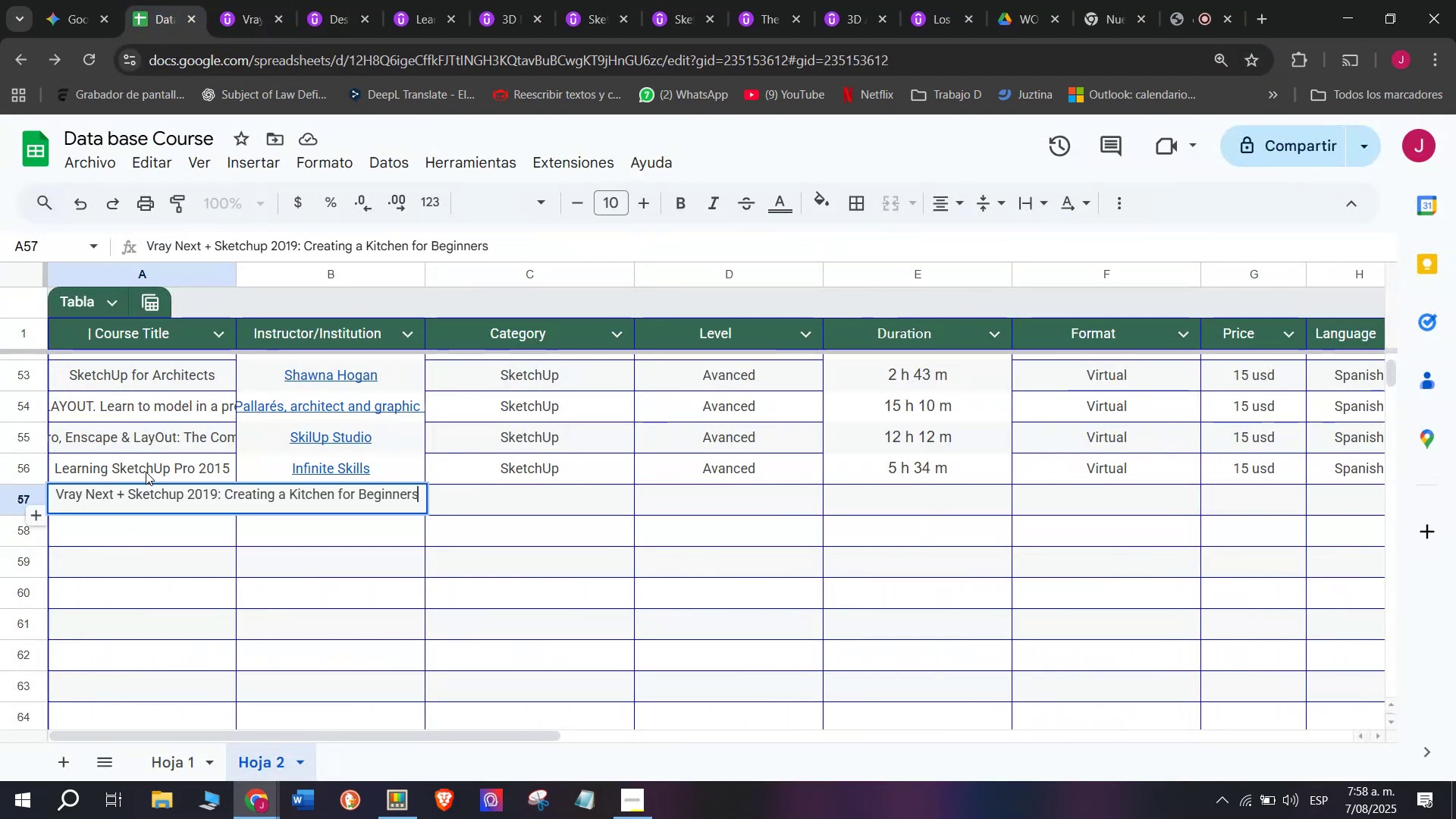 
key(Z)
 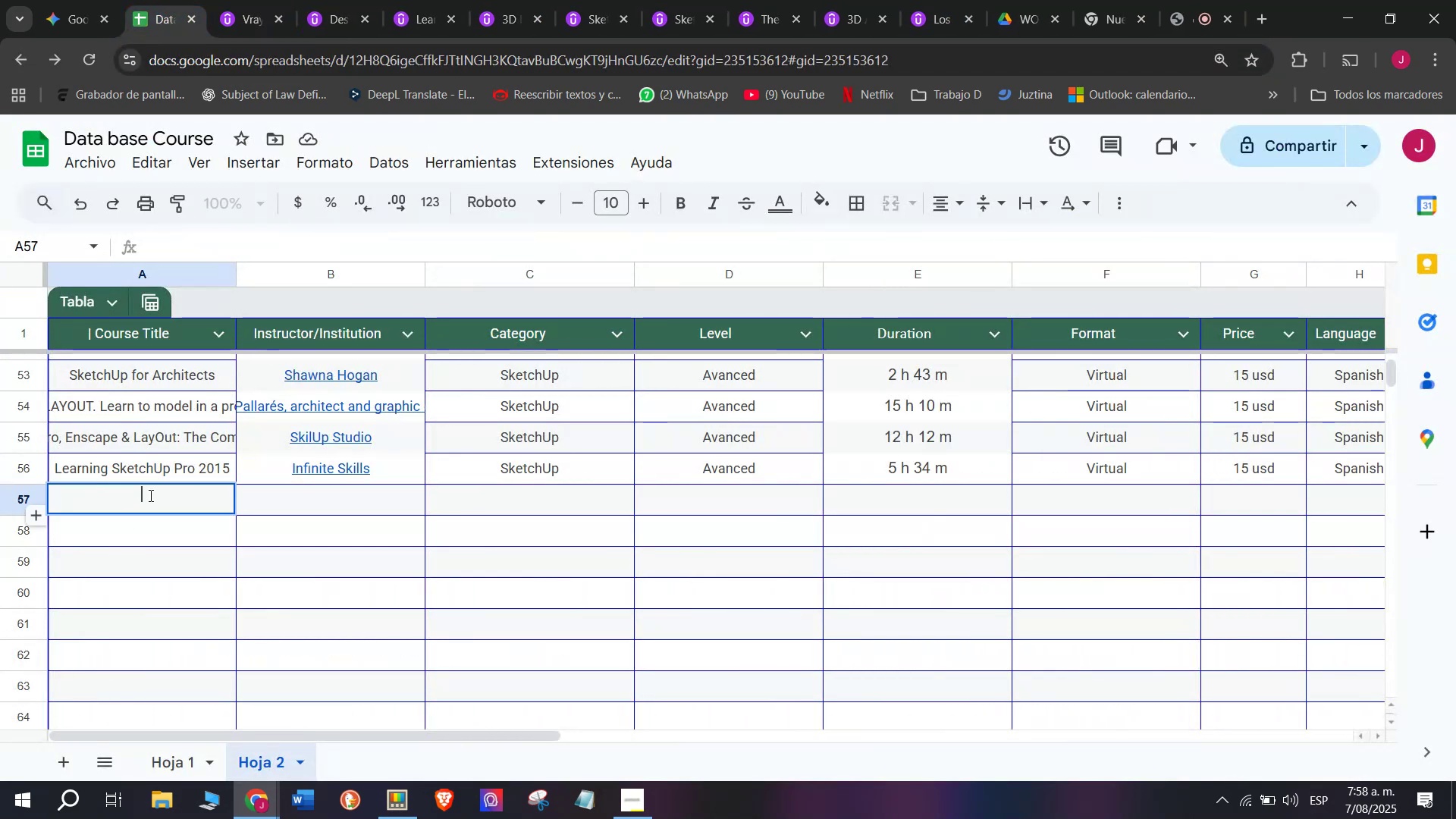 
key(Control+V)
 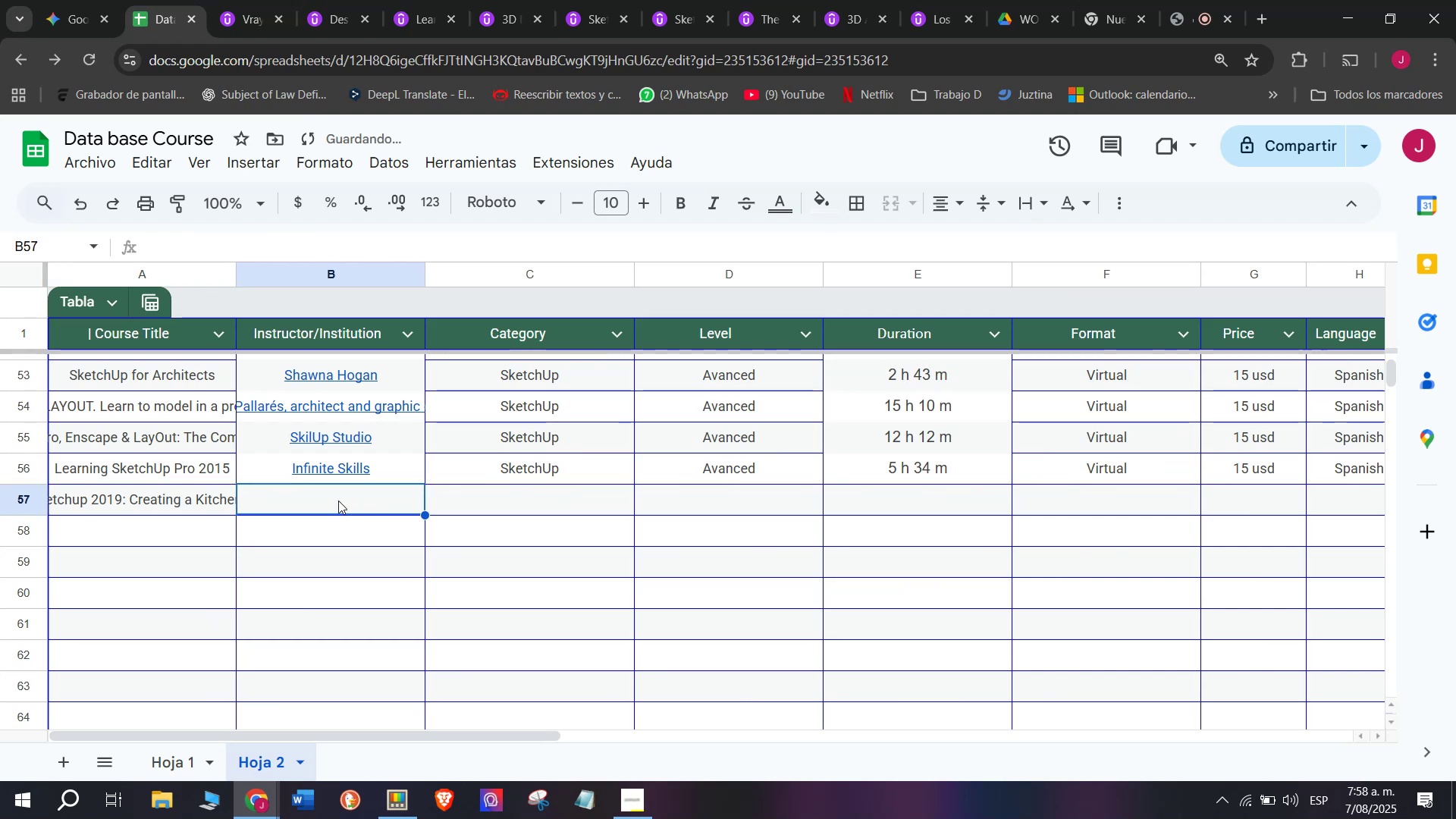 
left_click([257, 17])
 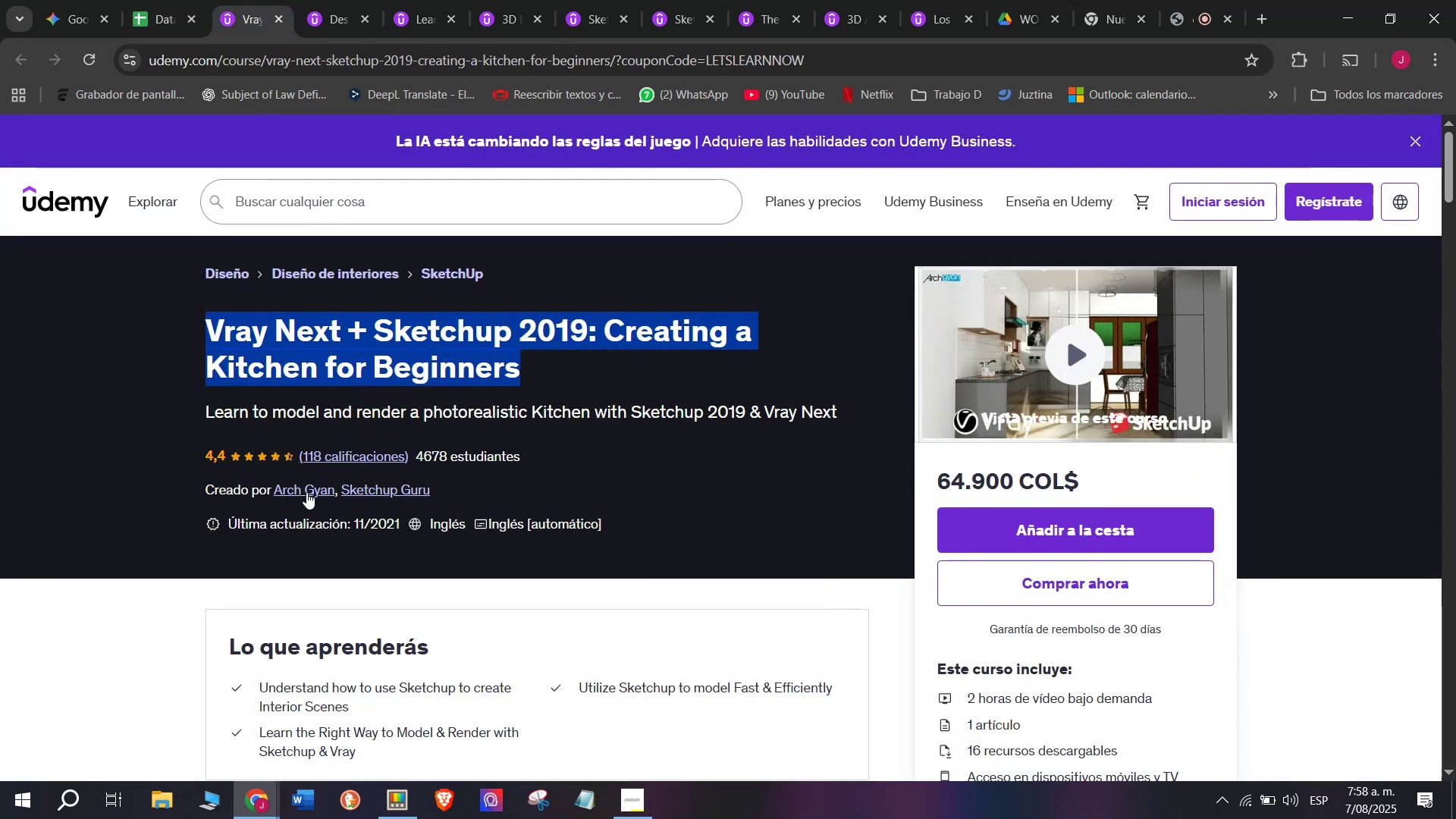 
left_click([297, 491])
 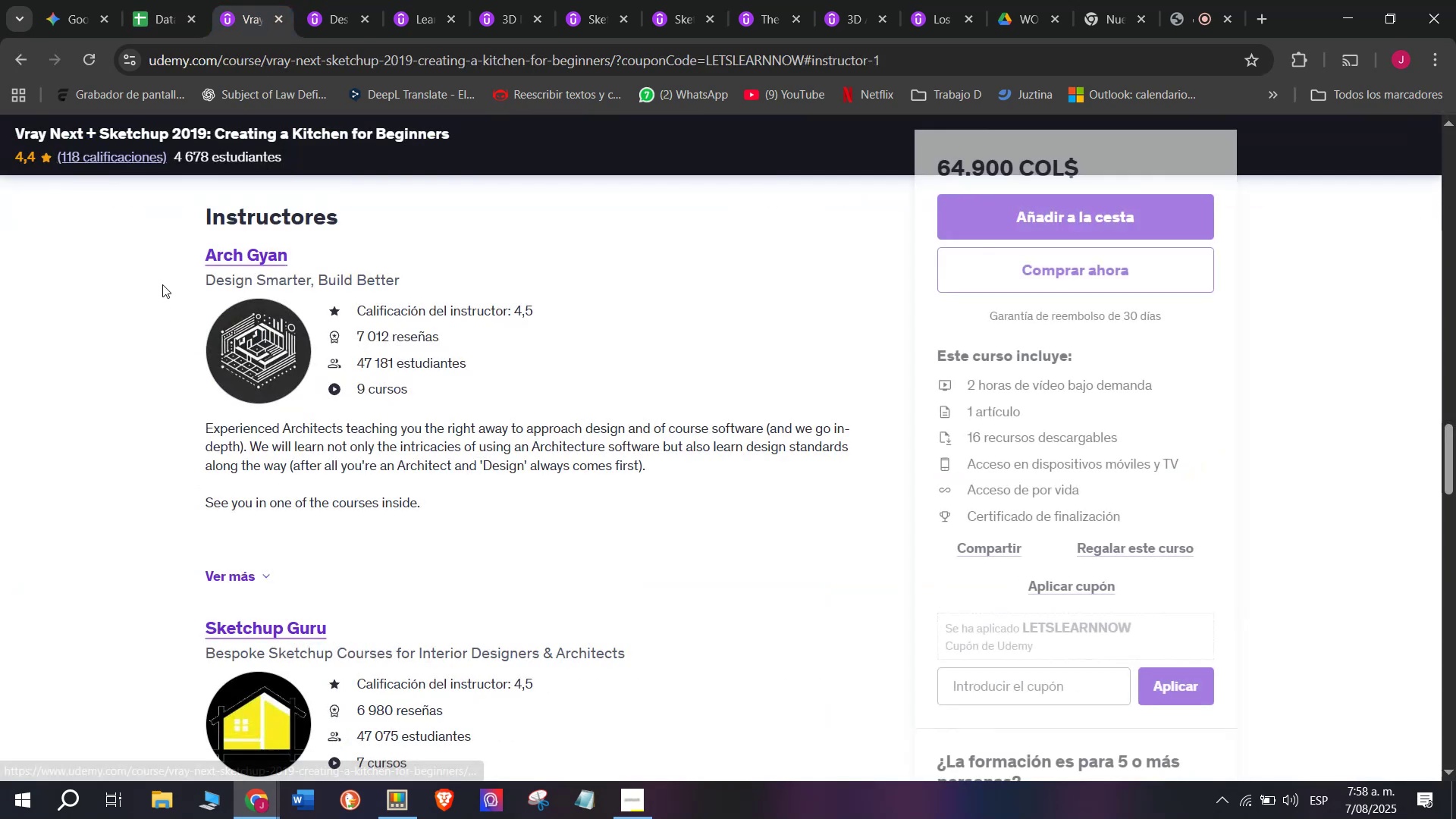 
left_click_drag(start_coordinate=[177, 243], to_coordinate=[369, 233])
 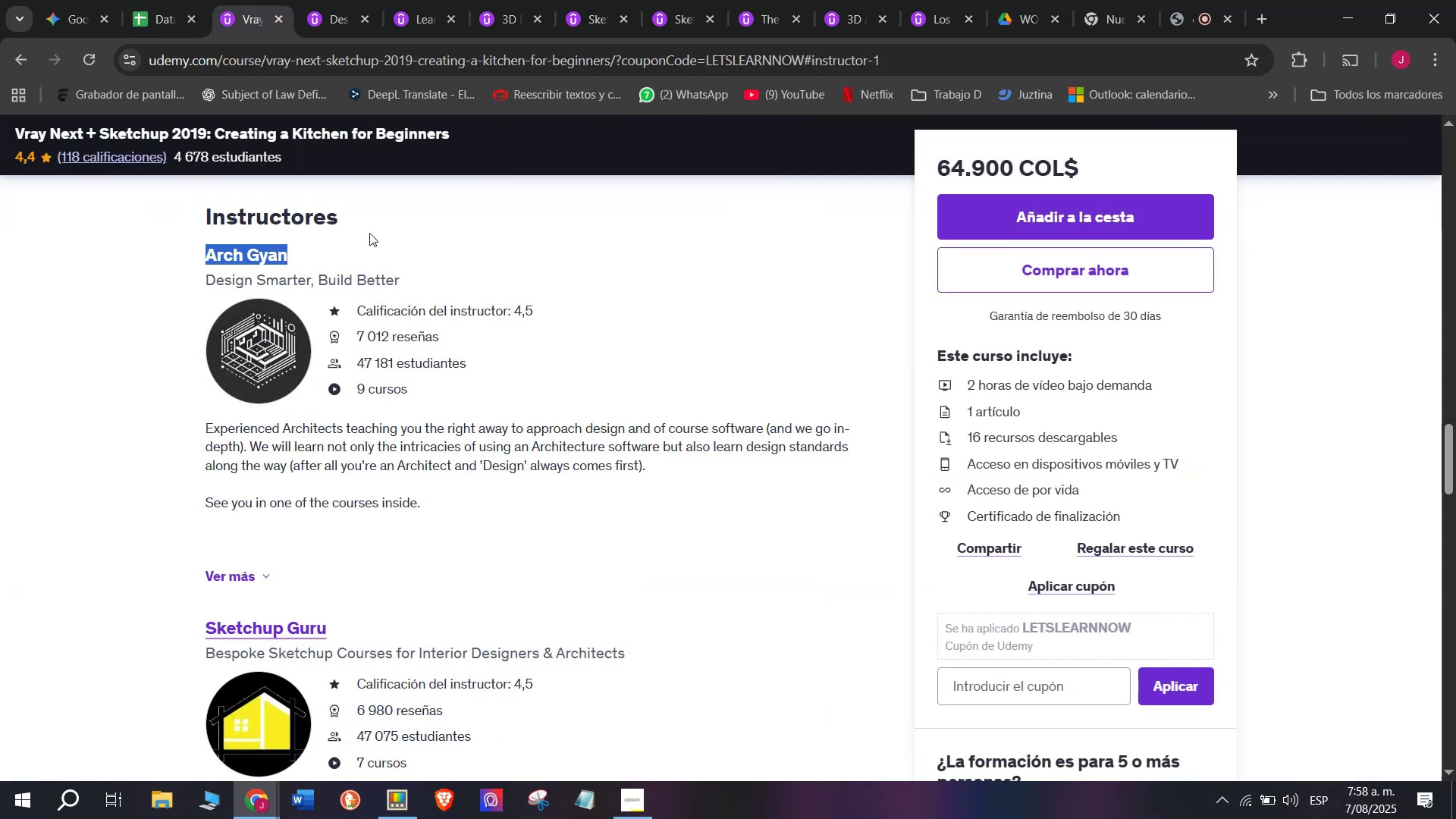 
key(Break)
 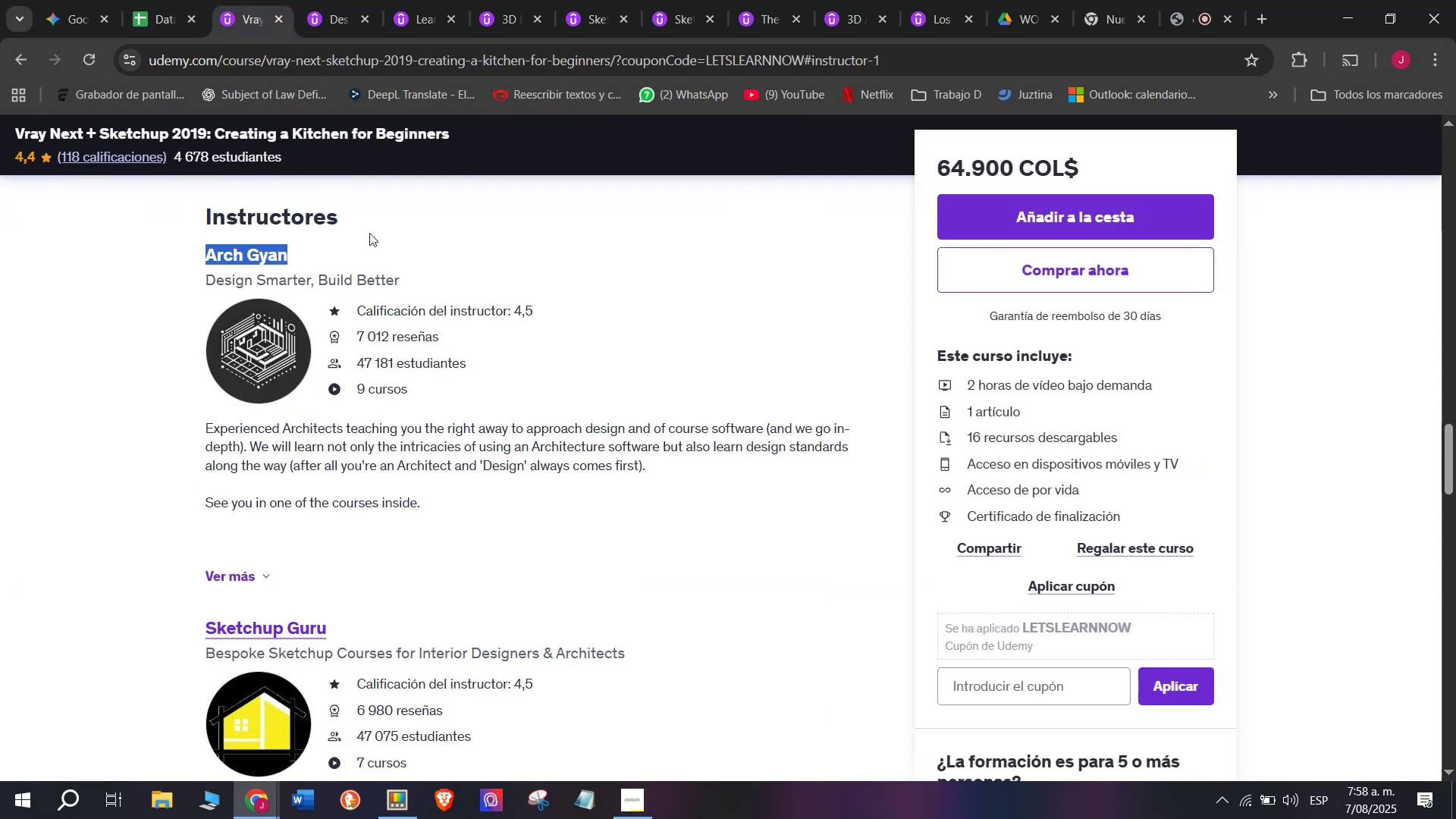 
key(Control+ControlLeft)
 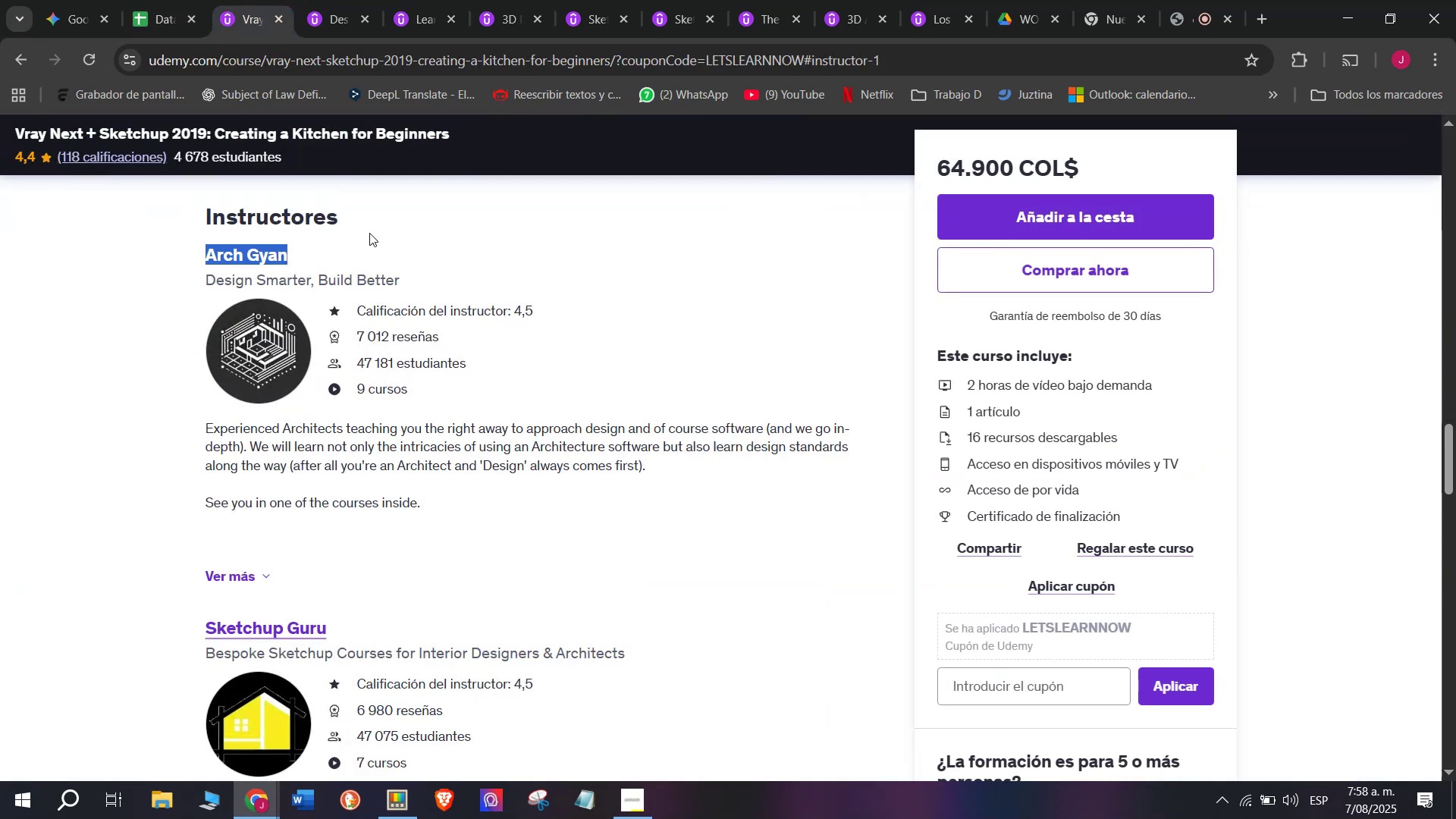 
key(Control+C)
 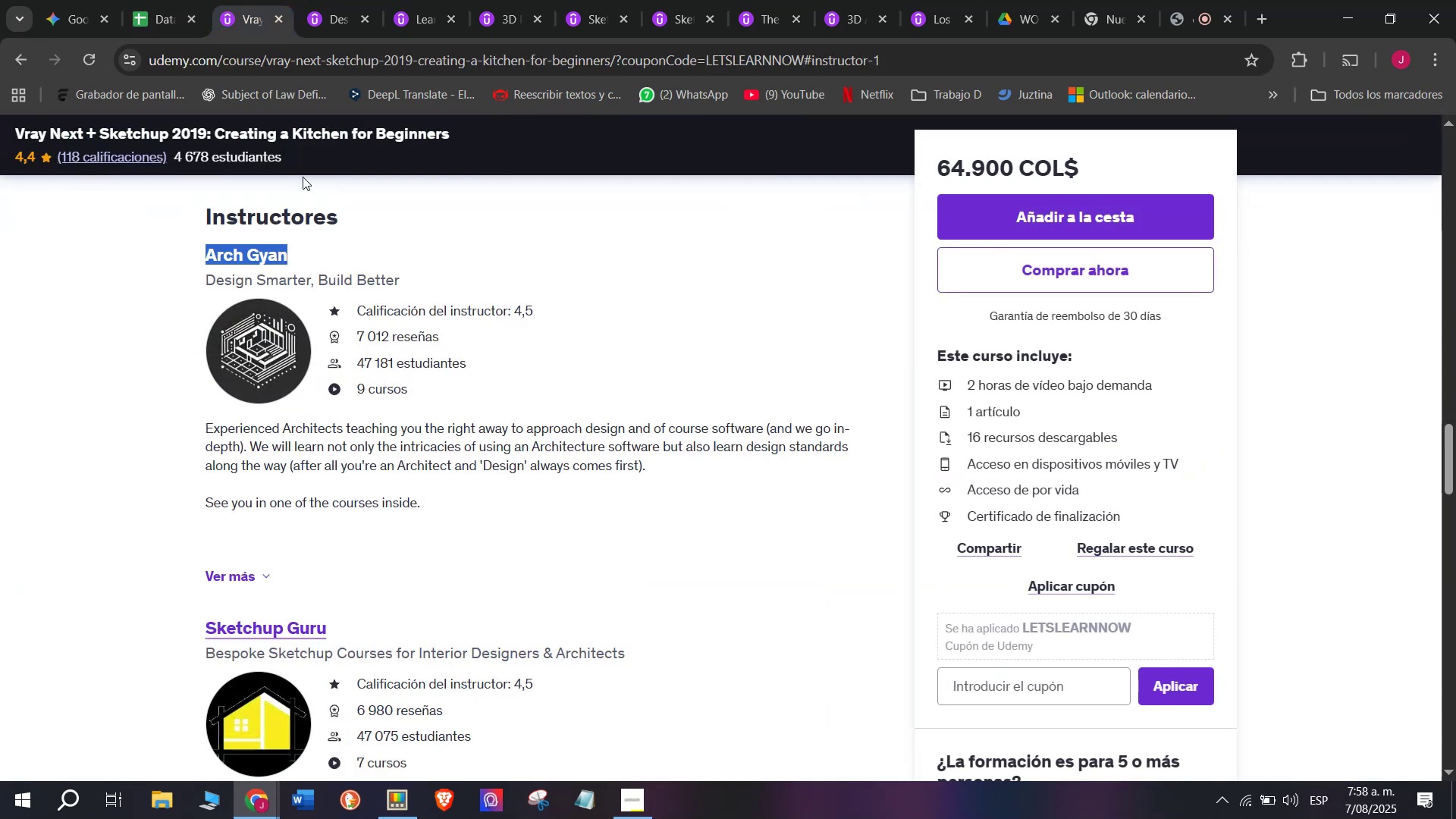 
key(Control+ControlLeft)
 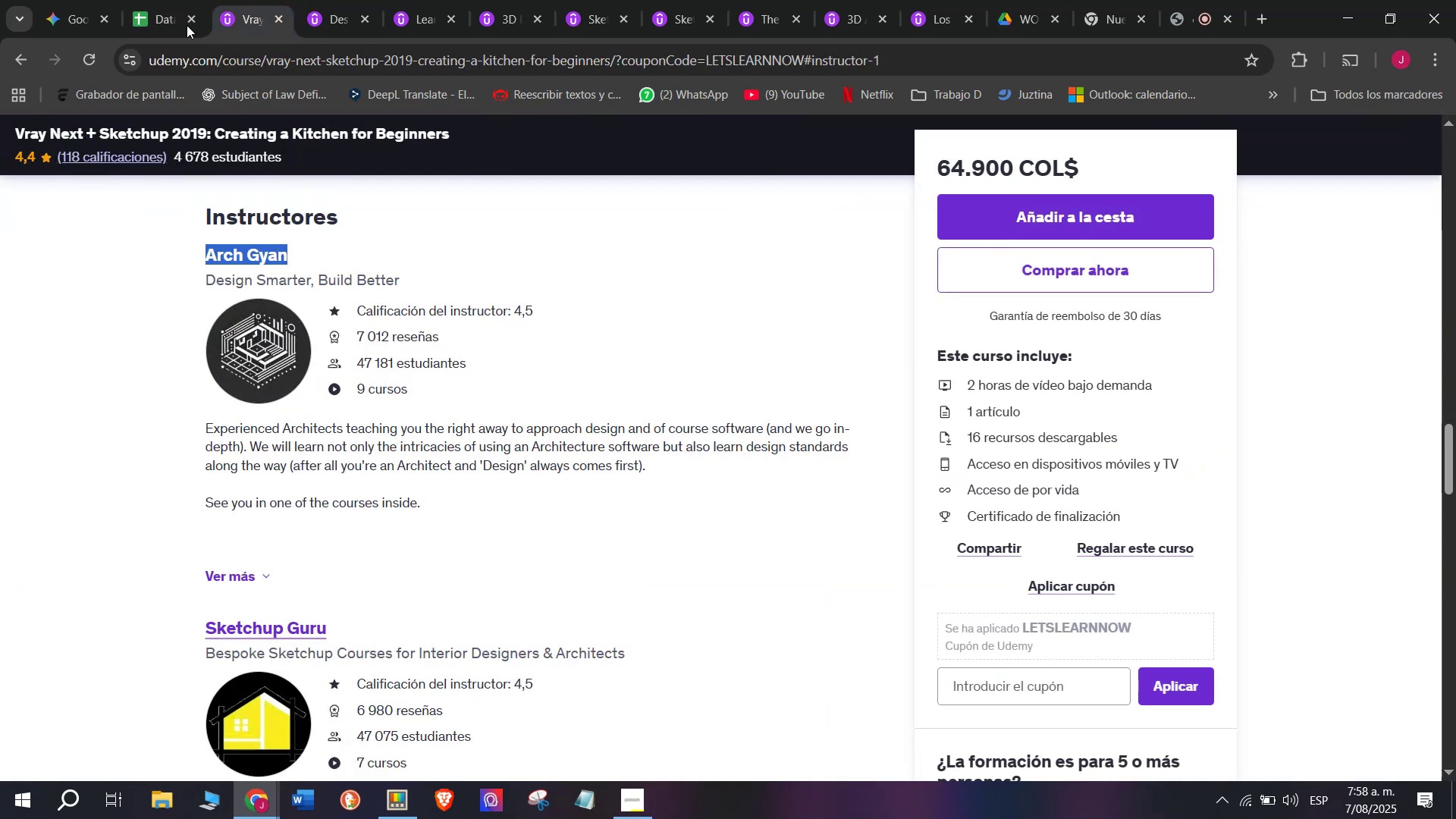 
key(Break)
 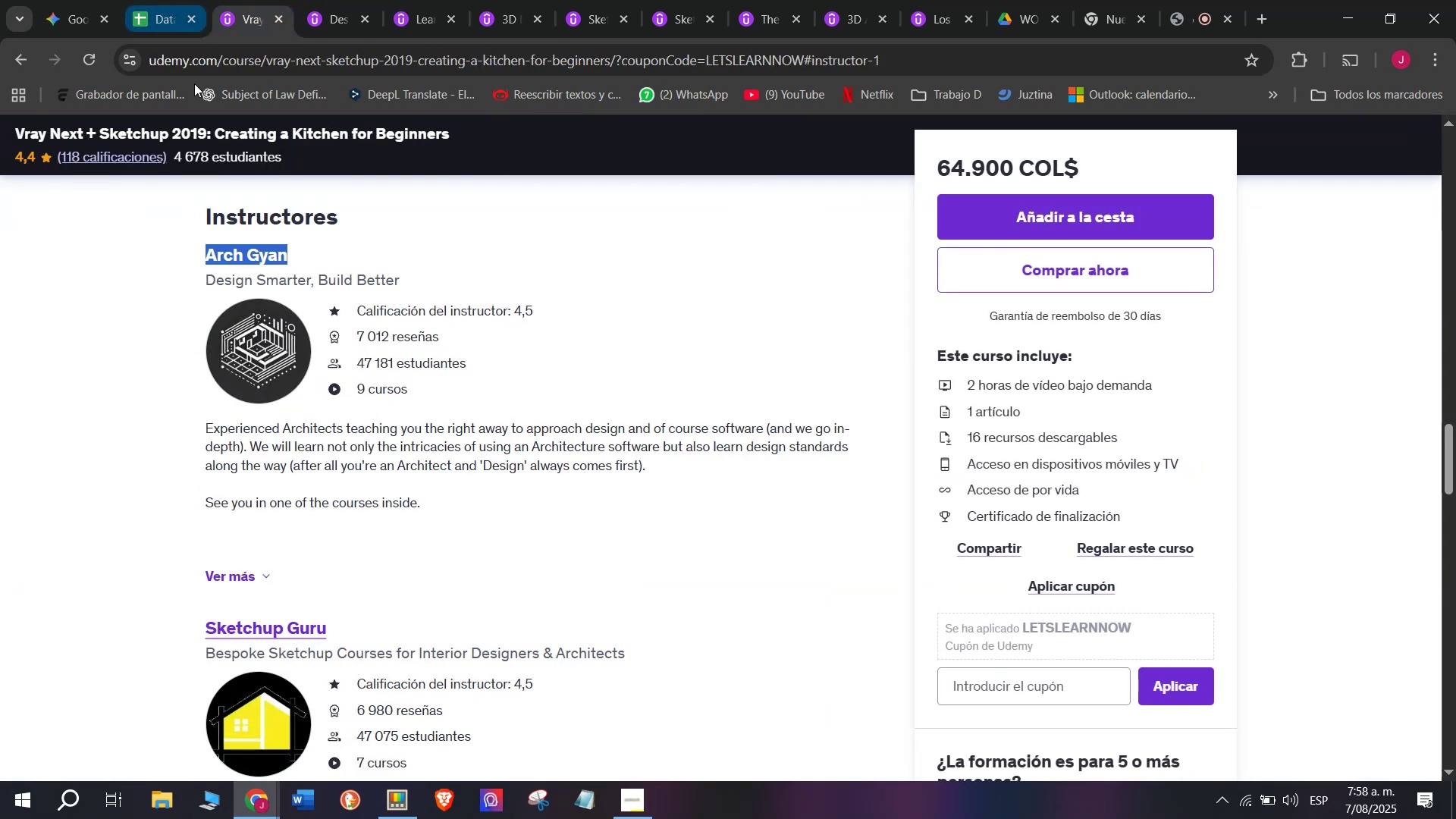 
key(Control+C)
 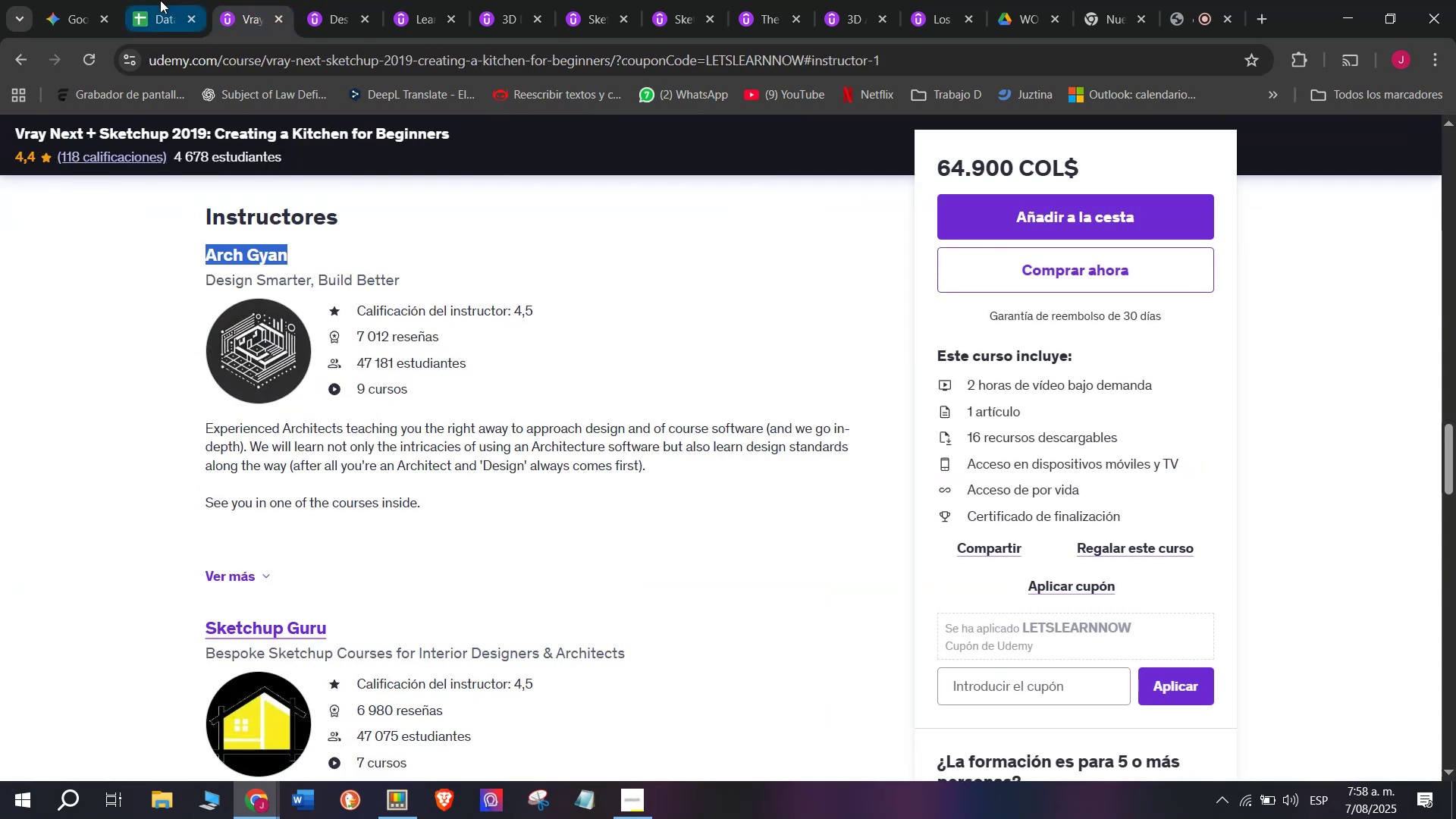 
left_click([160, 0])
 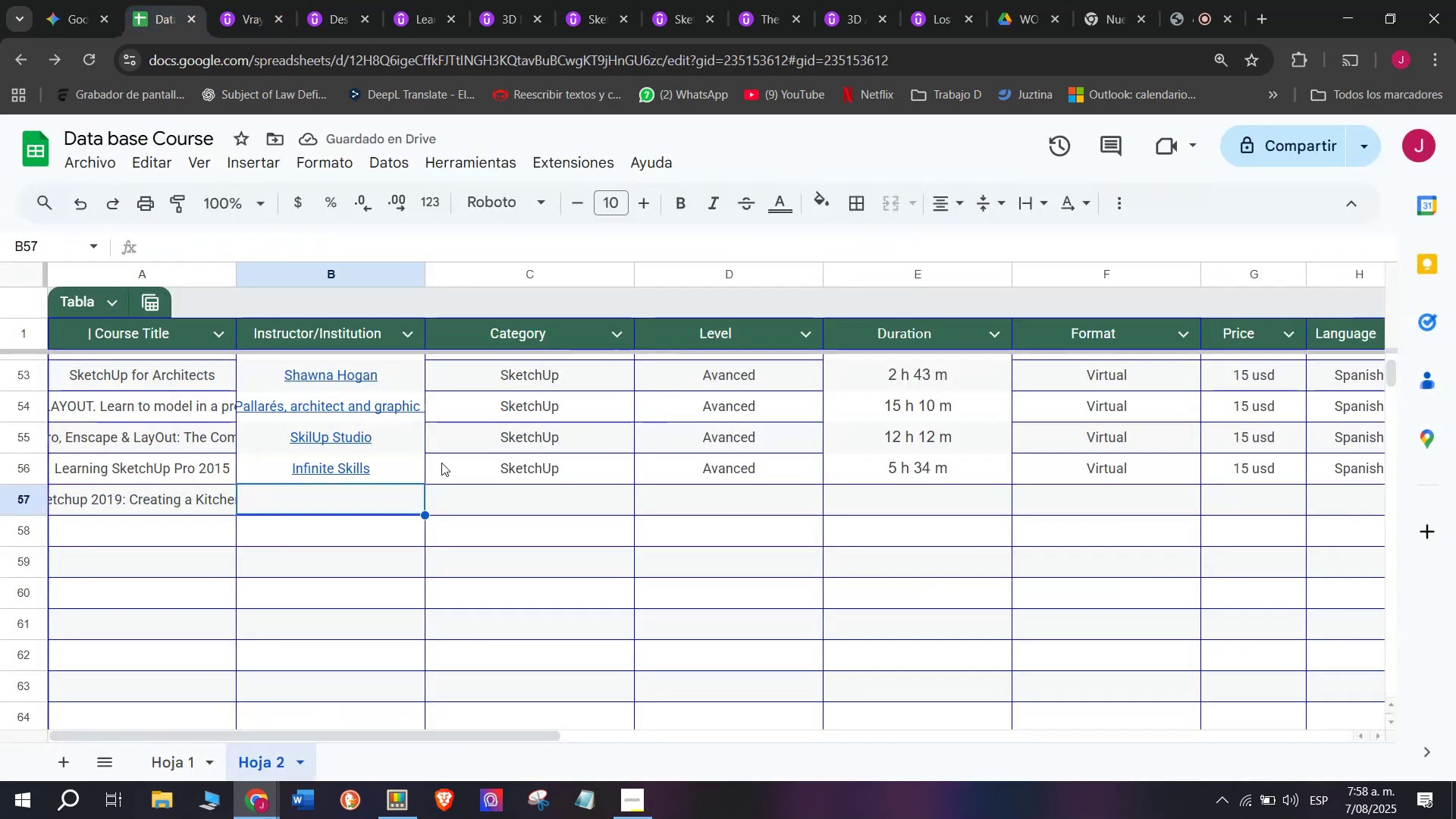 
key(Control+ControlLeft)
 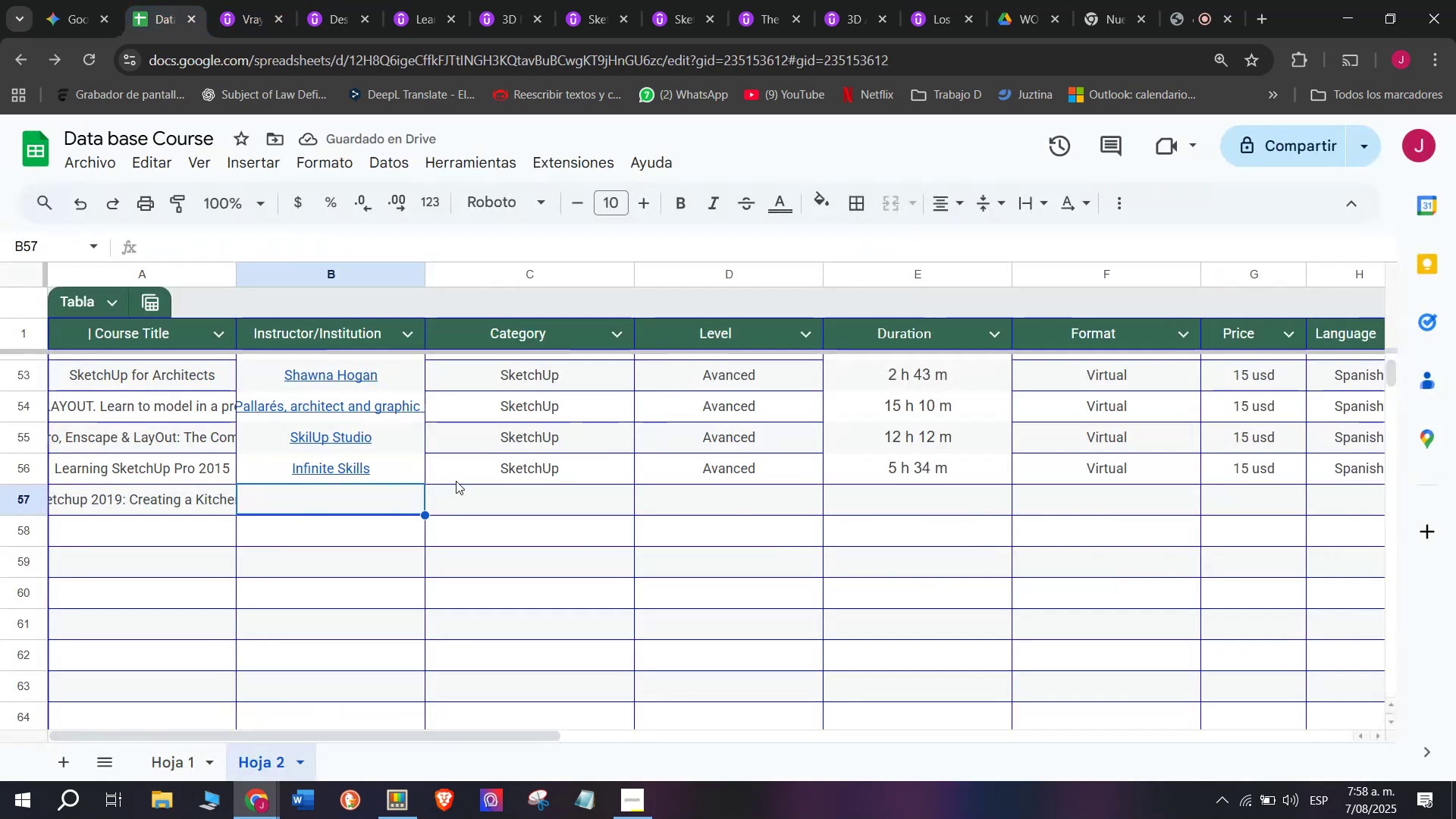 
key(Z)
 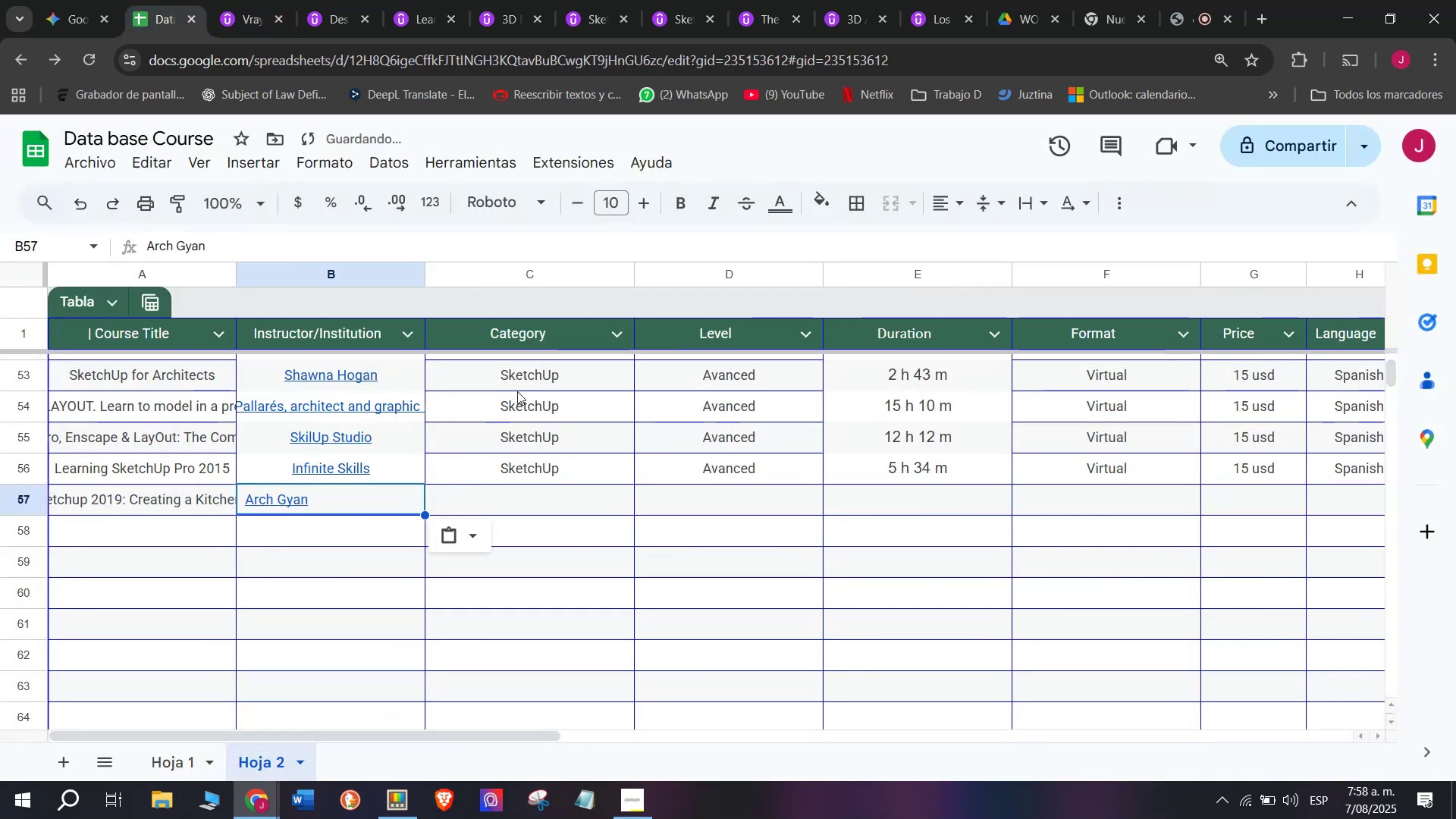 
key(Control+V)
 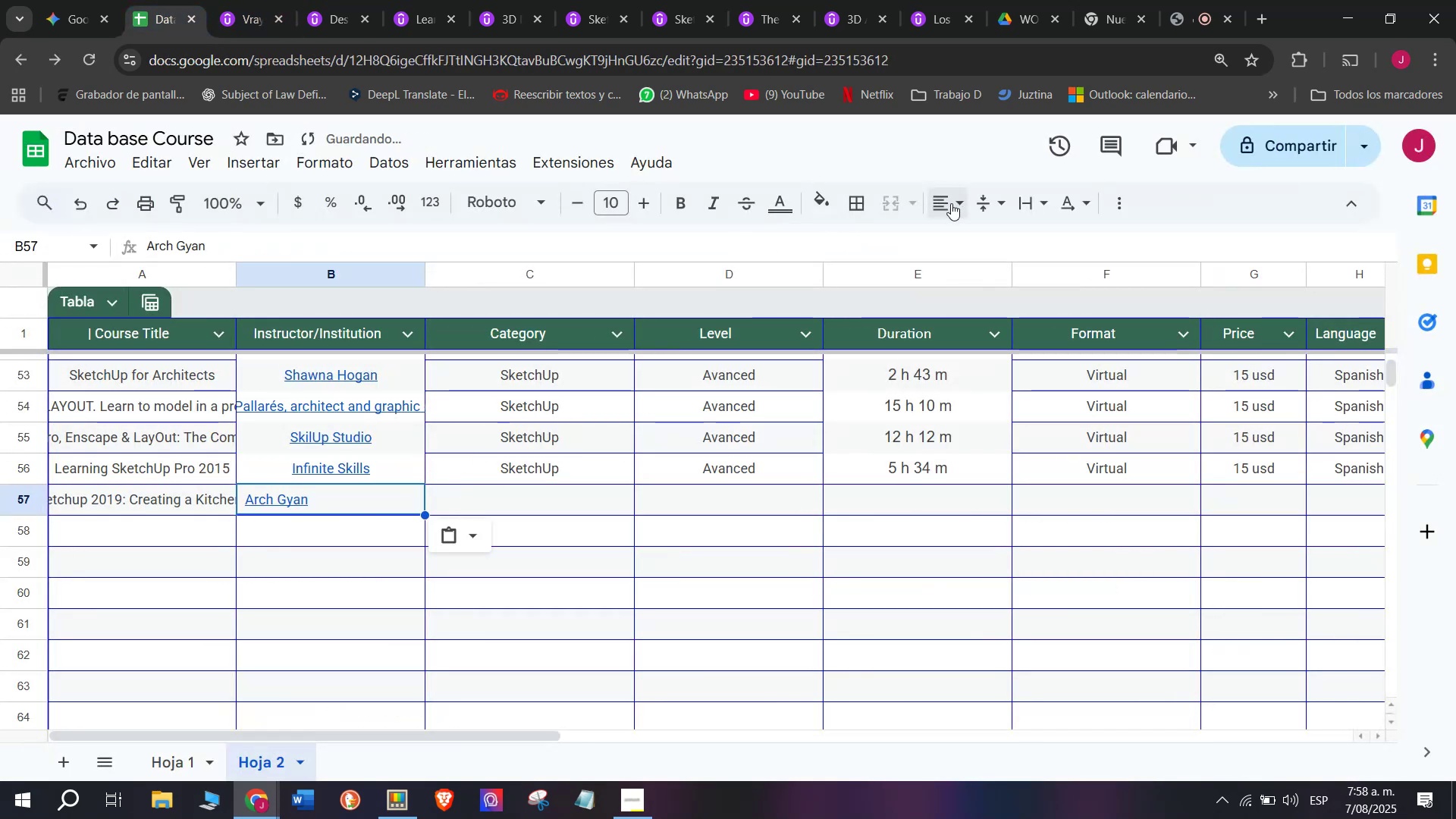 
double_click([981, 246])
 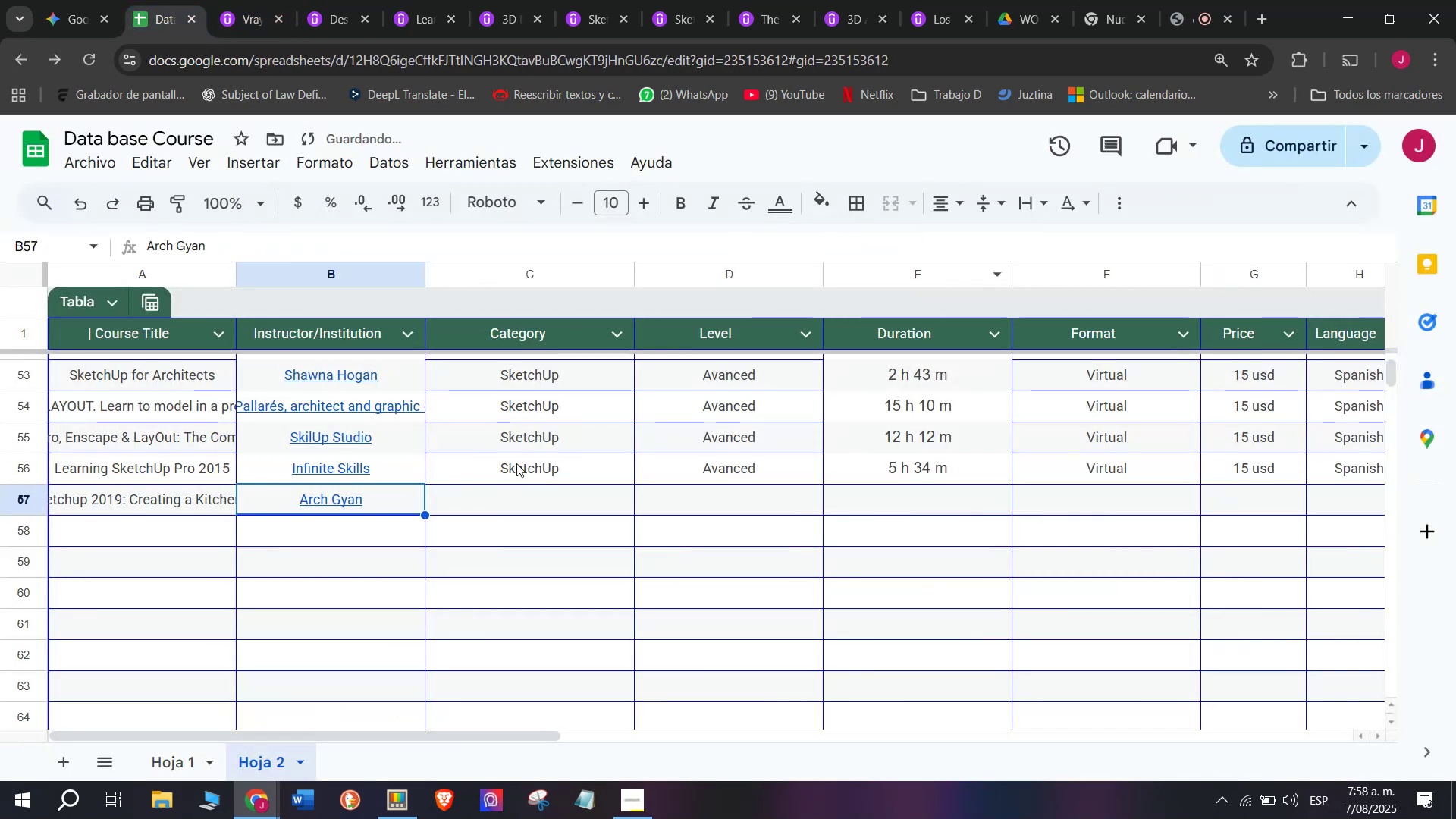 
key(Break)
 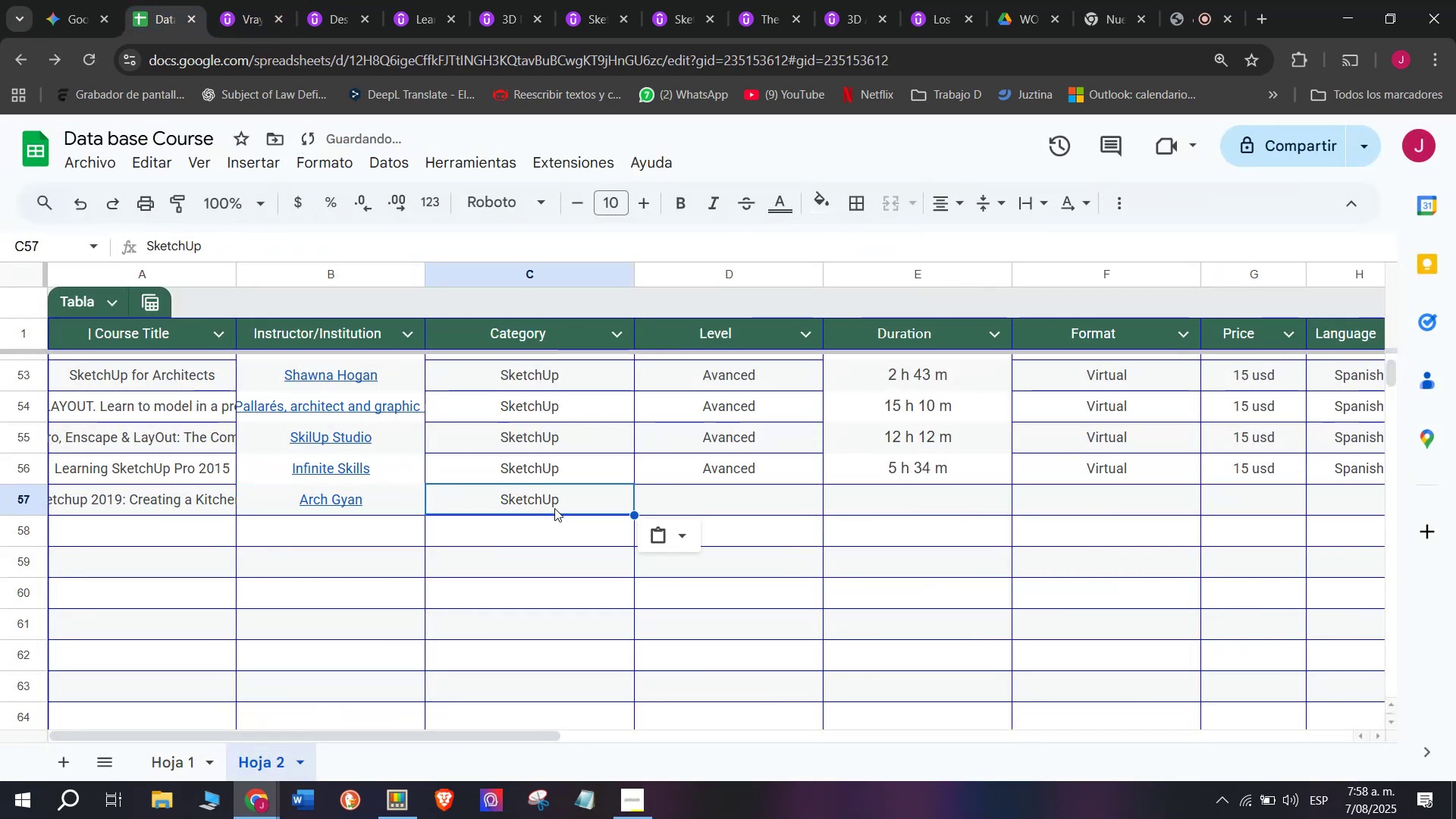 
key(Control+ControlLeft)
 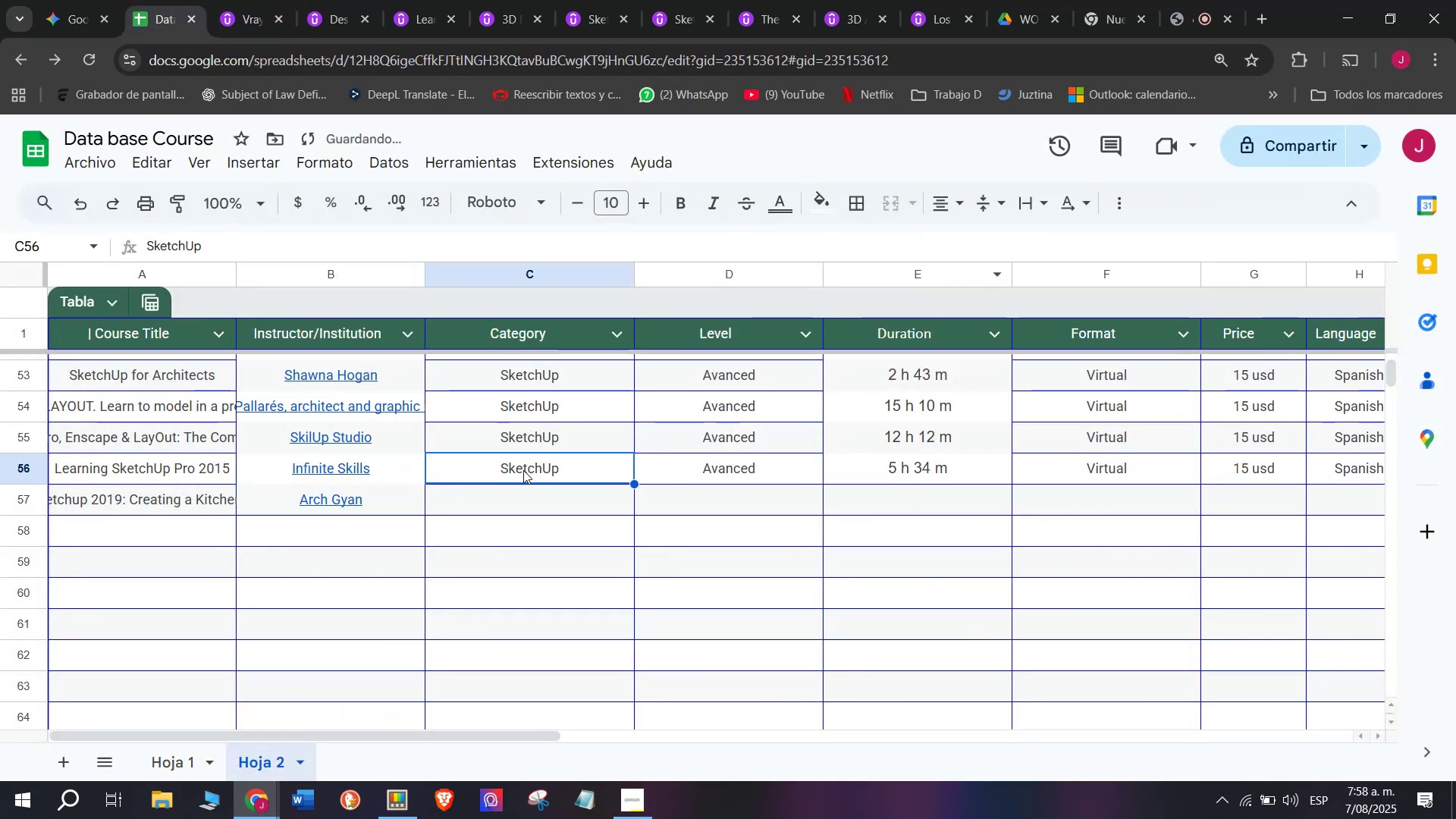 
key(Control+C)
 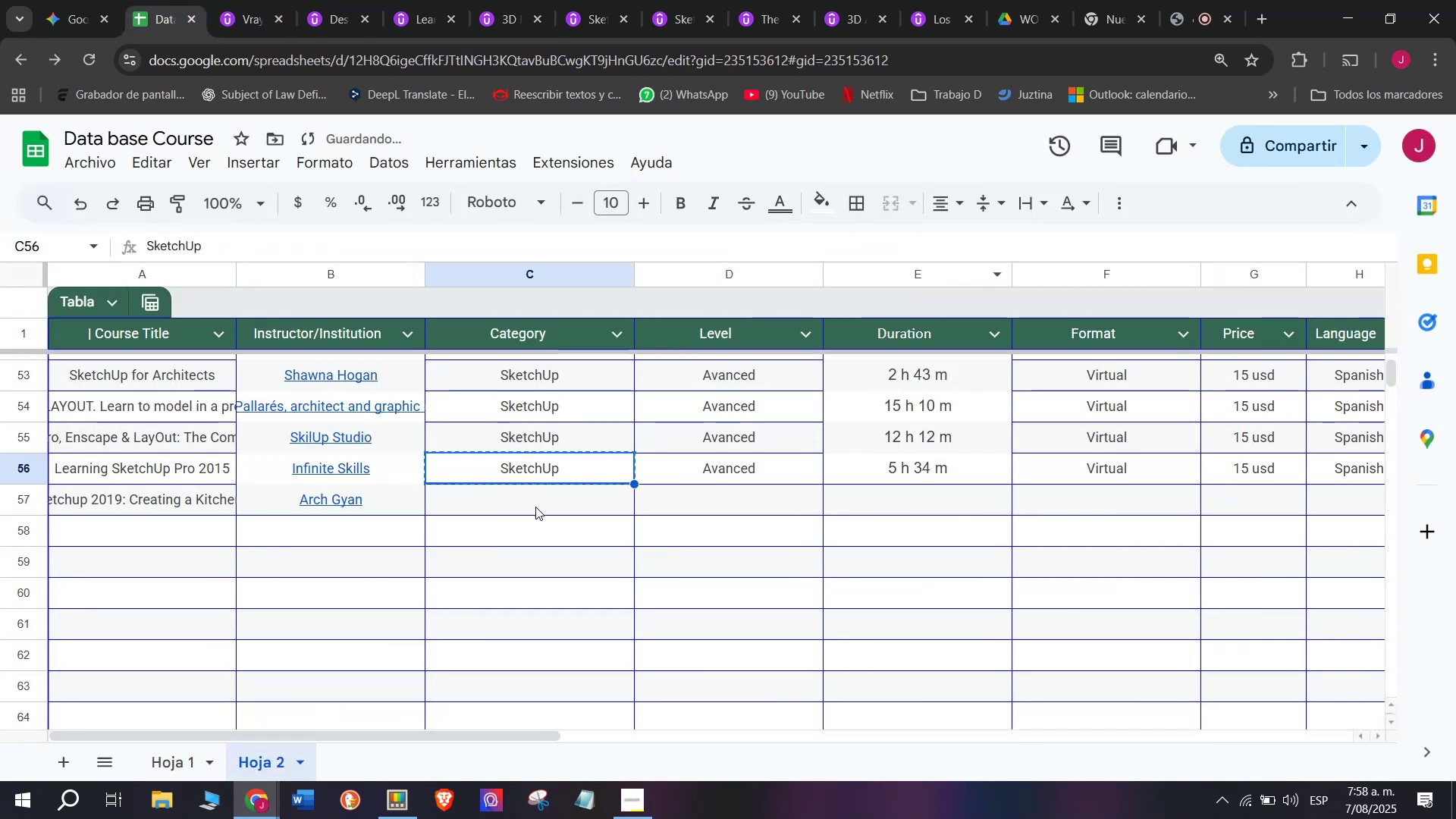 
double_click([535, 507])
 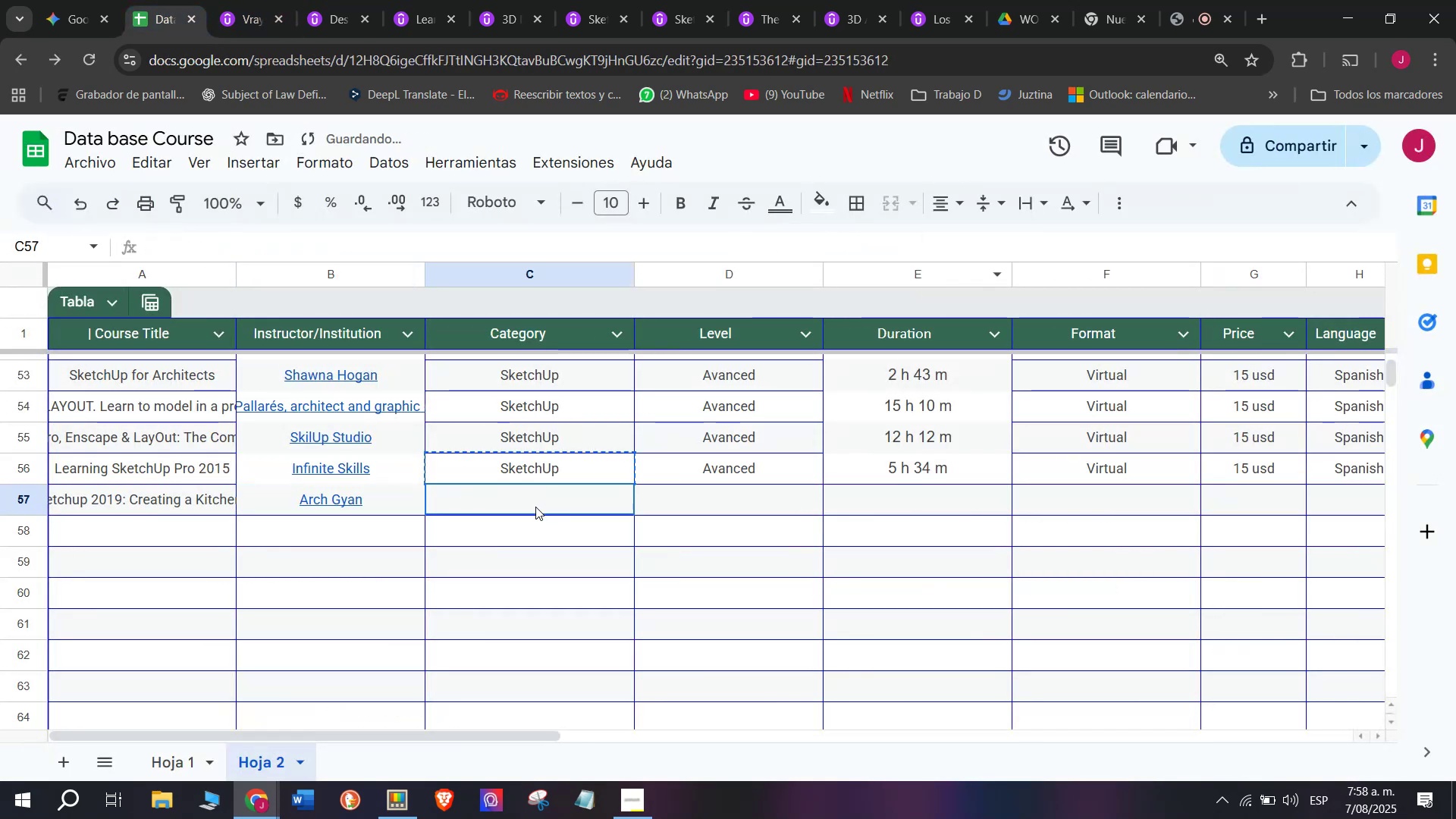 
key(Z)
 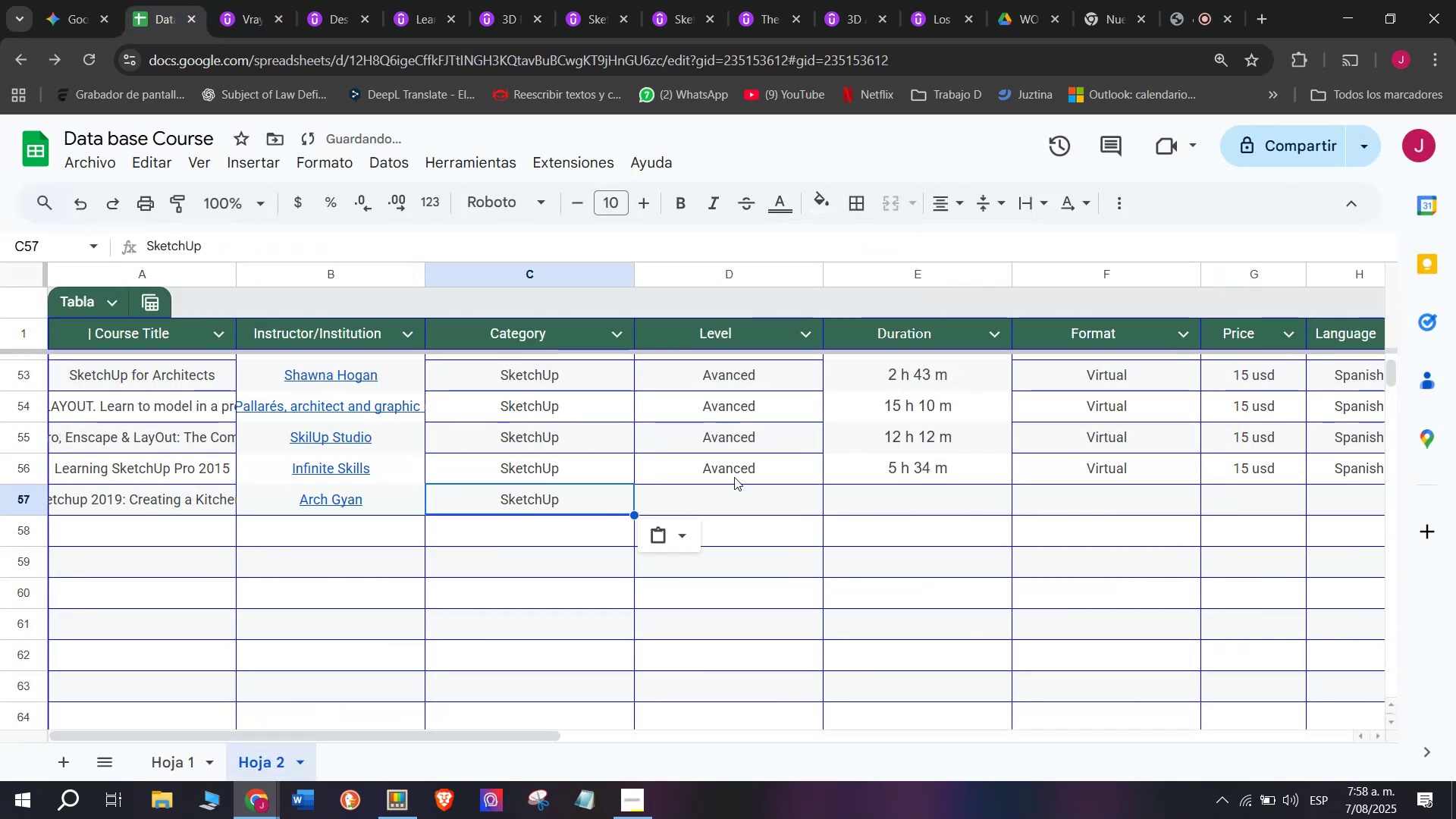 
key(Control+ControlLeft)
 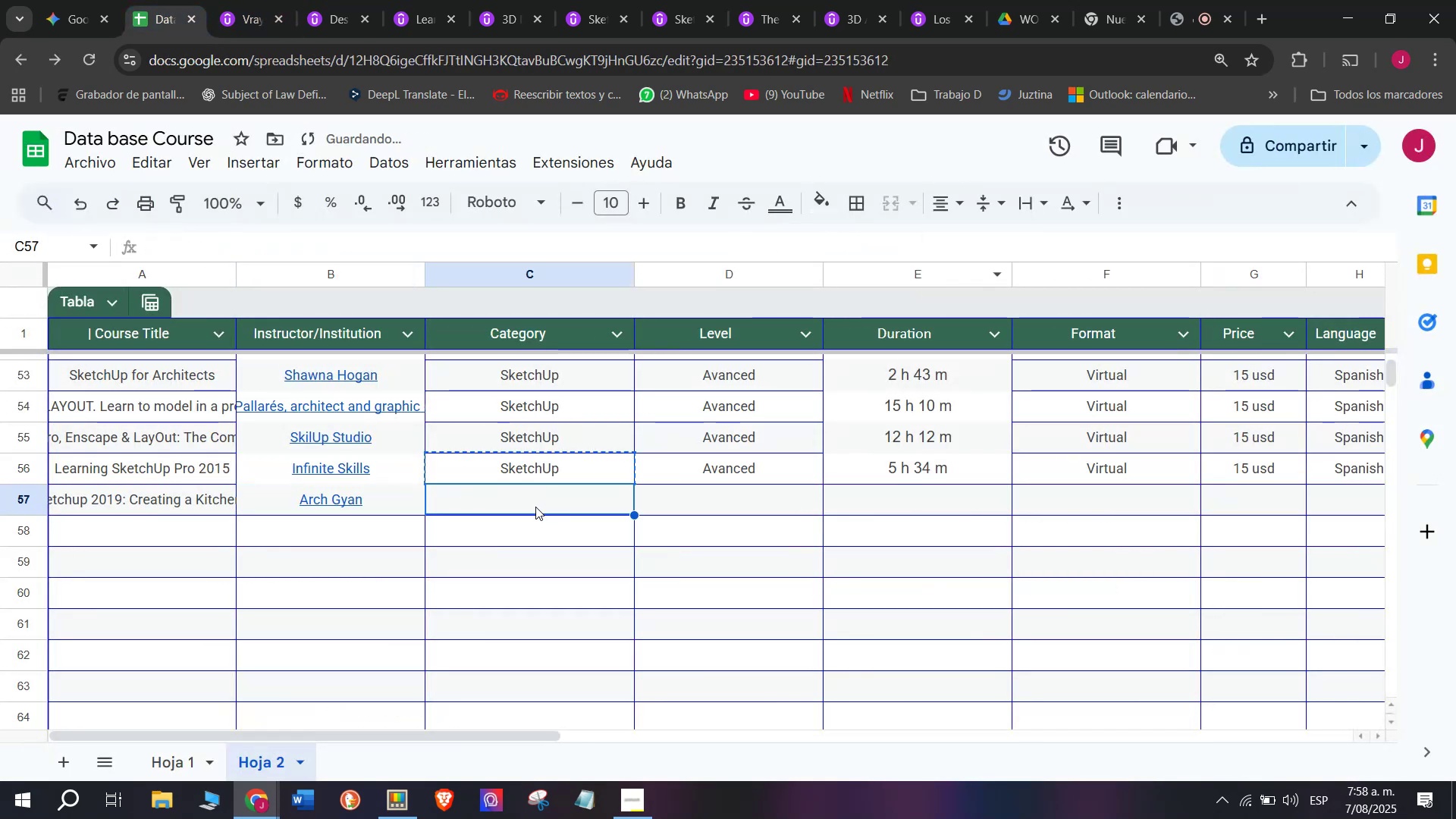 
key(Control+V)
 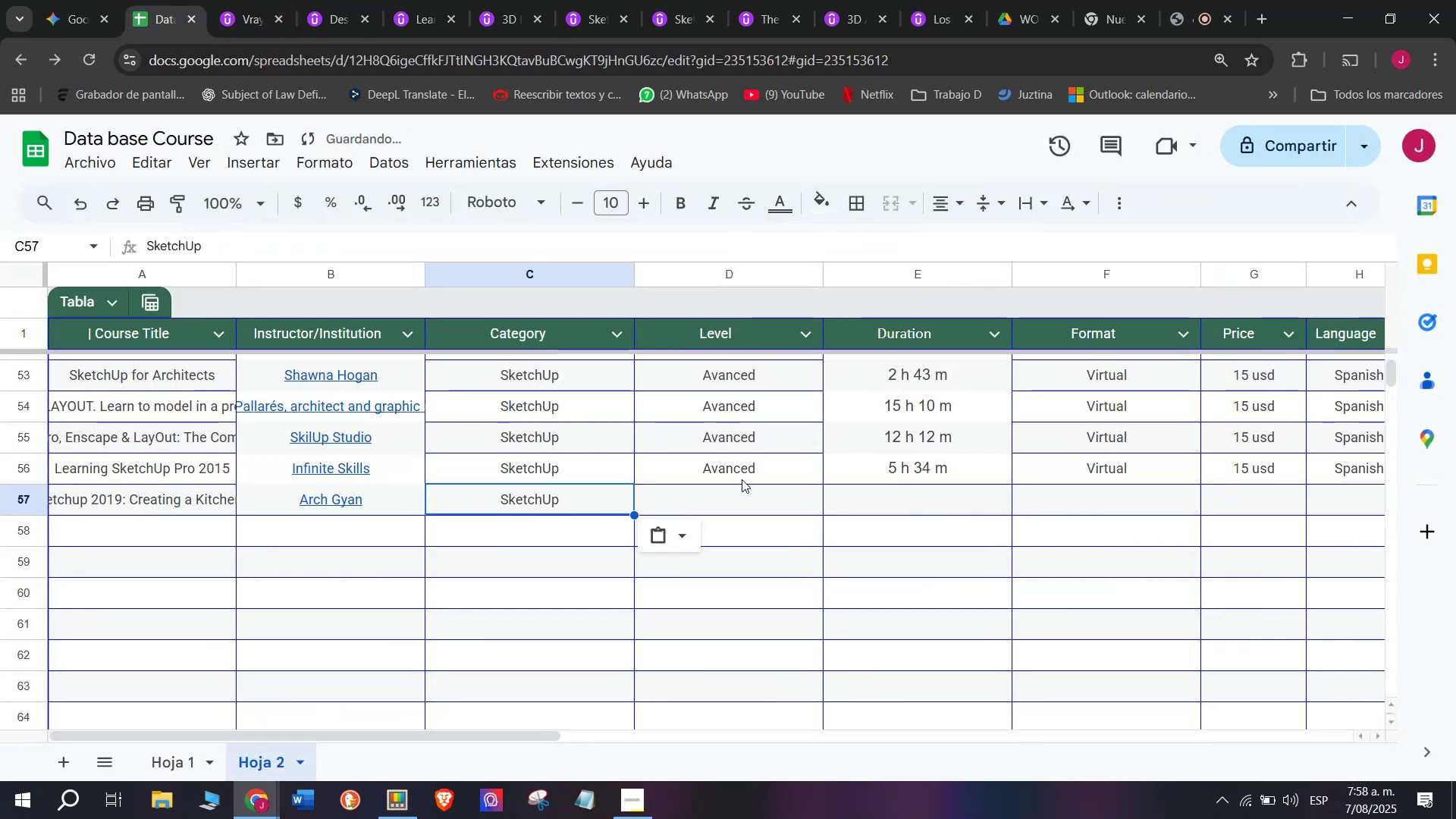 
left_click([748, 470])
 